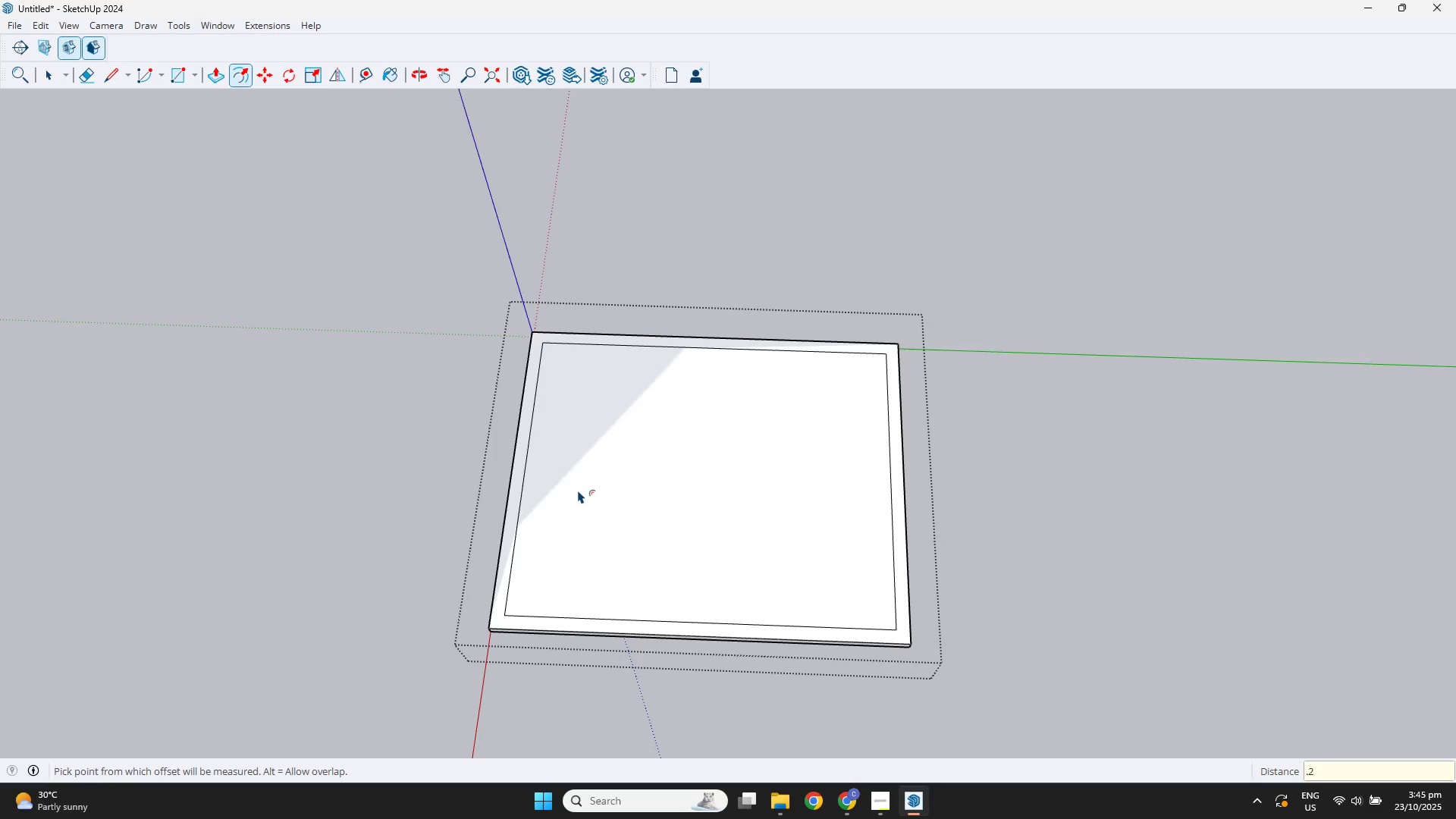 
key(Space)
 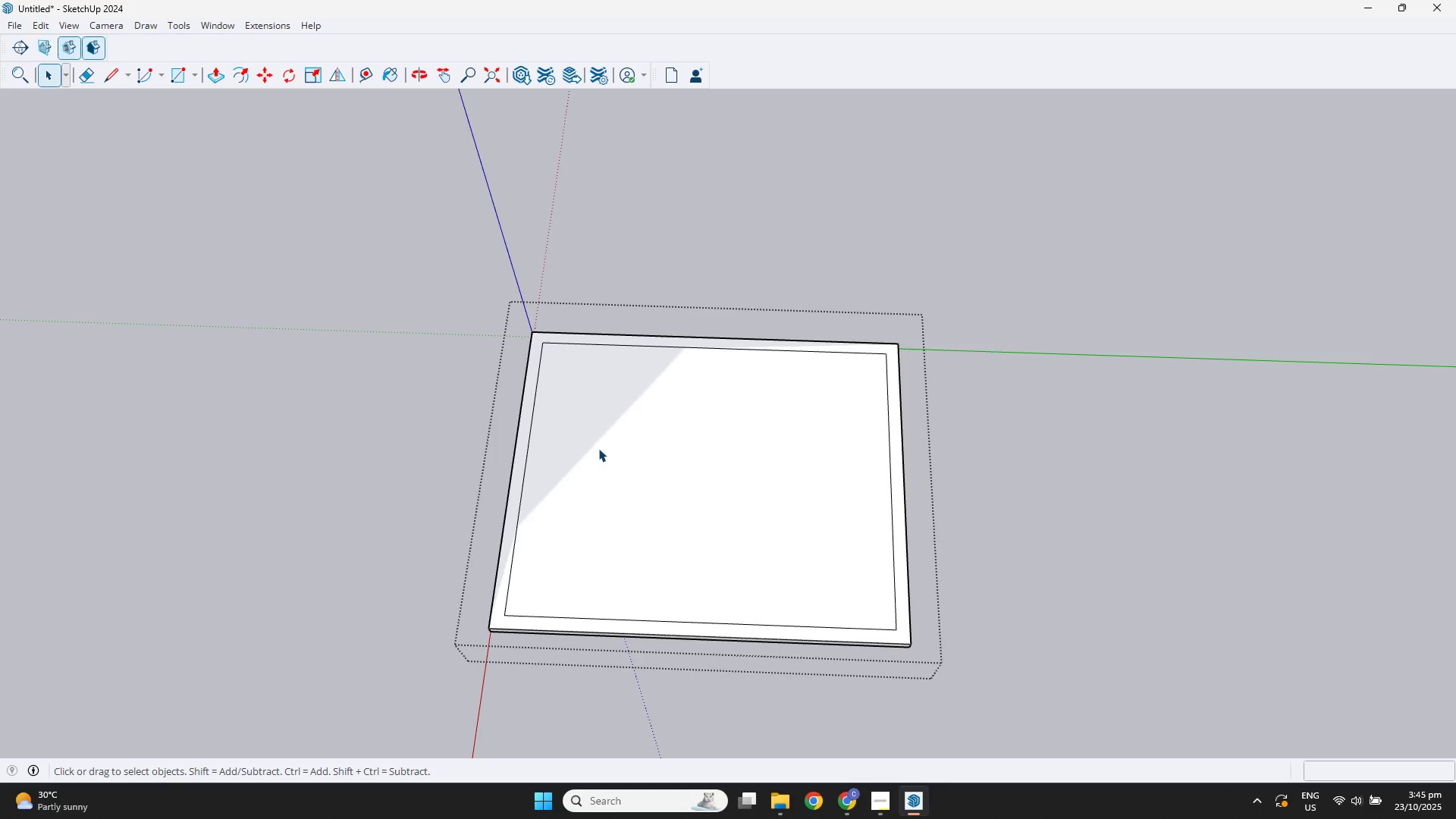 
left_click([598, 448])
 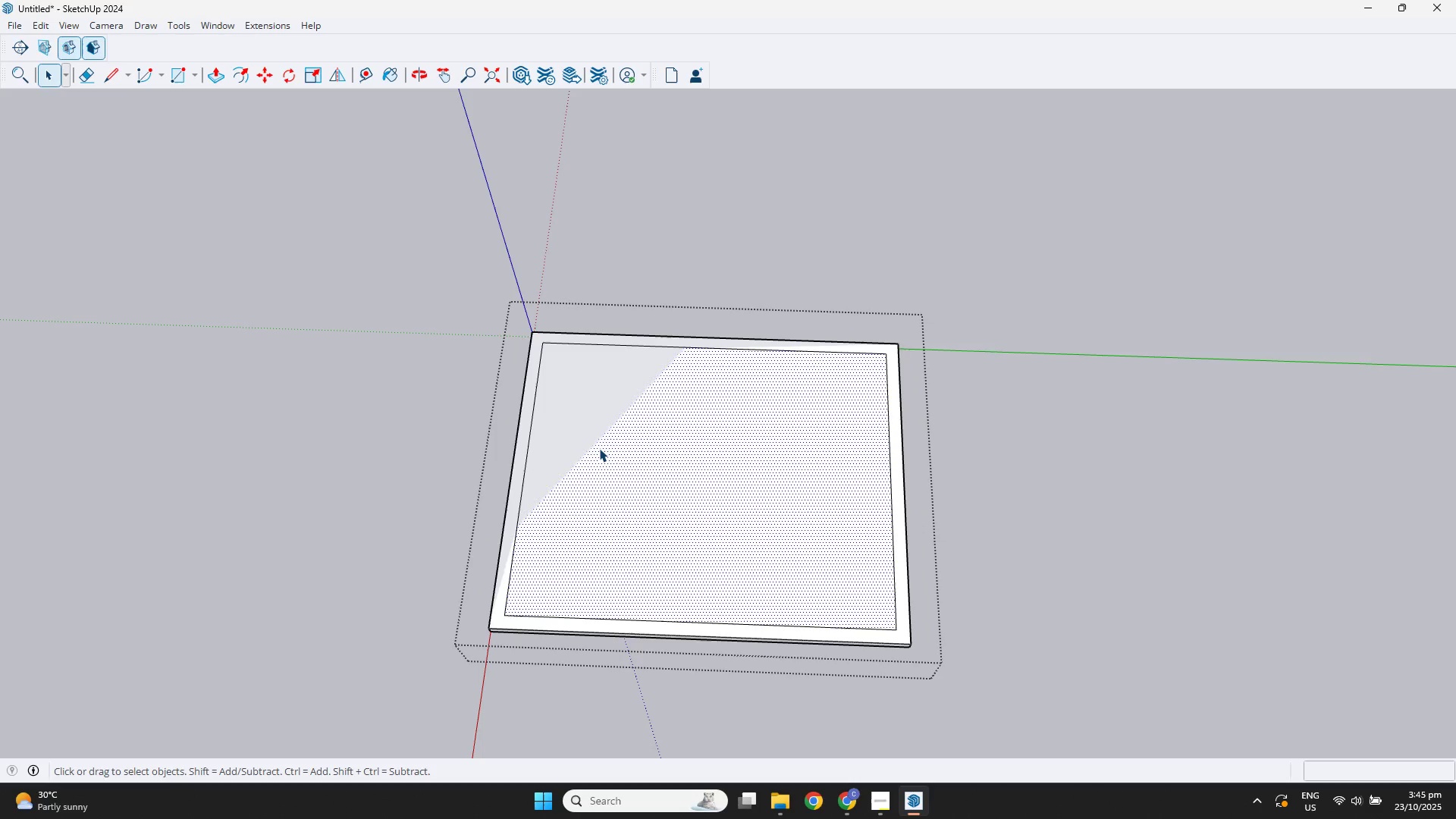 
key(Delete)
 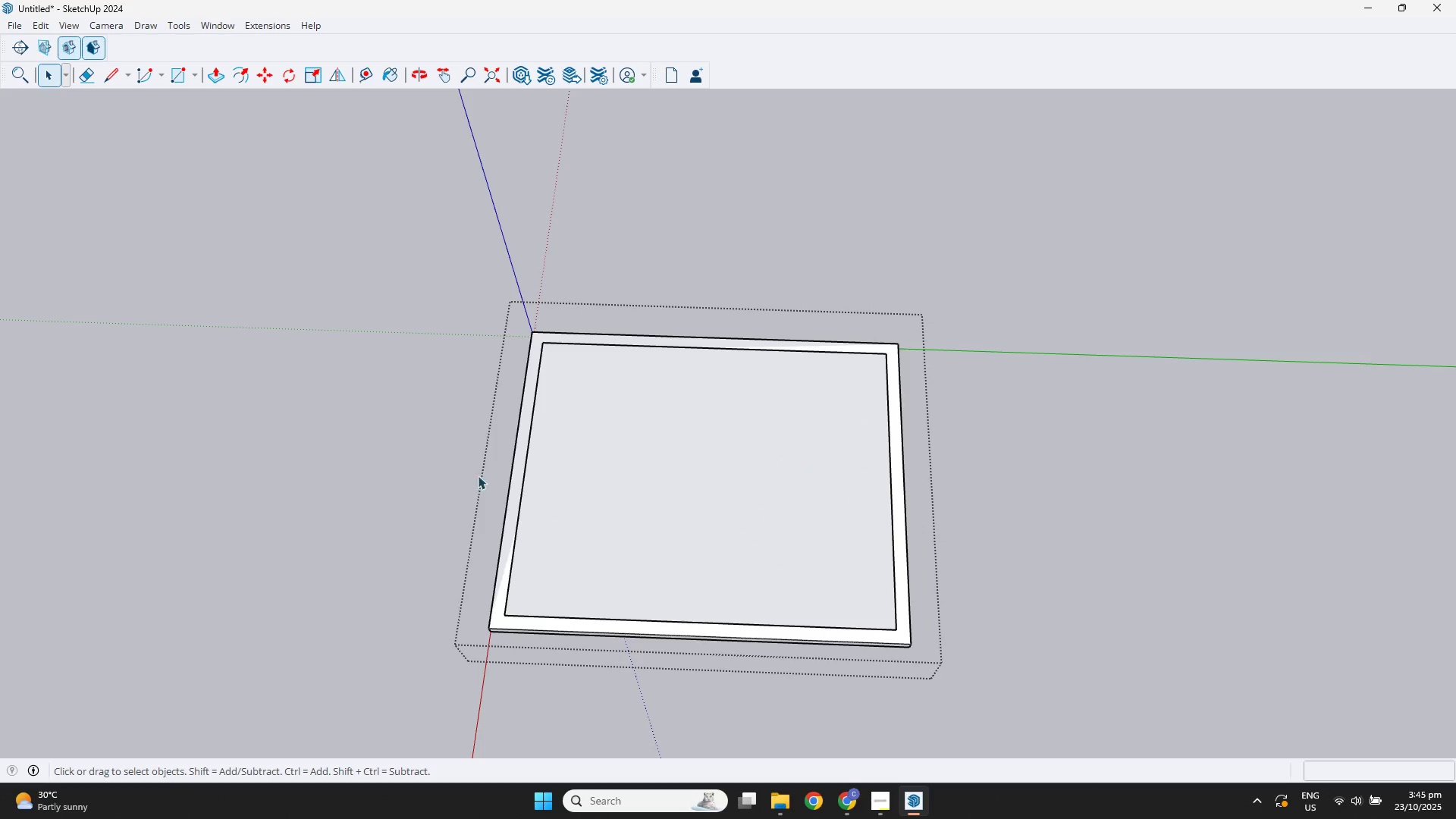 
scroll: coordinate [440, 544], scroll_direction: up, amount: 3.0
 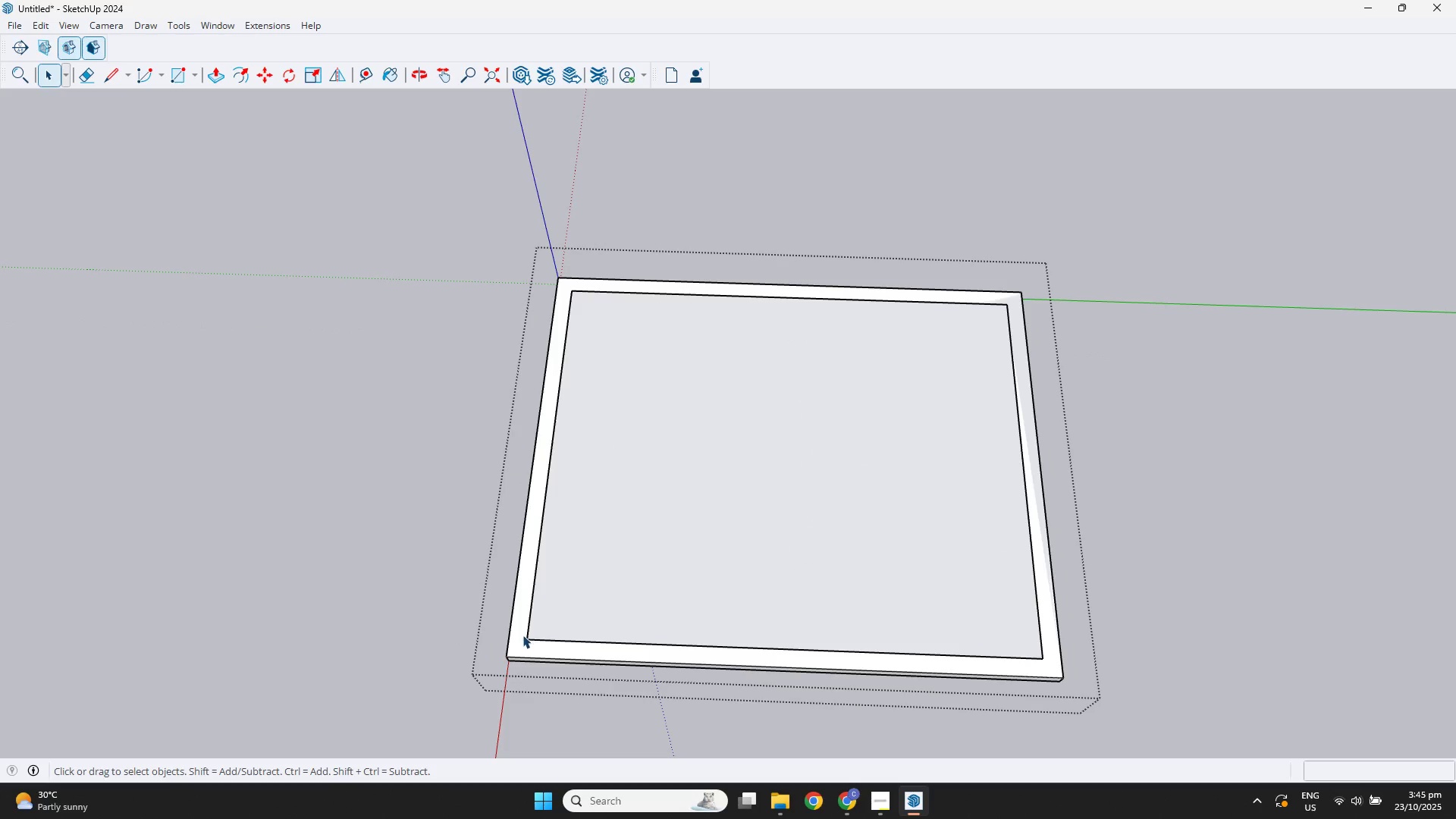 
double_click([522, 635])
 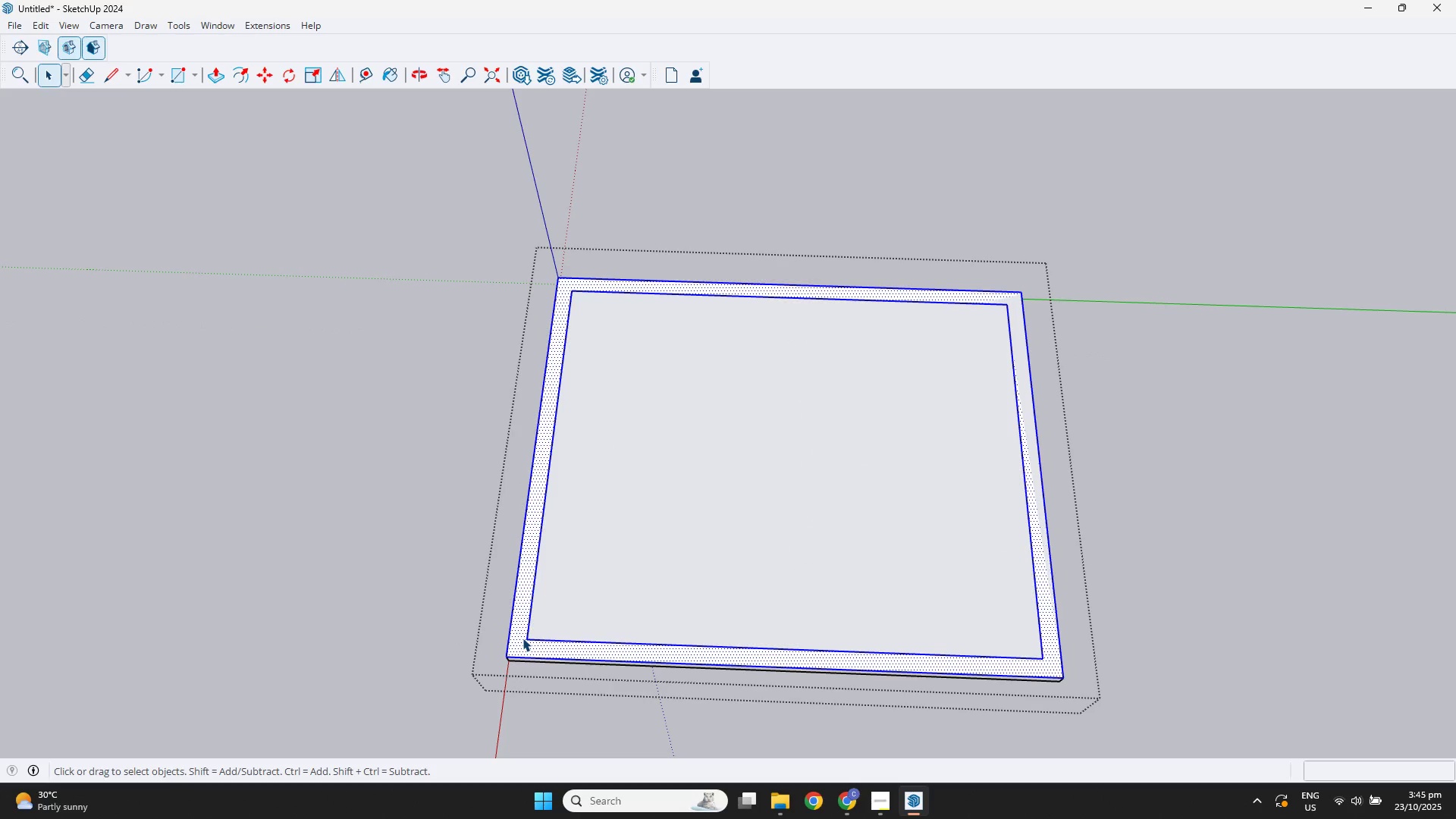 
key(P)
 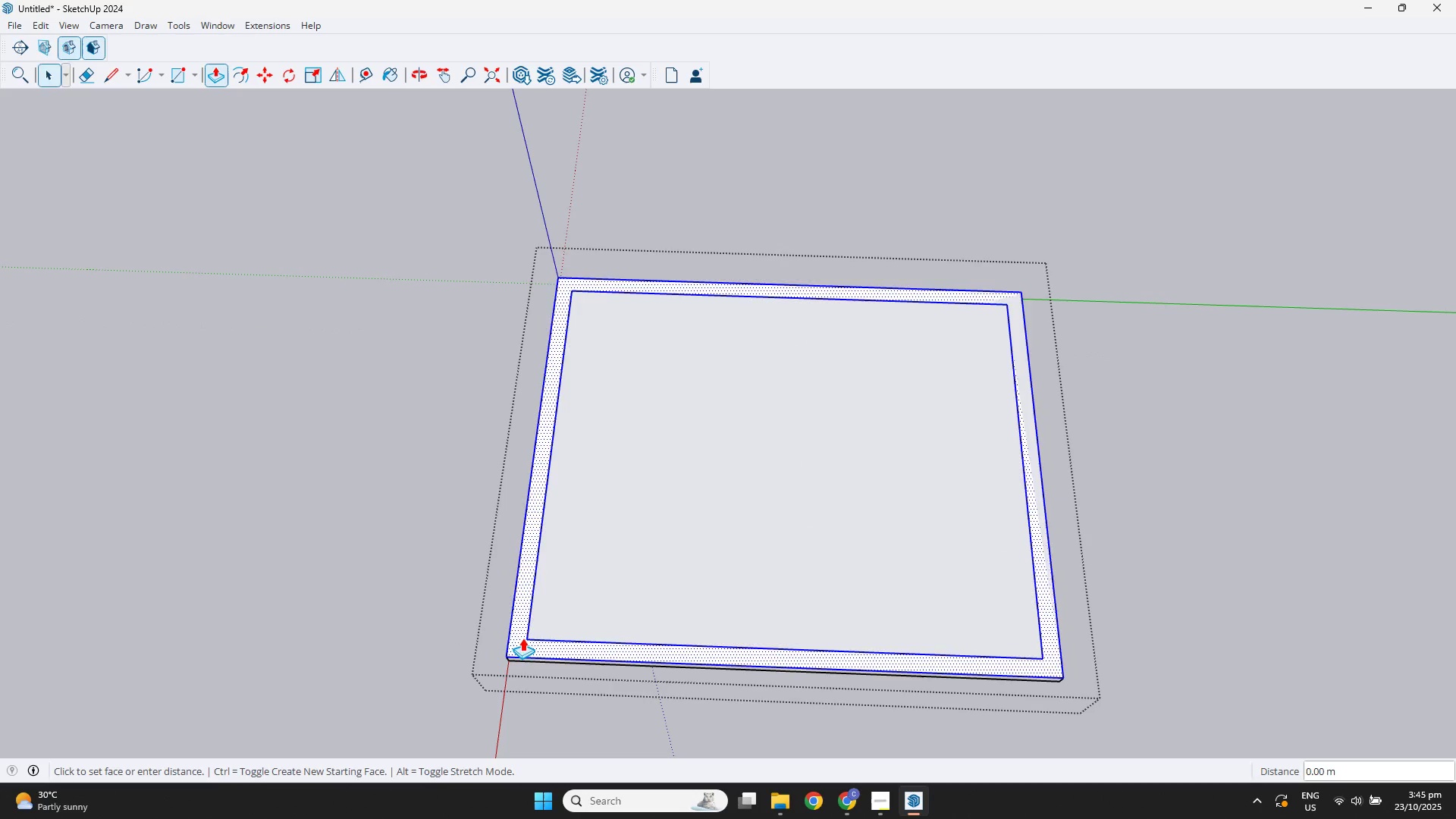 
left_click([522, 638])
 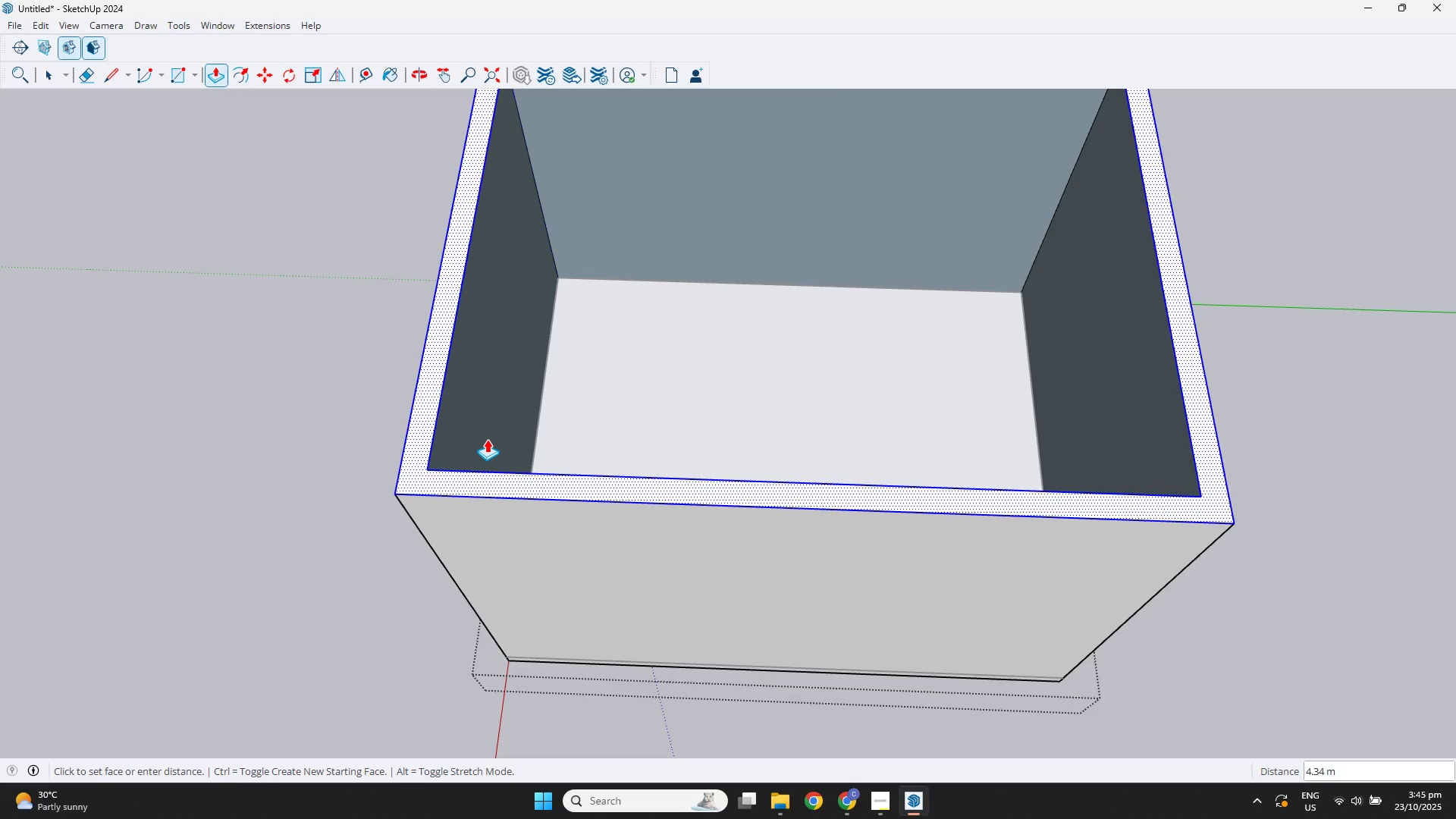 
key(Control+ControlLeft)
 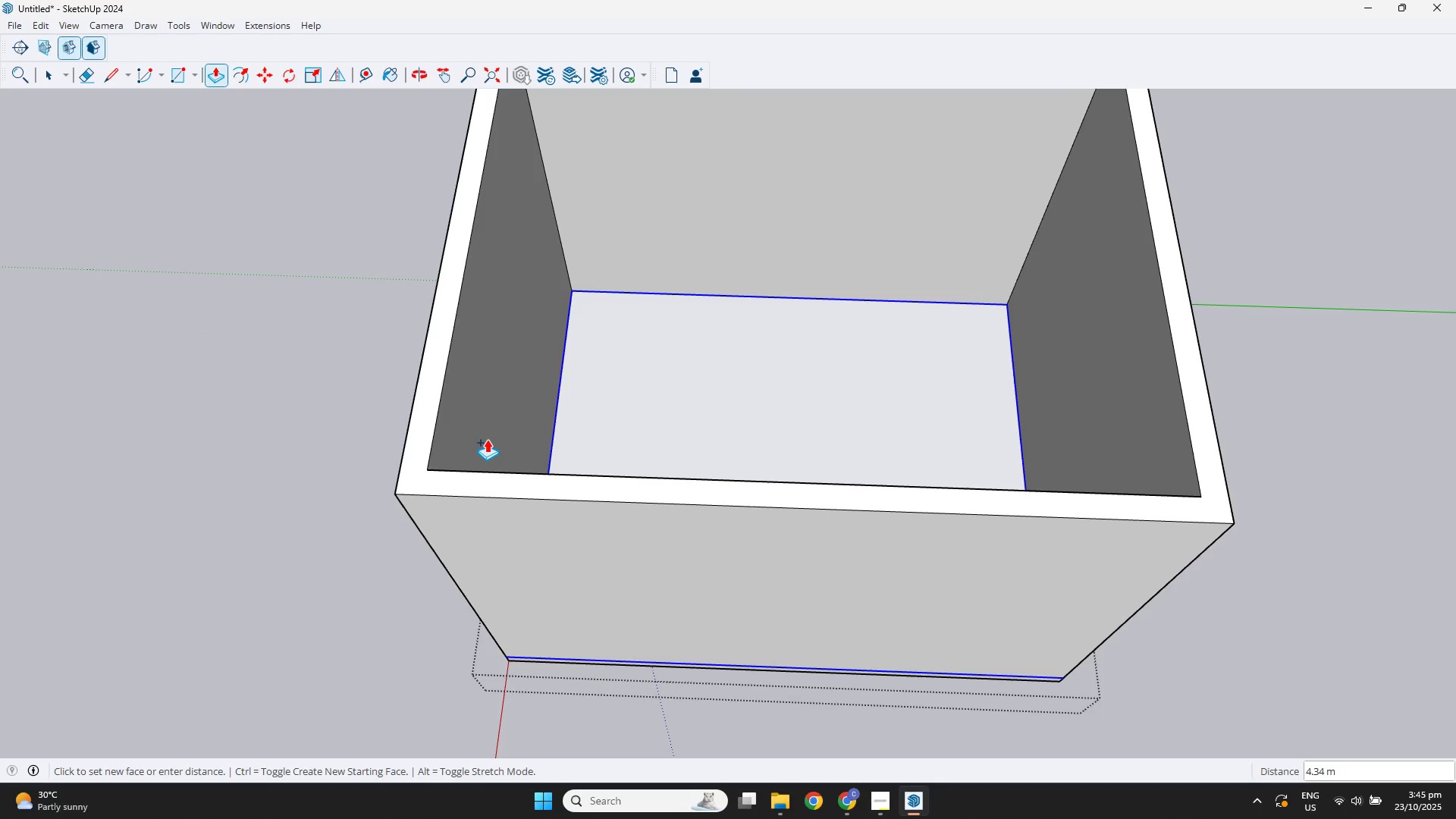 
key(Numpad3)
 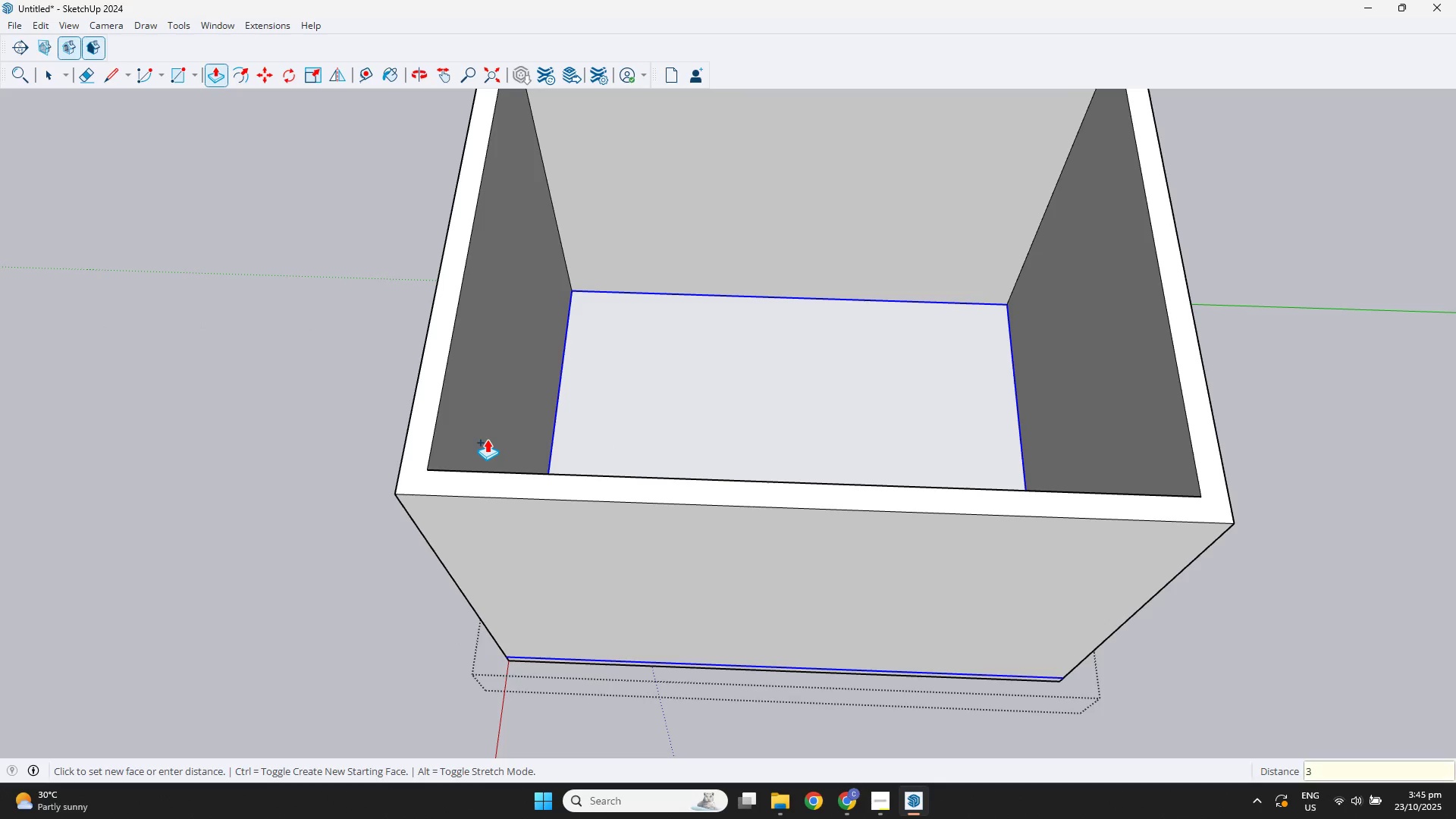 
key(NumpadDecimal)
 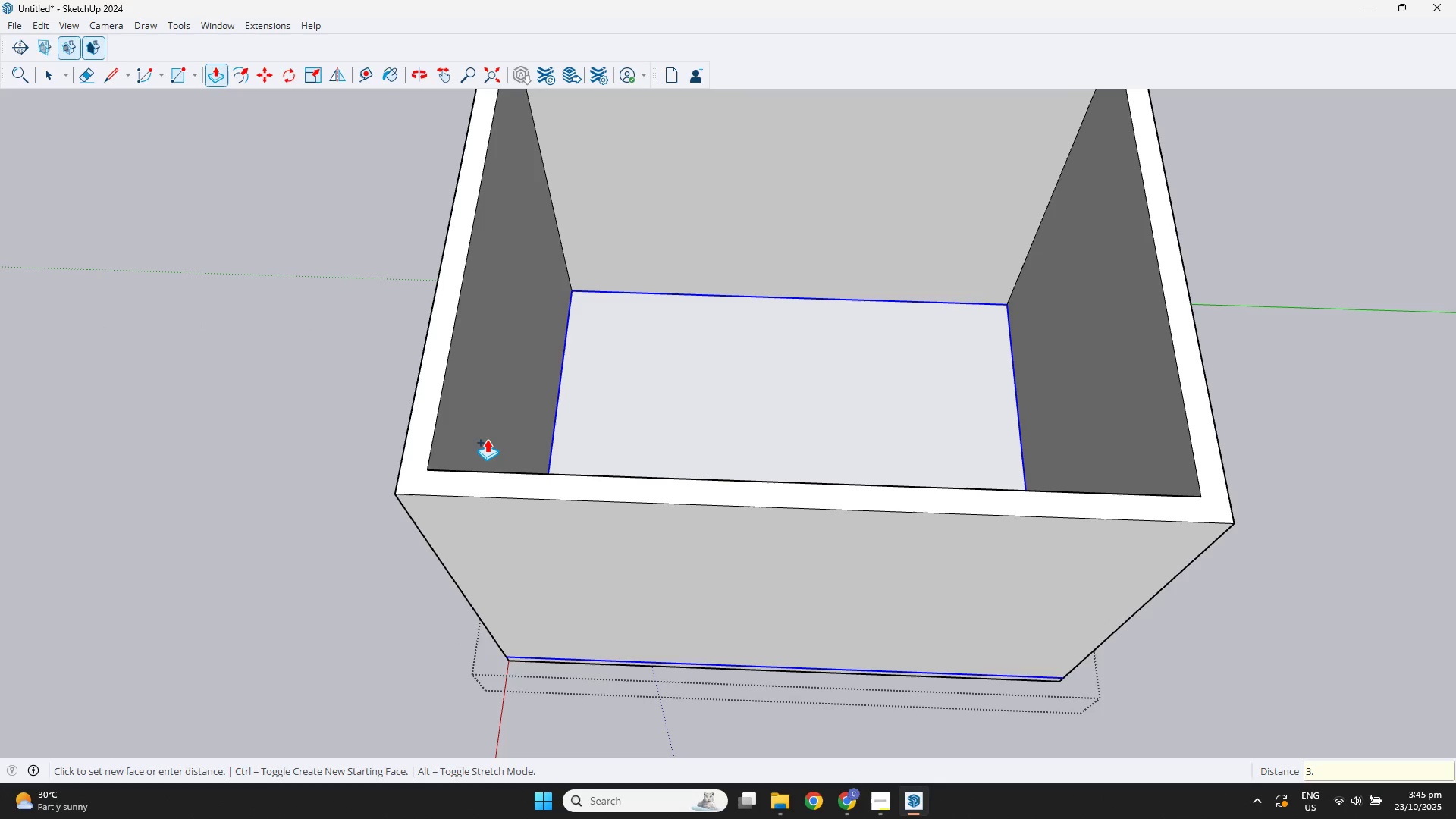 
key(Numpad4)
 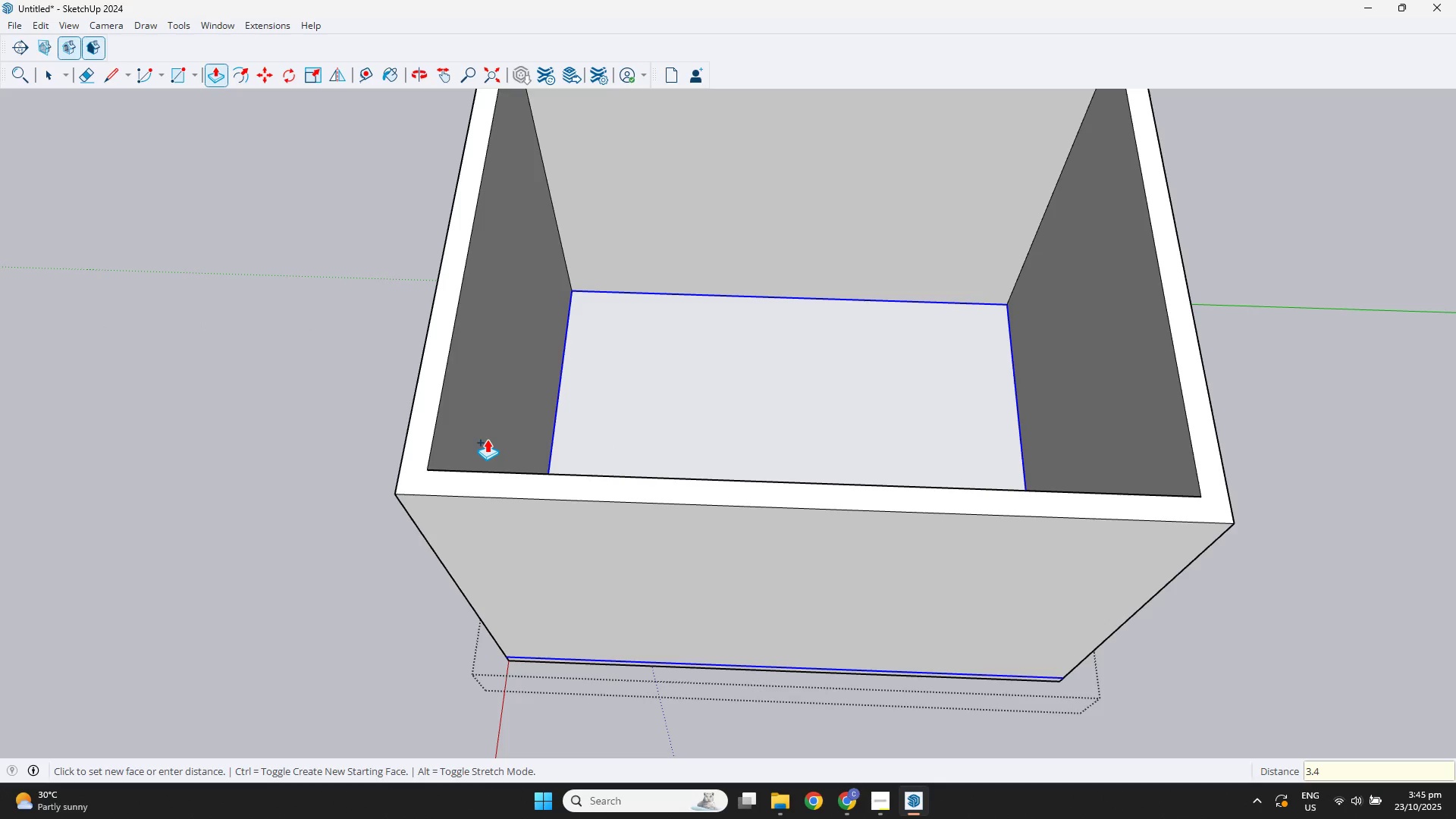 
key(NumpadEnter)
 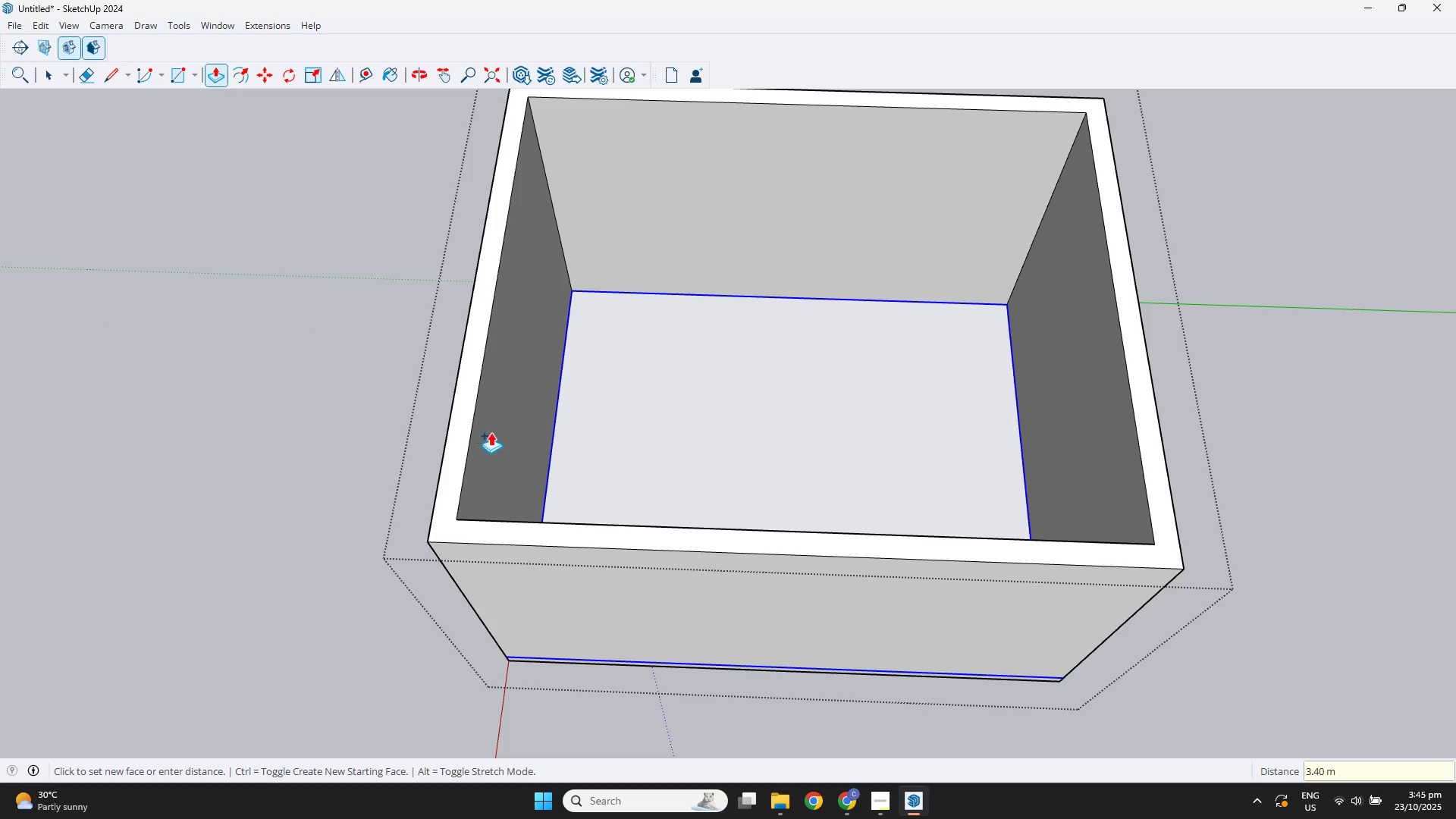 
scroll: coordinate [549, 385], scroll_direction: down, amount: 3.0
 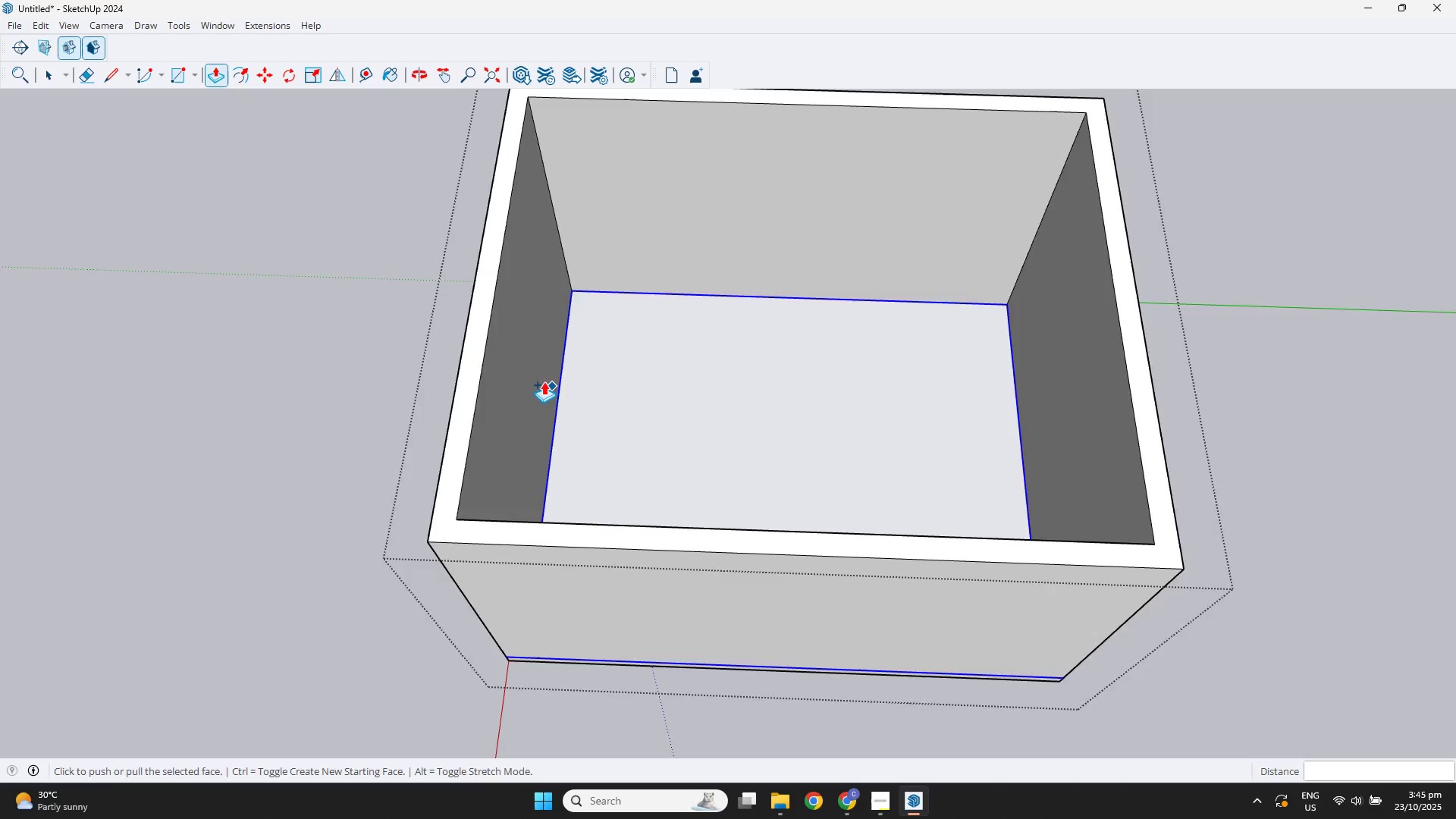 
key(Space)
 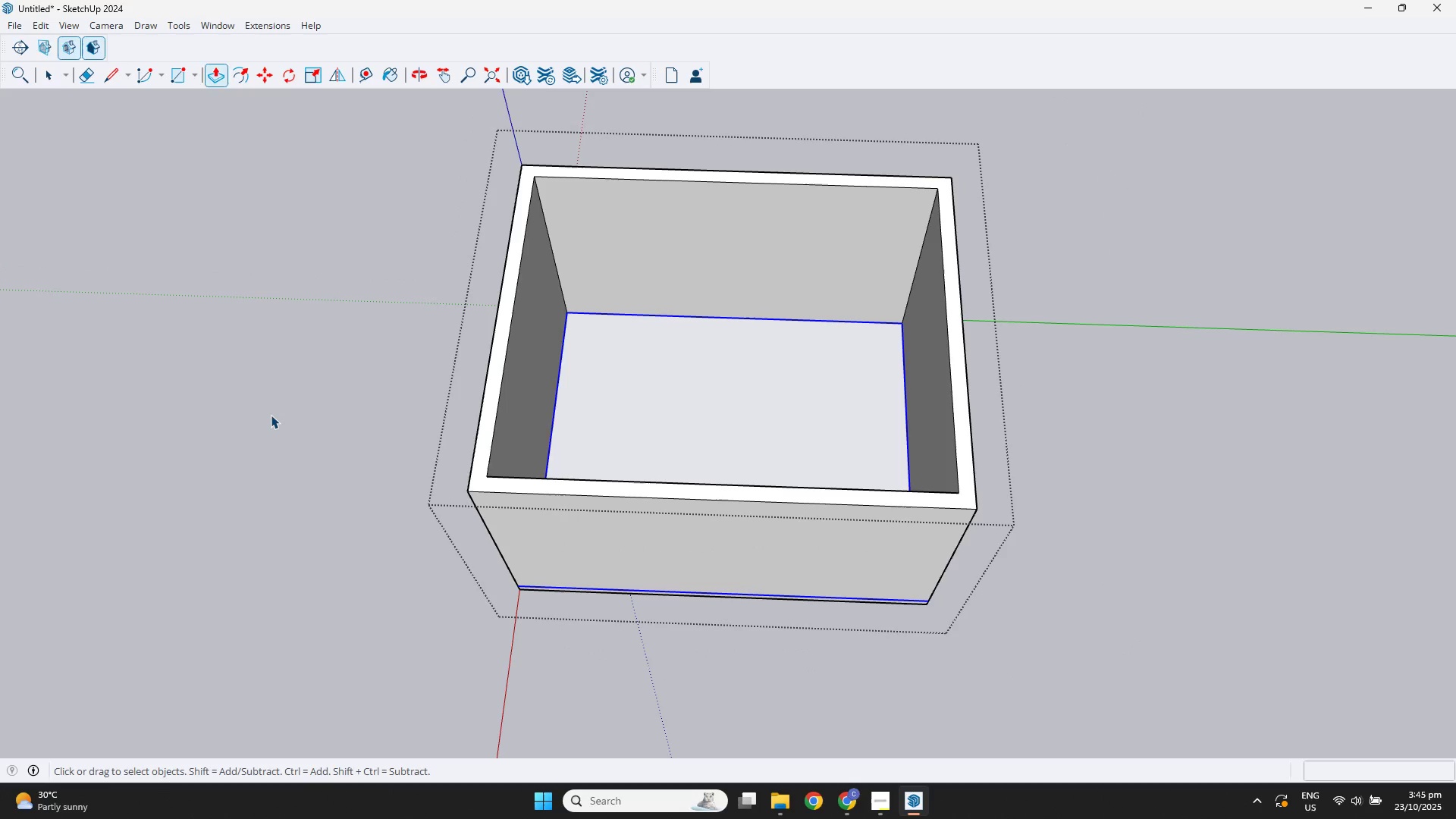 
left_click([271, 415])
 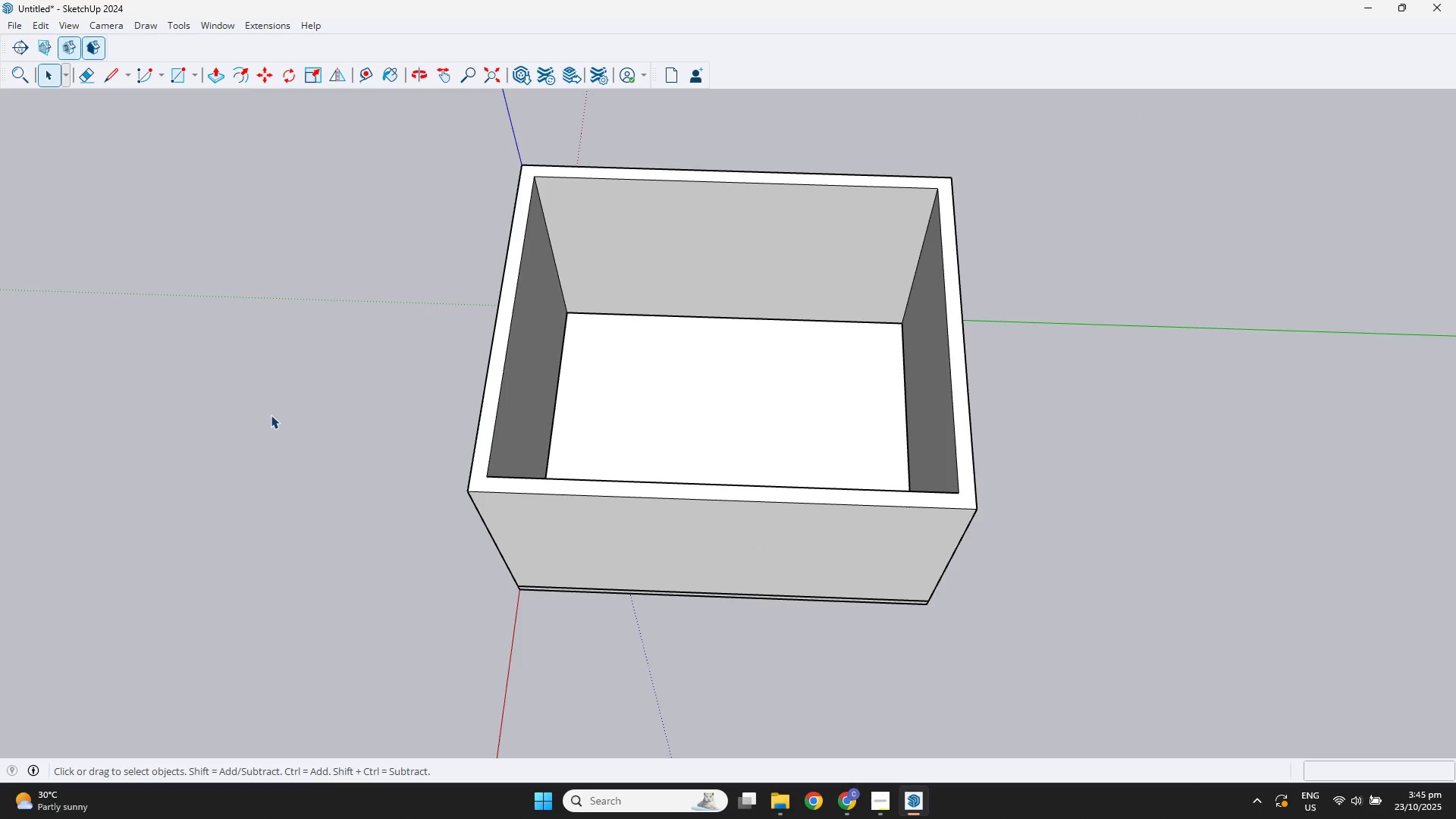 
scroll: coordinate [236, 538], scroll_direction: down, amount: 1.0
 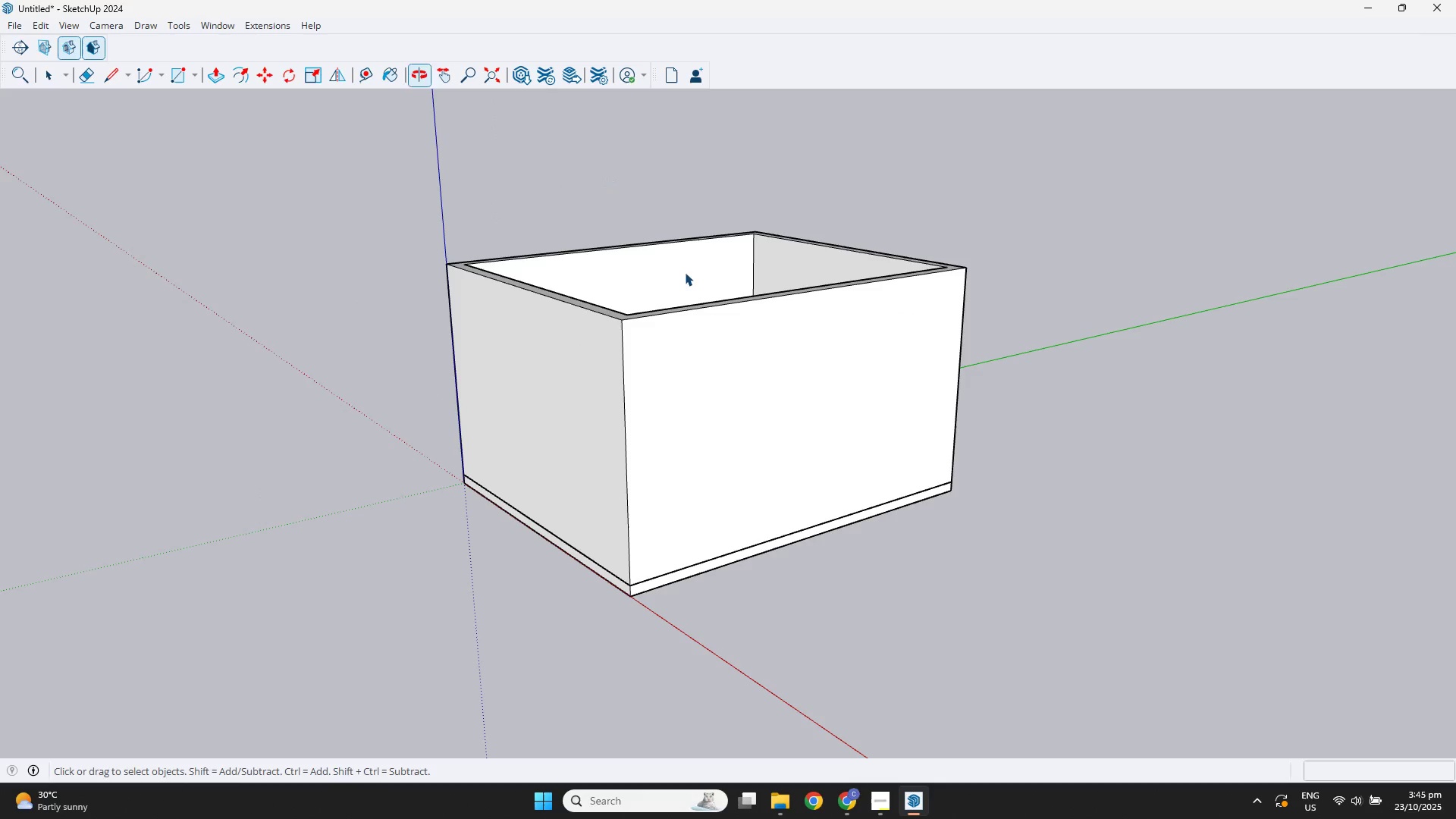 
left_click([682, 394])
 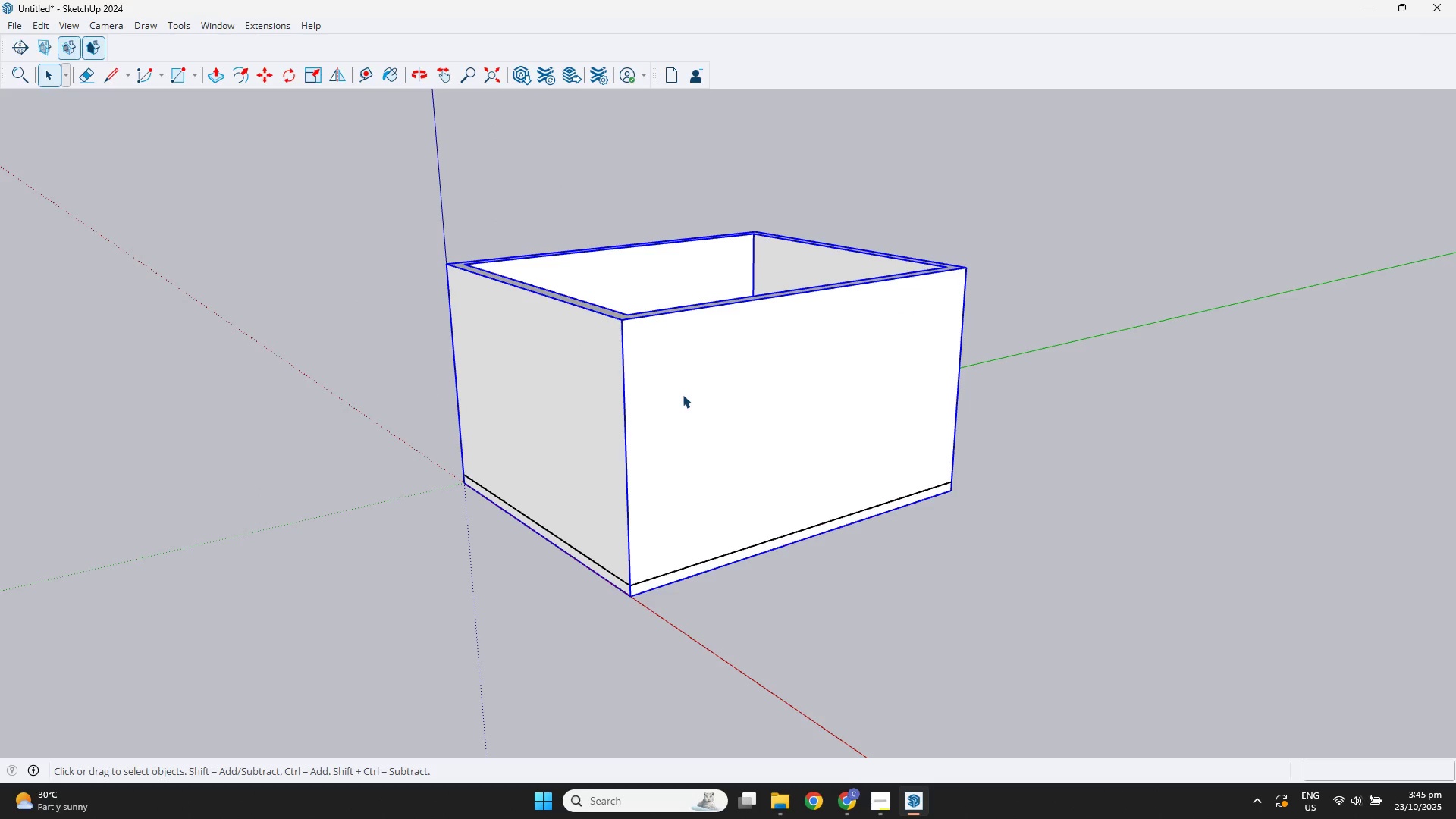 
right_click([682, 394])
 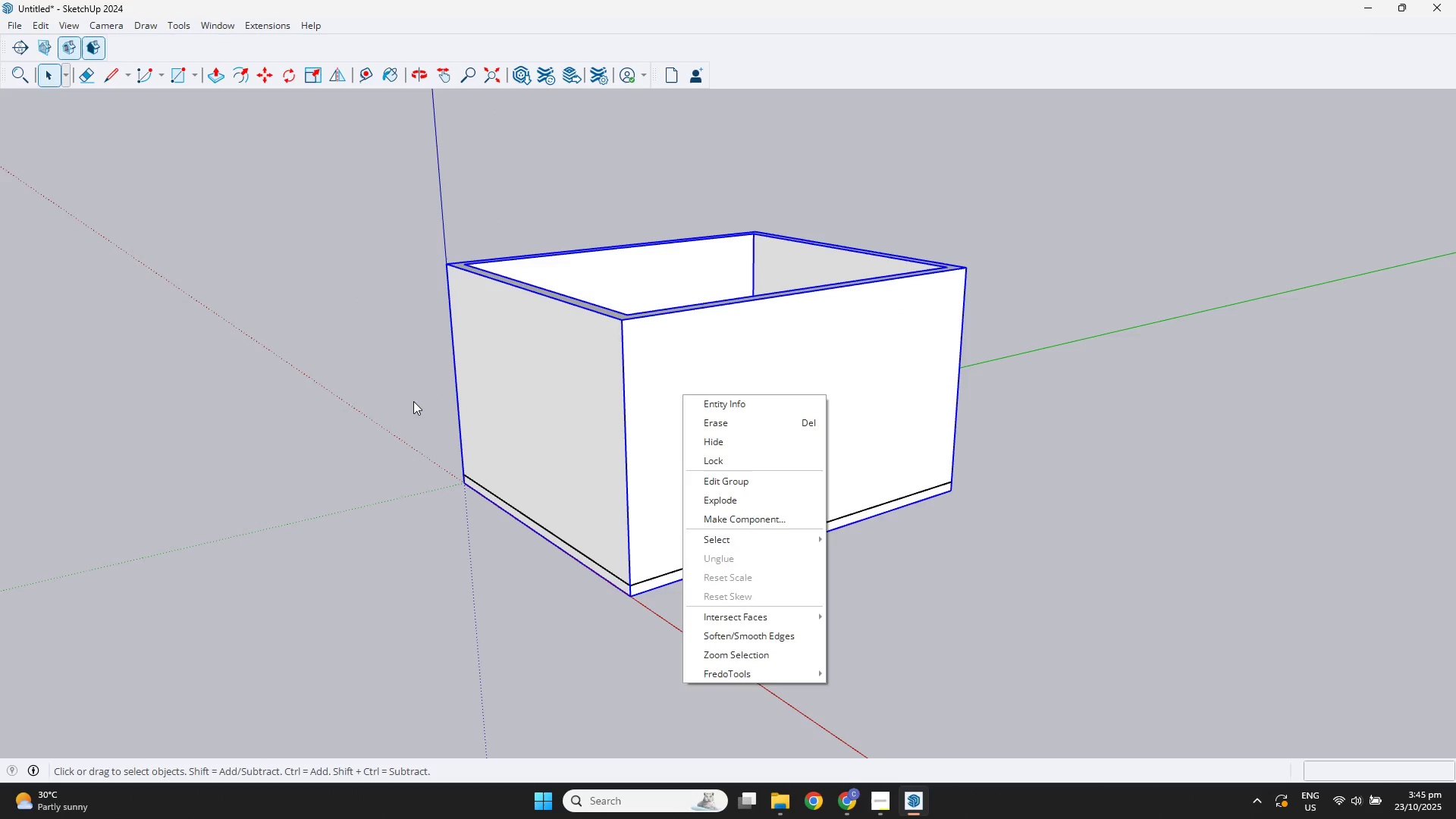 
double_click([610, 351])
 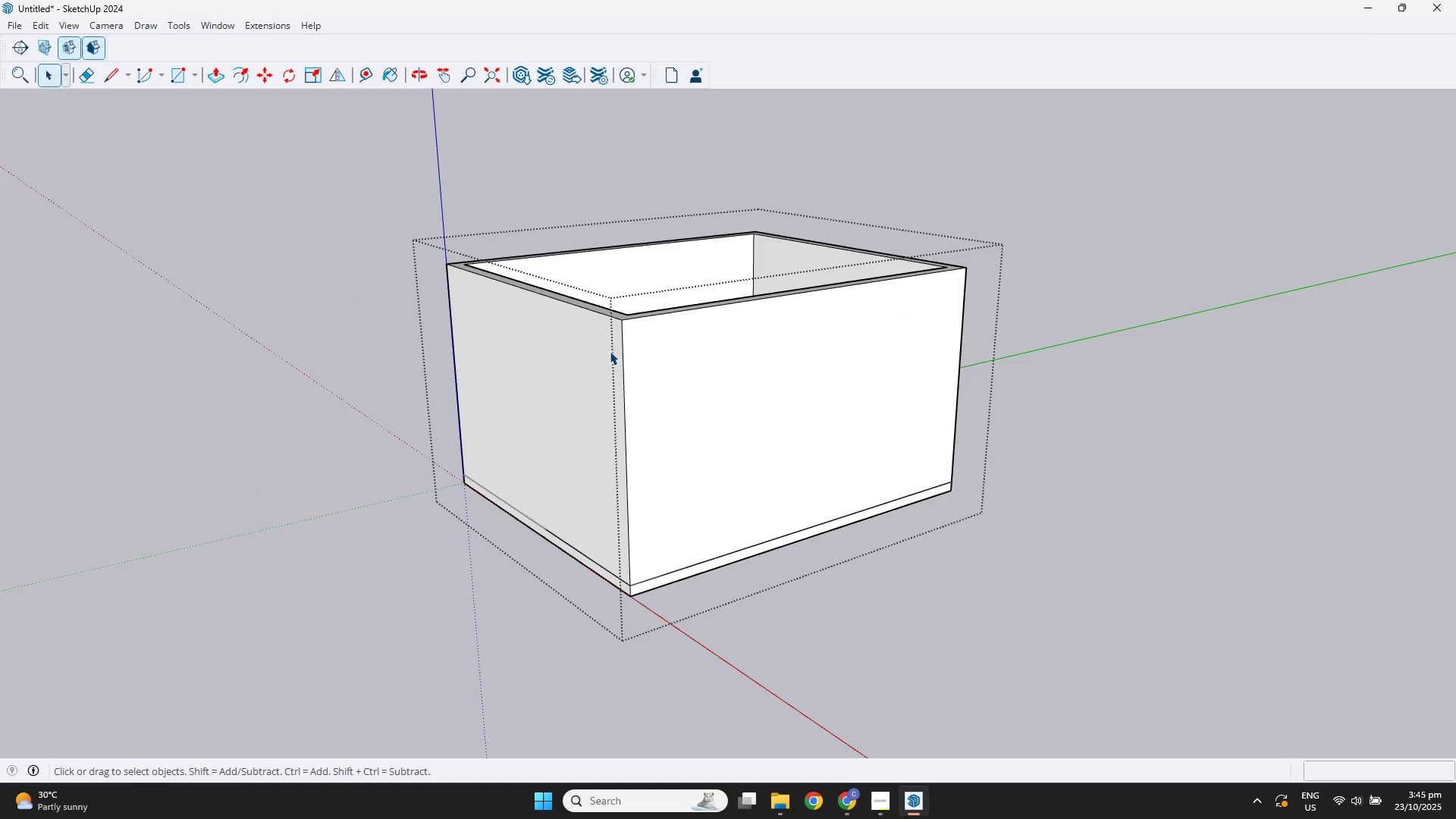 
triple_click([610, 351])
 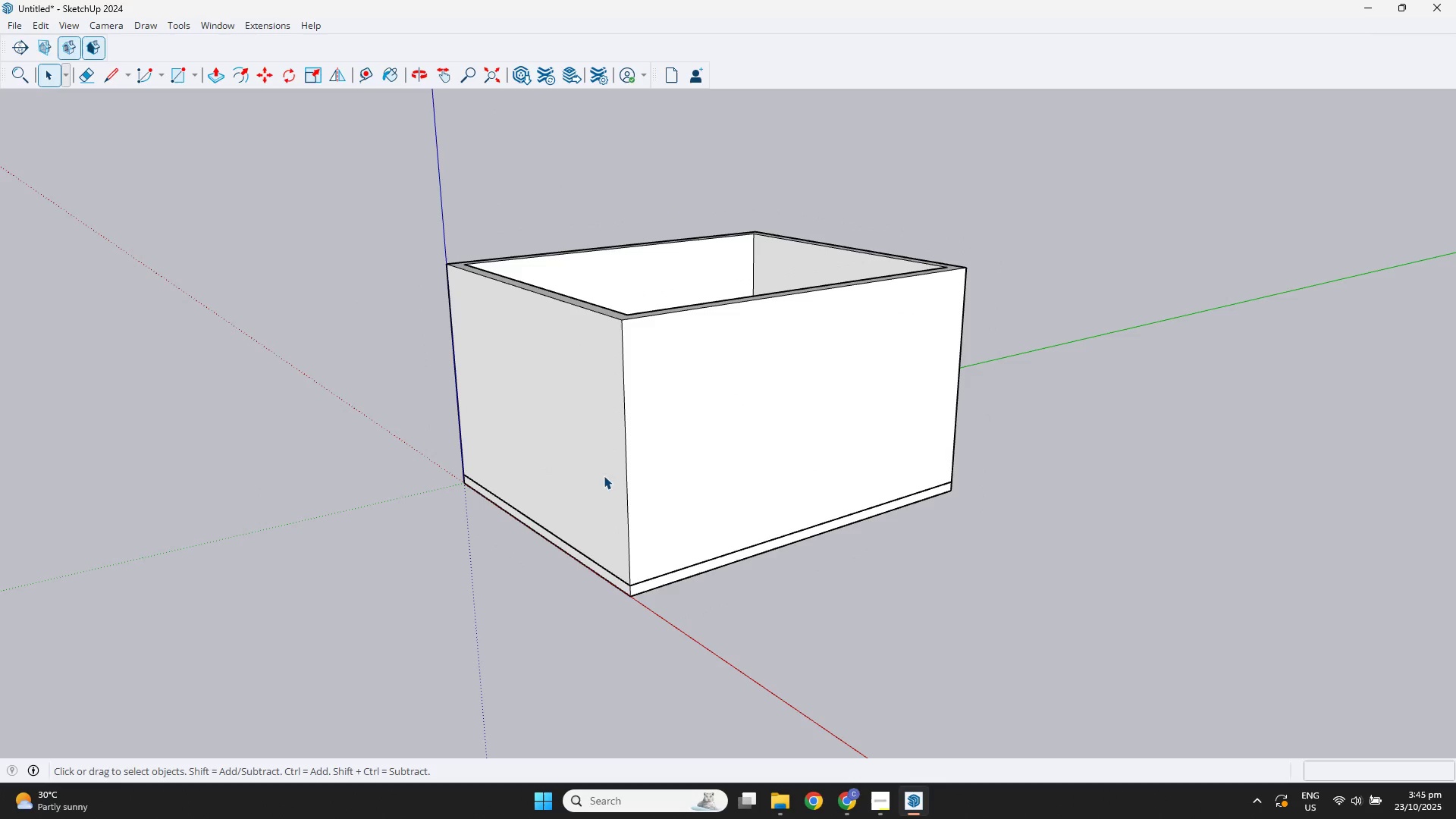 
double_click([611, 484])
 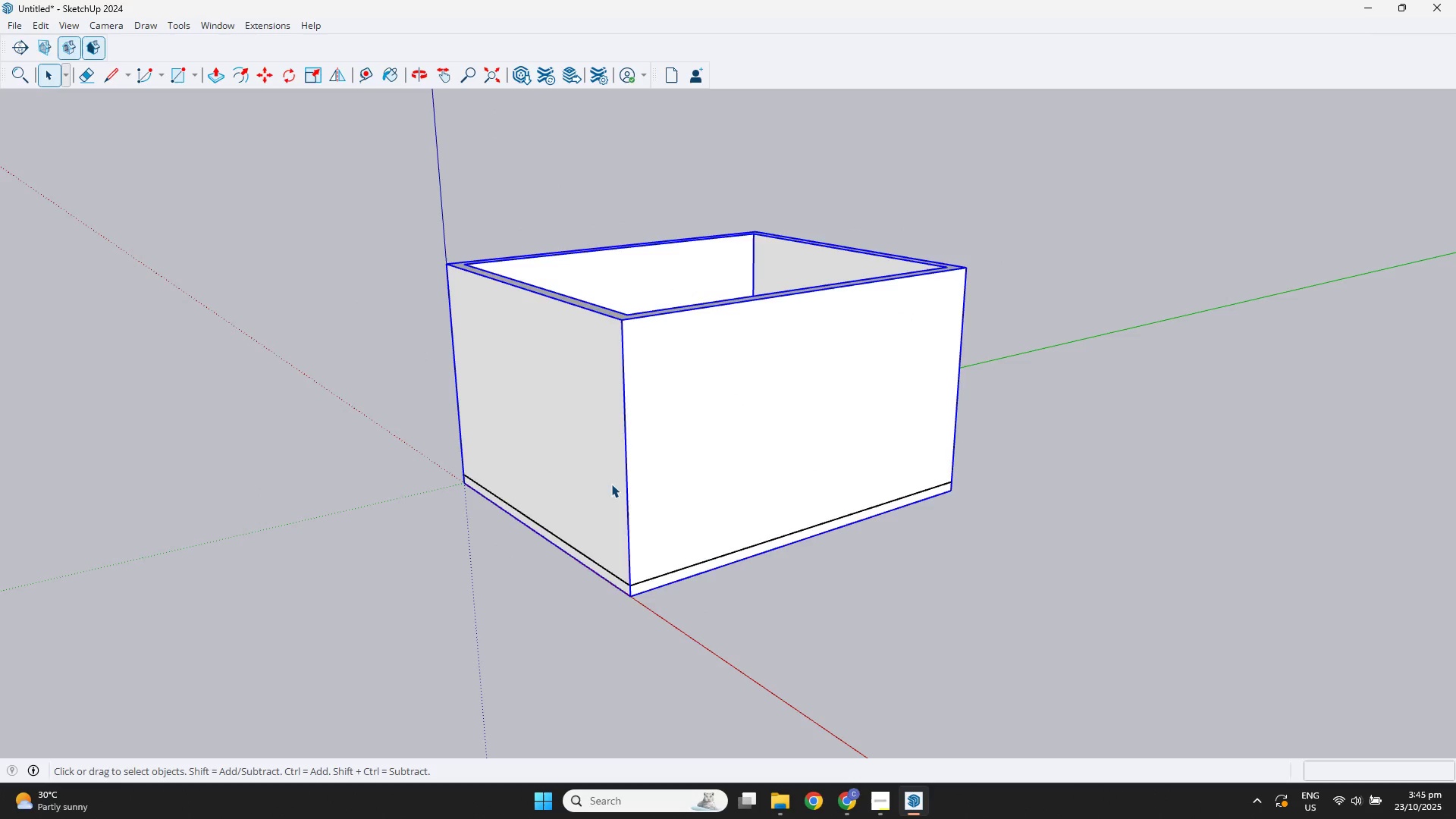 
triple_click([611, 484])
 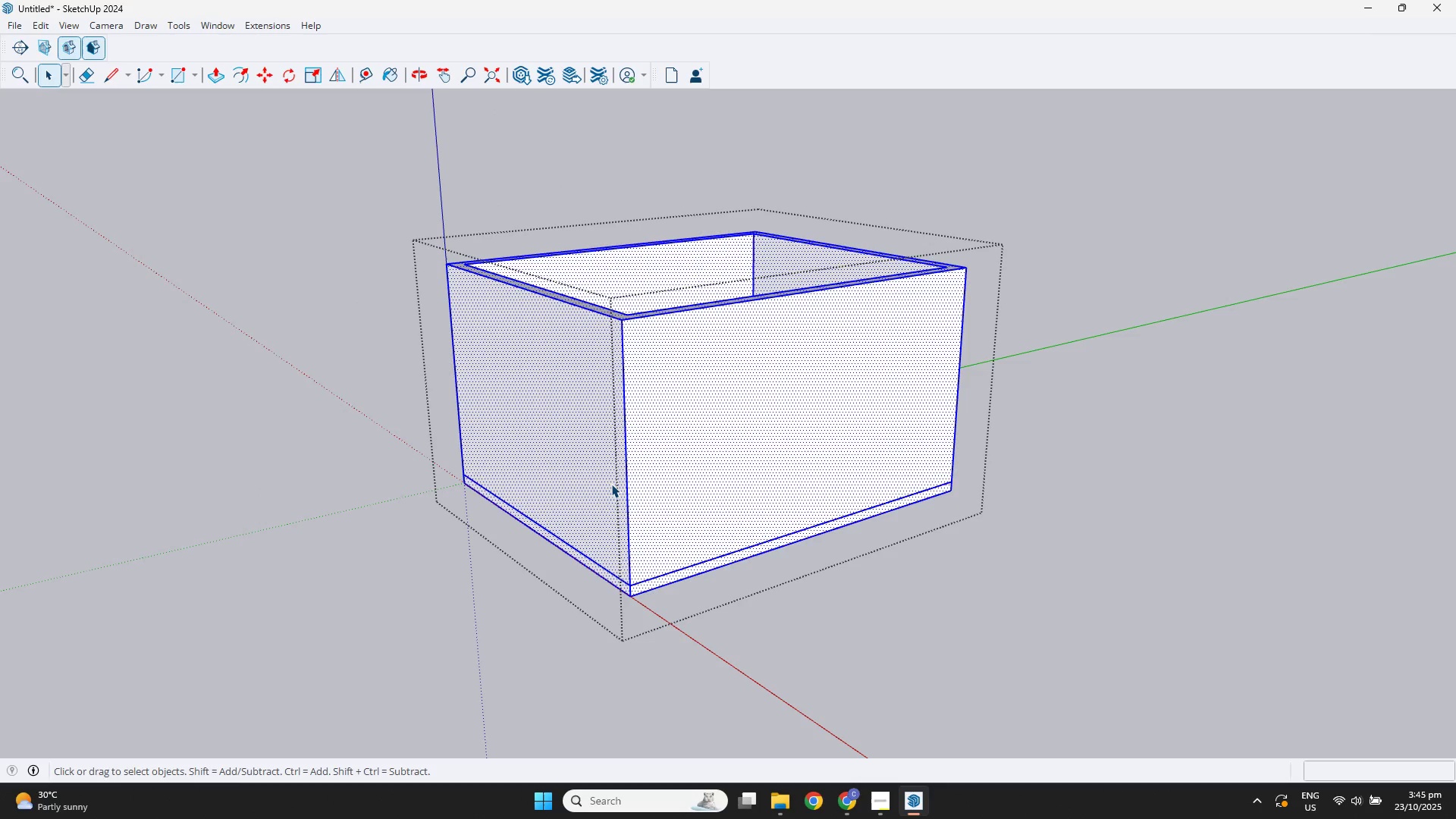 
triple_click([611, 484])
 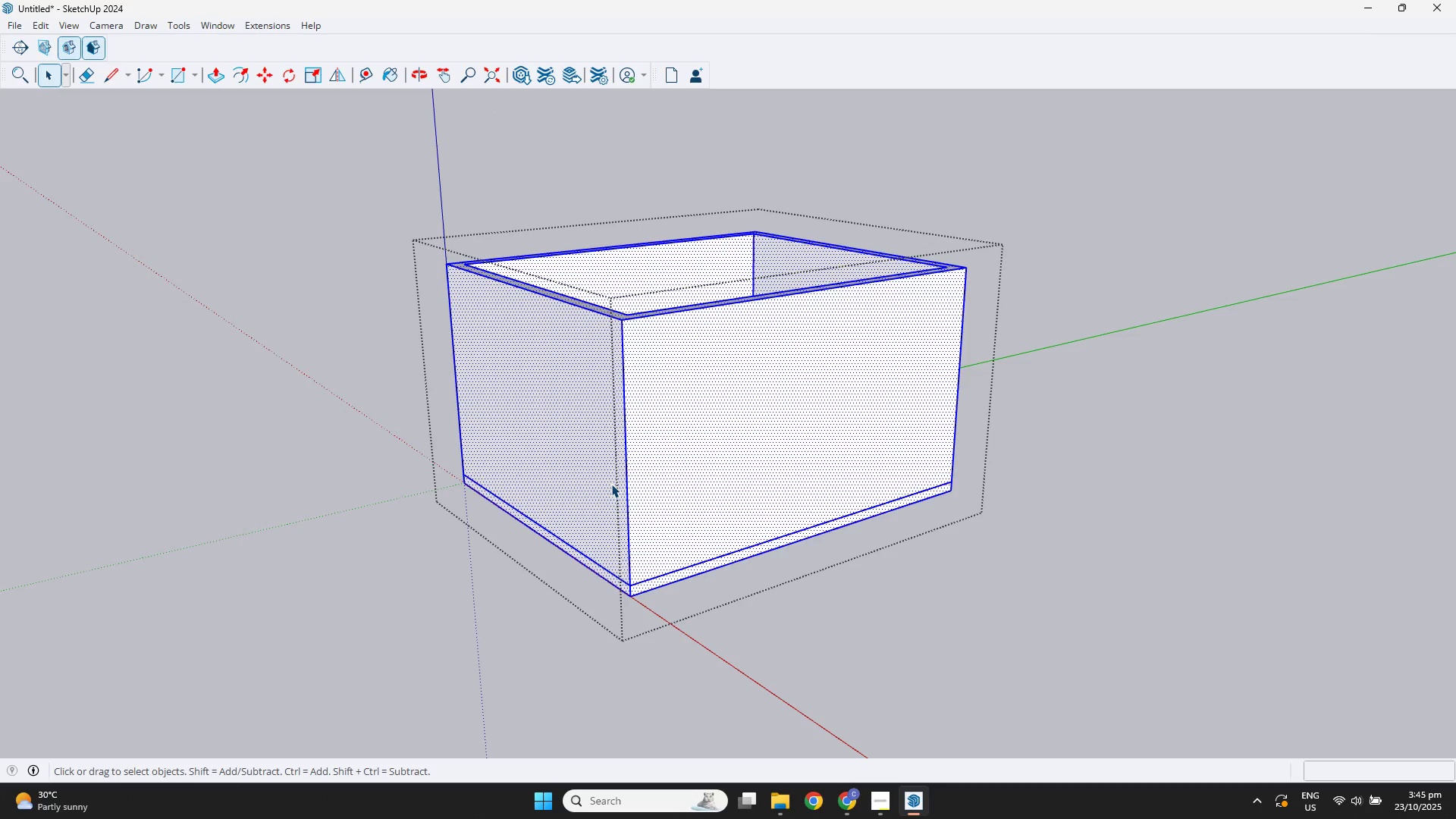 
triple_click([611, 484])
 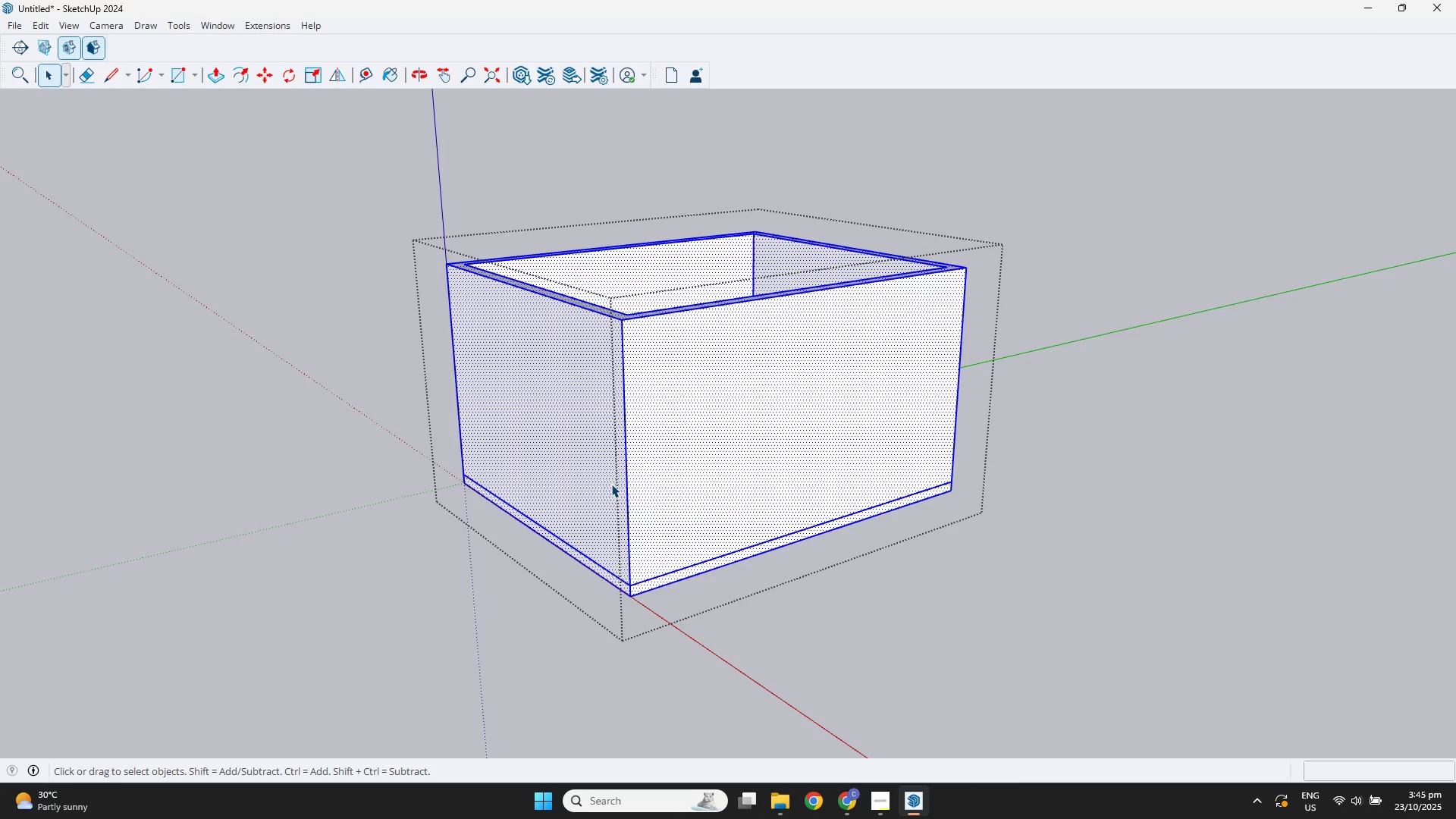 
key(F3)
 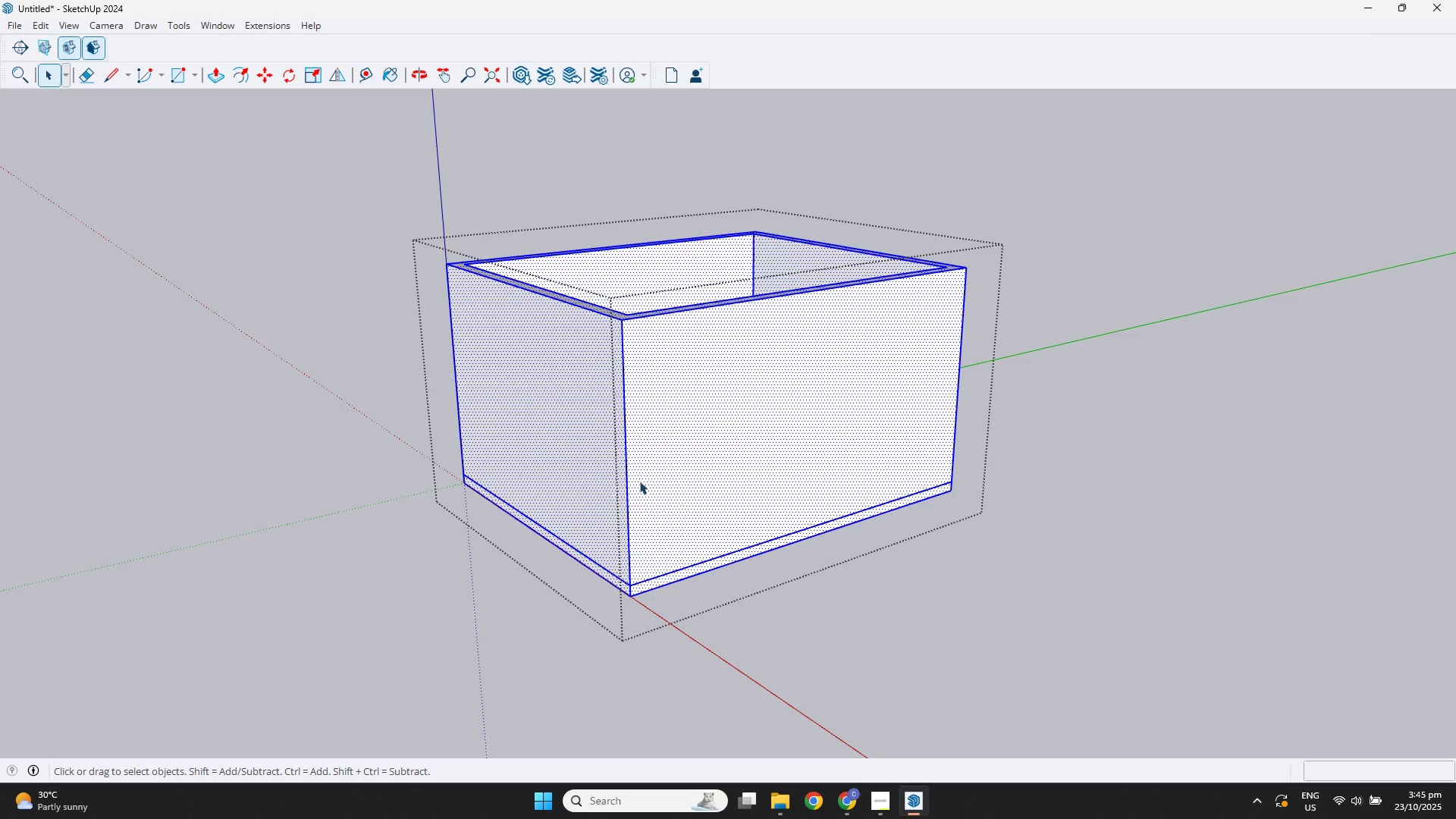 
scroll: coordinate [663, 473], scroll_direction: down, amount: 1.0
 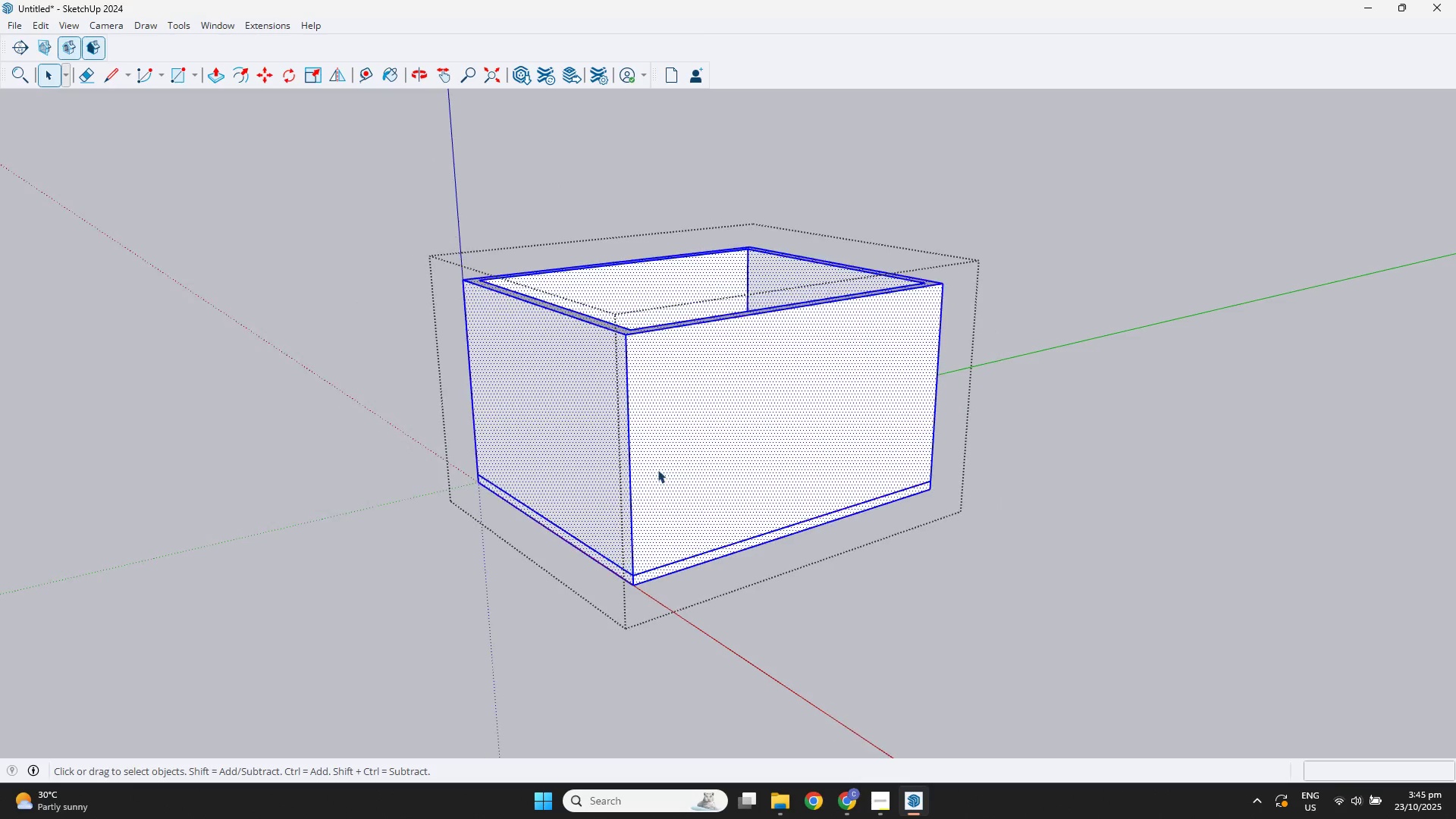 
key(F3)
 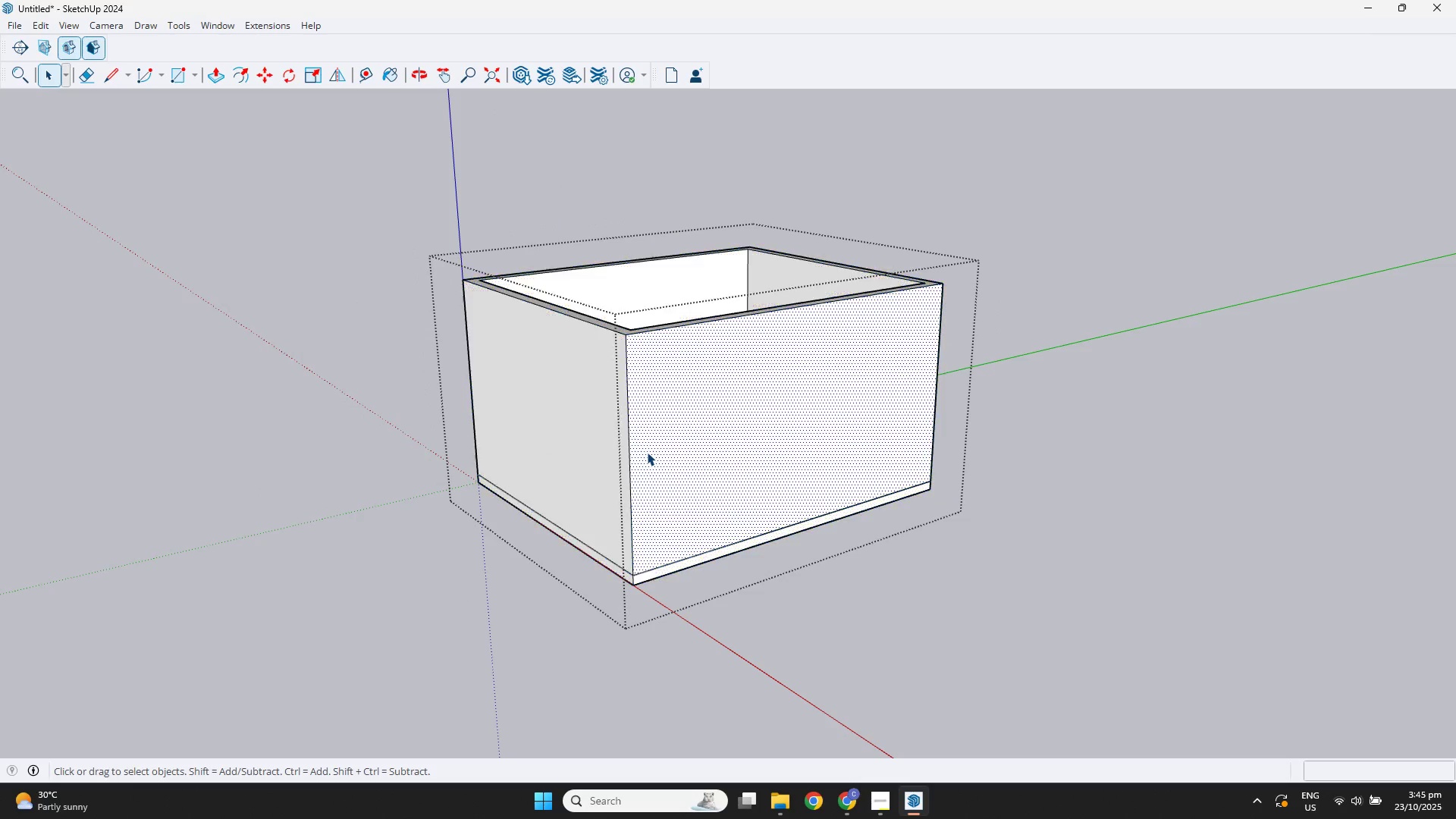 
double_click([647, 452])
 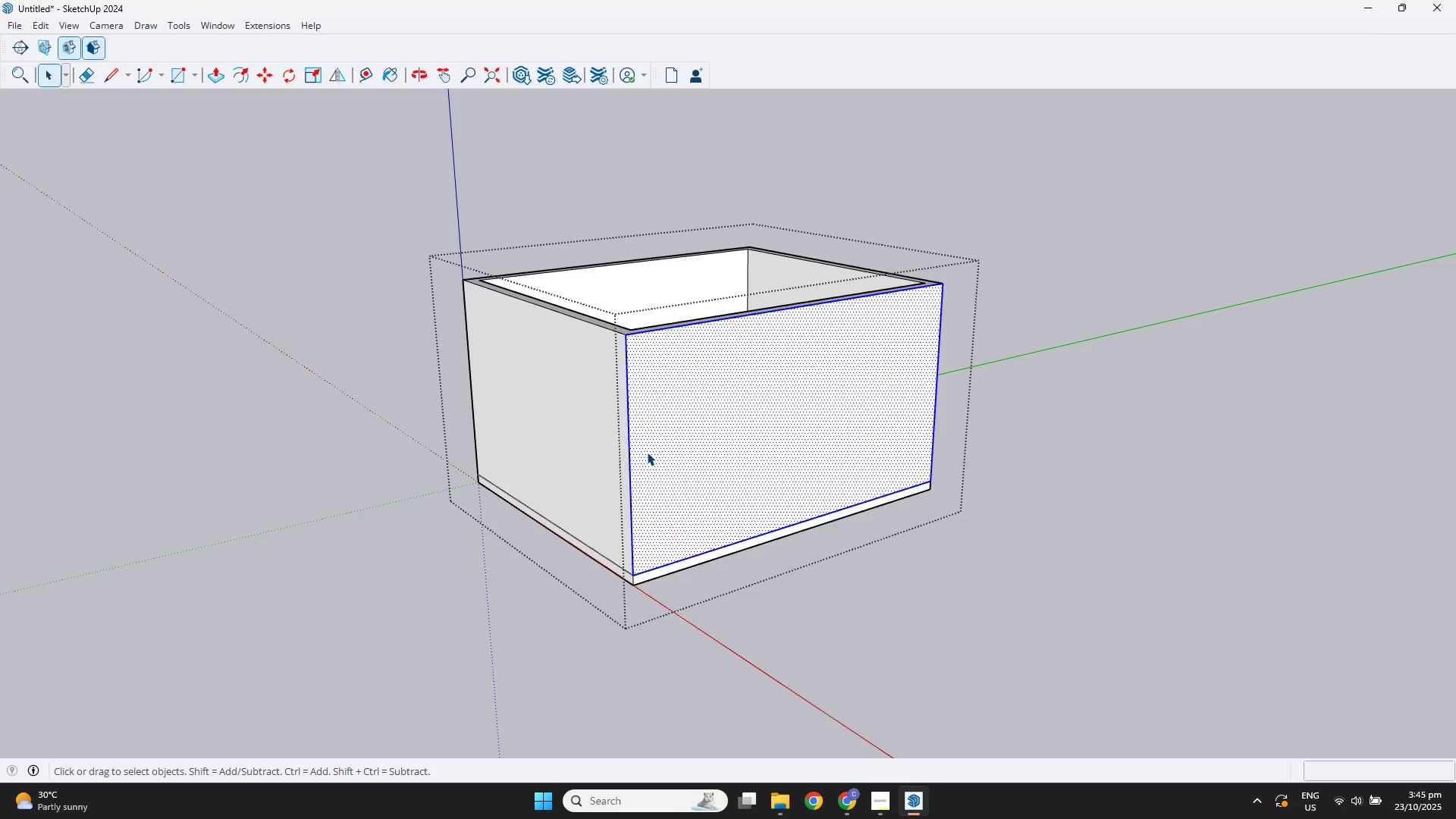 
triple_click([647, 452])
 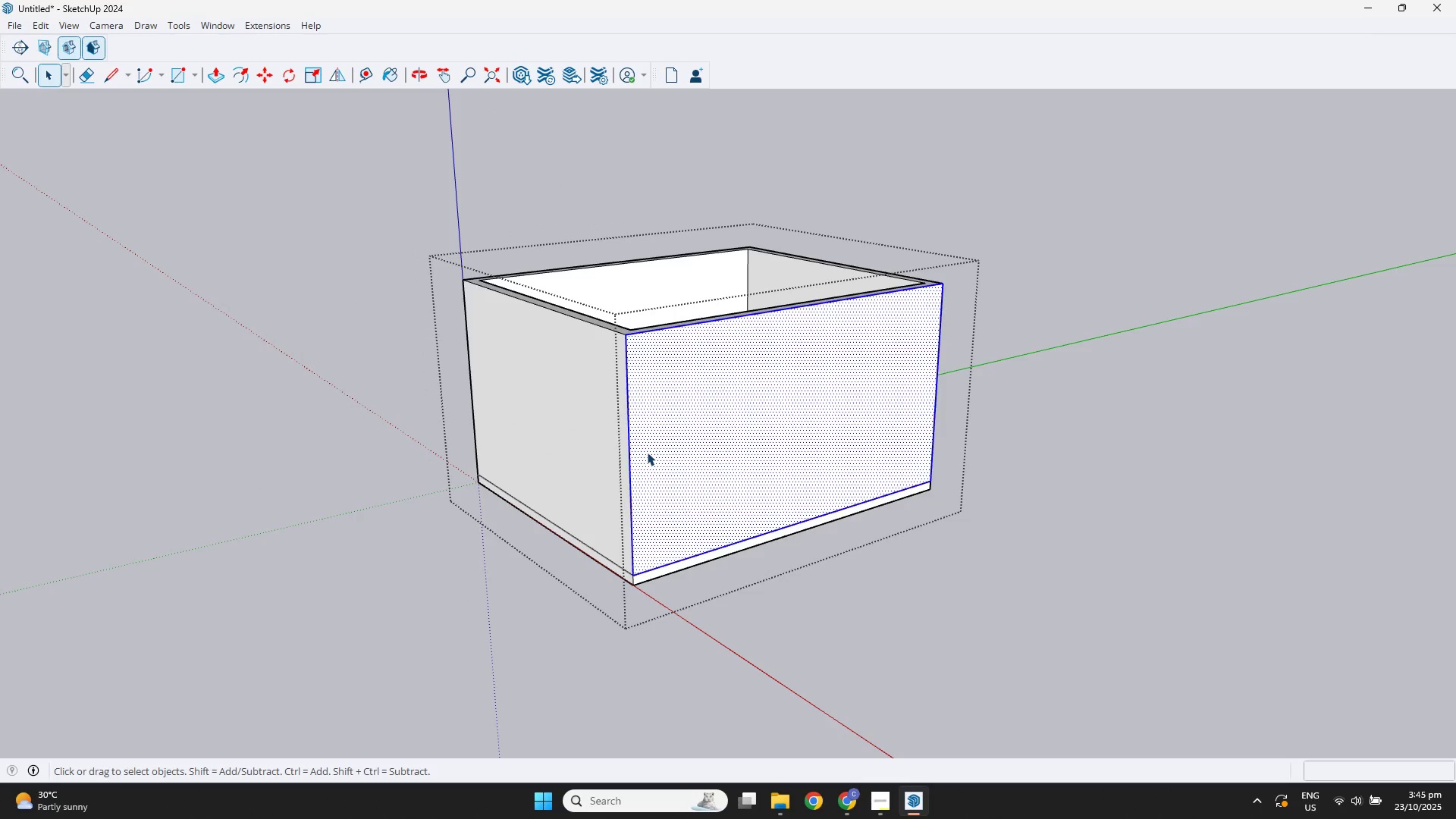 
triple_click([647, 452])
 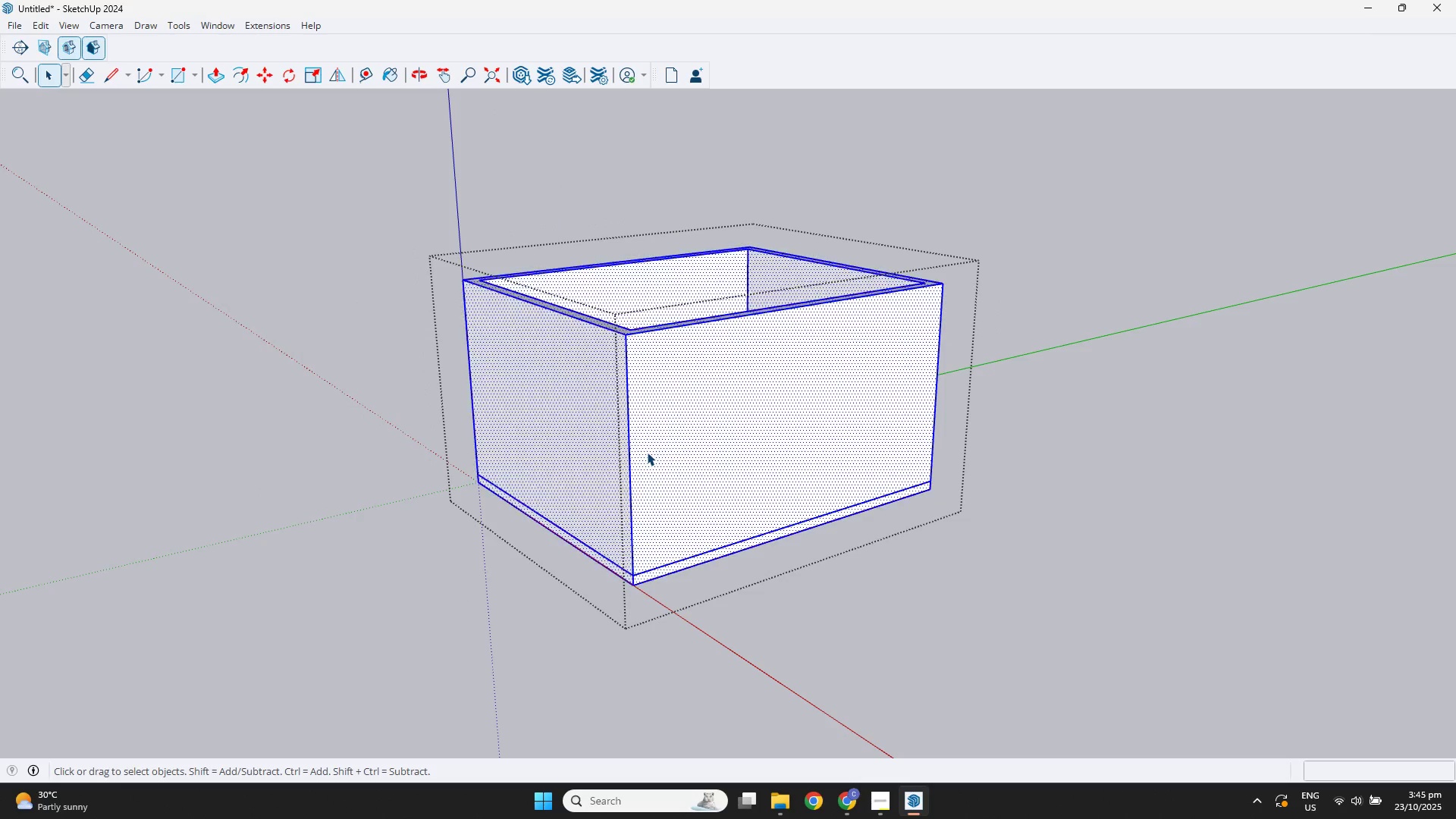 
triple_click([647, 452])
 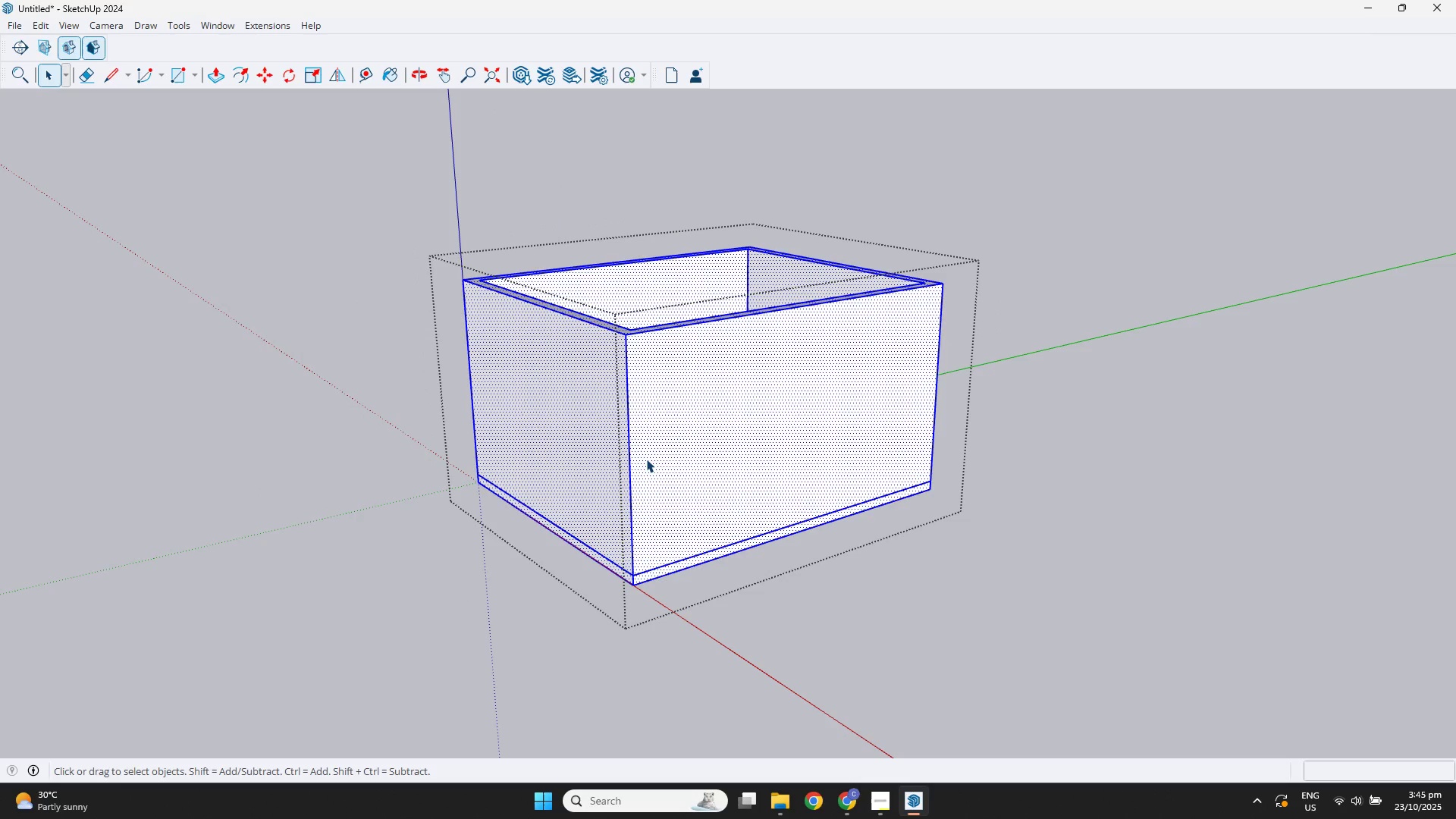 
key(Control+Z)
 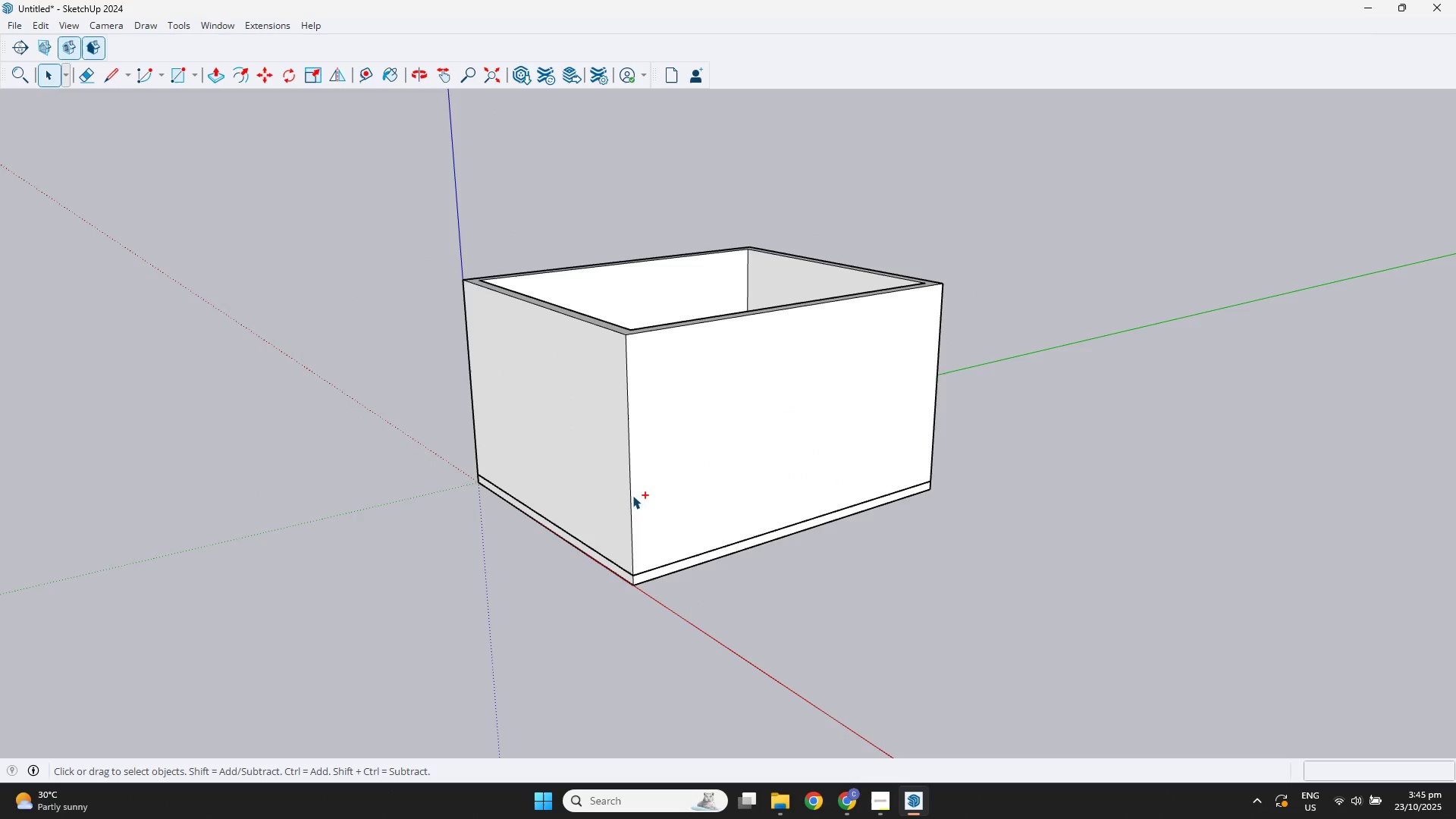 
key(Control+Z)
 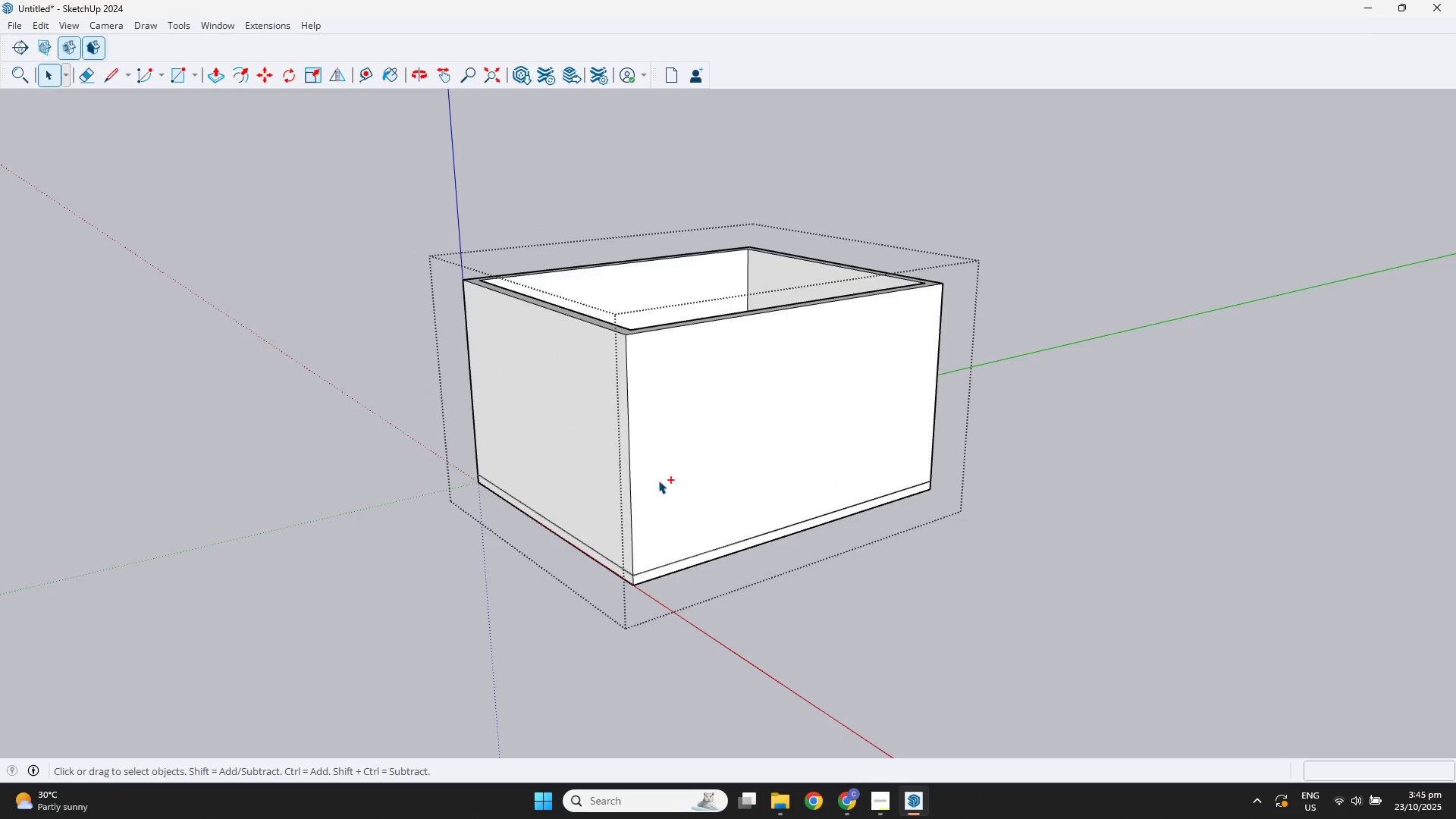 
key(Control+Z)
 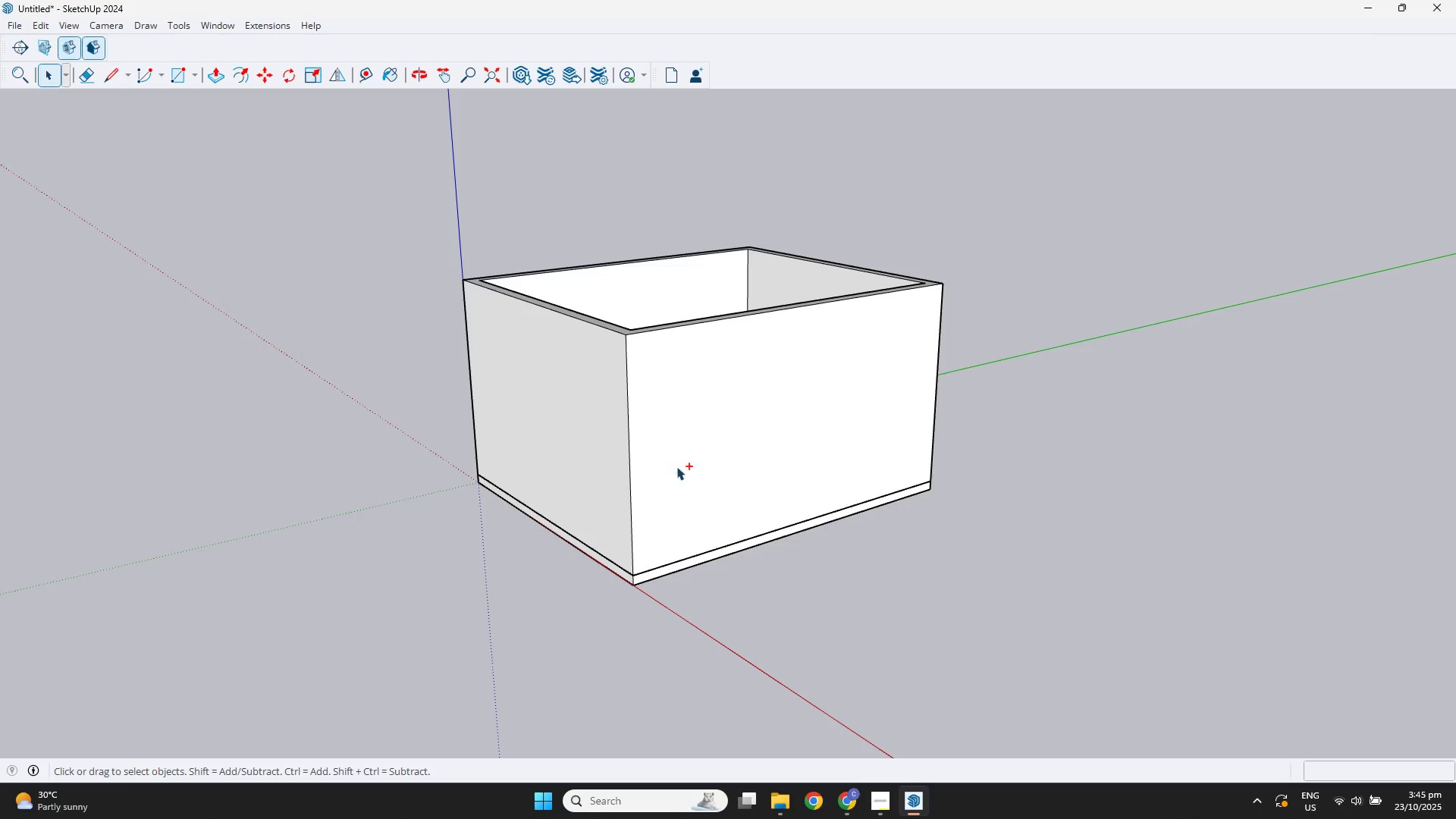 
key(Control+Z)
 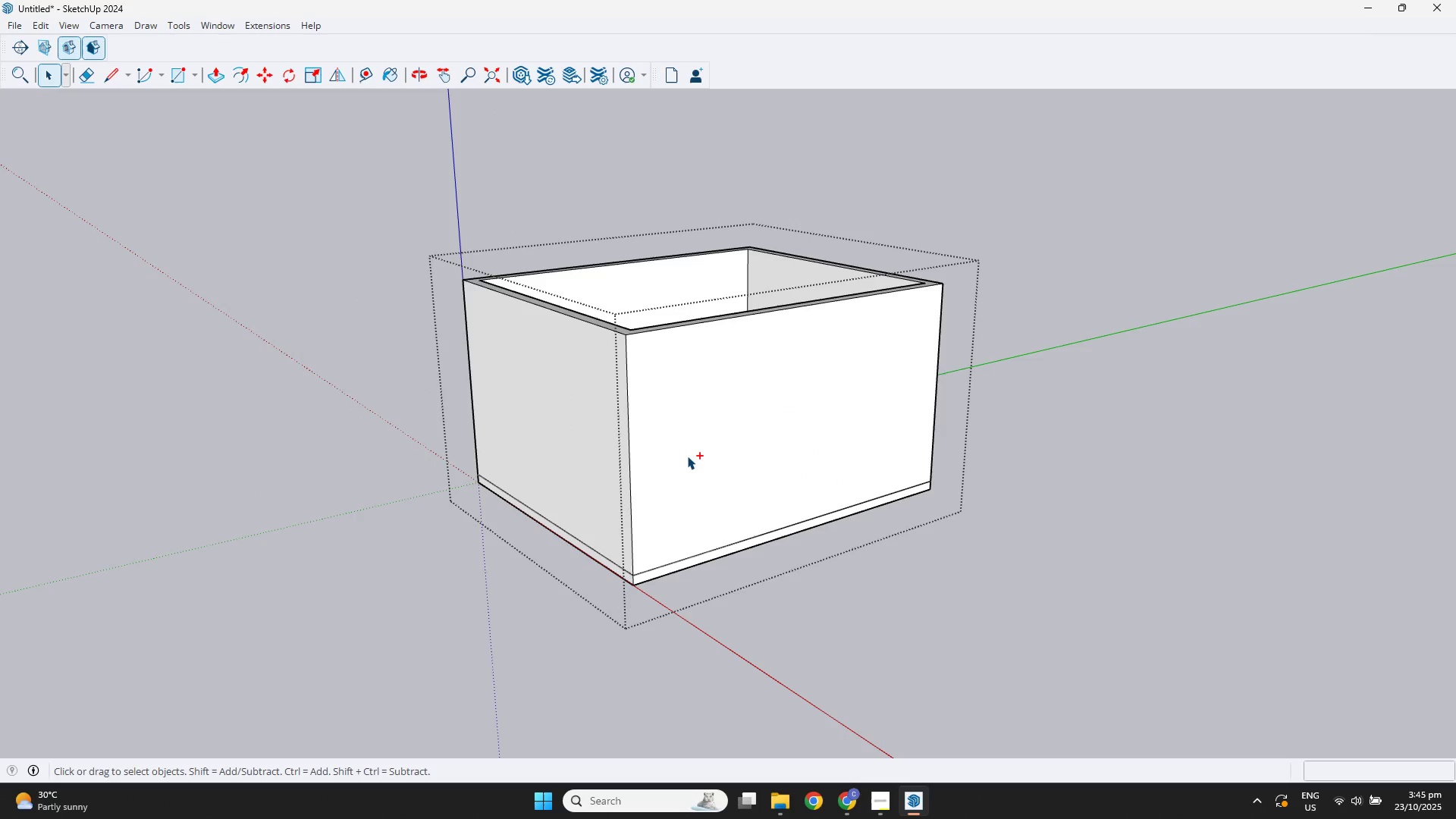 
key(Control+Z)
 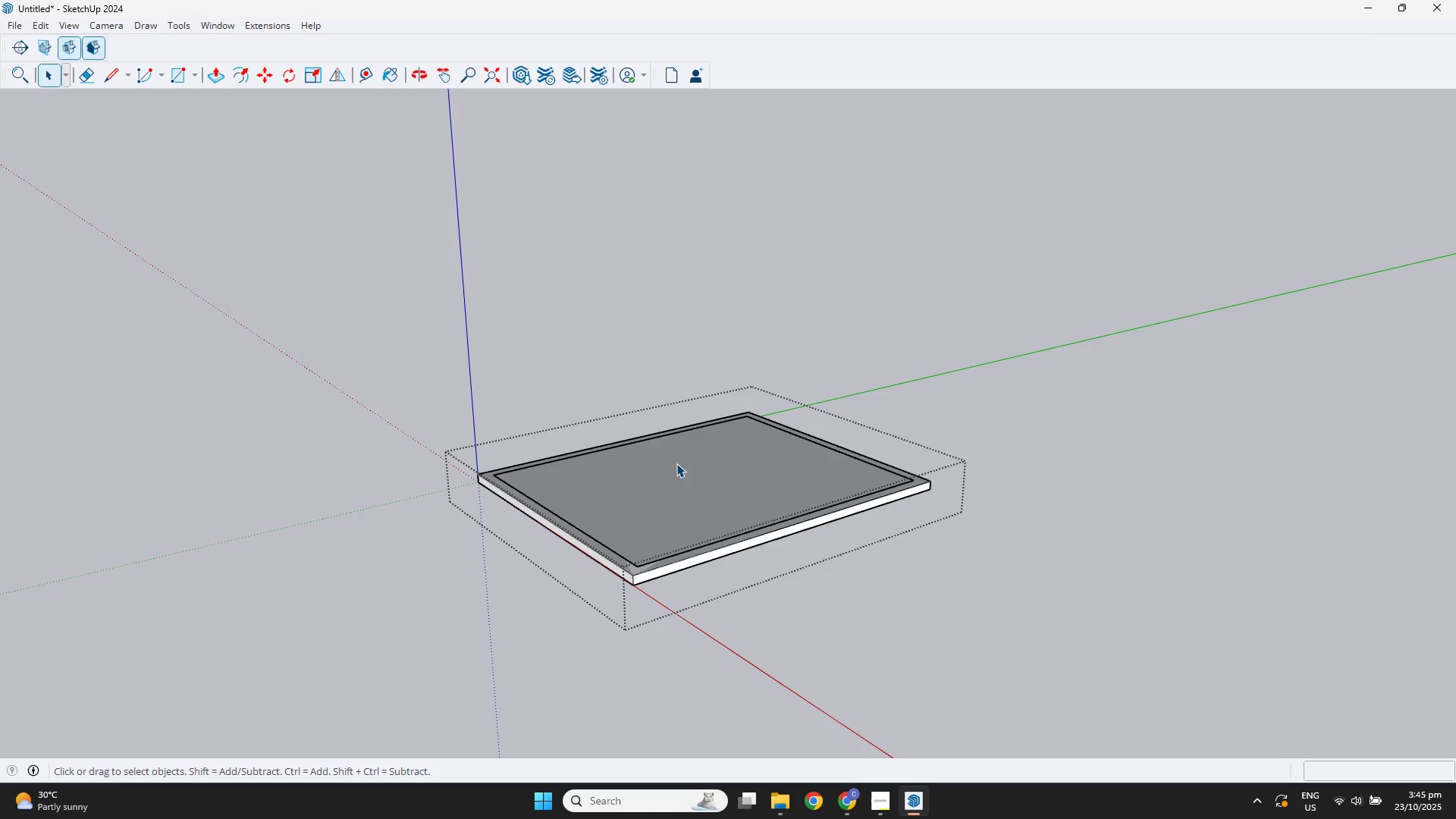 
key(Space)
 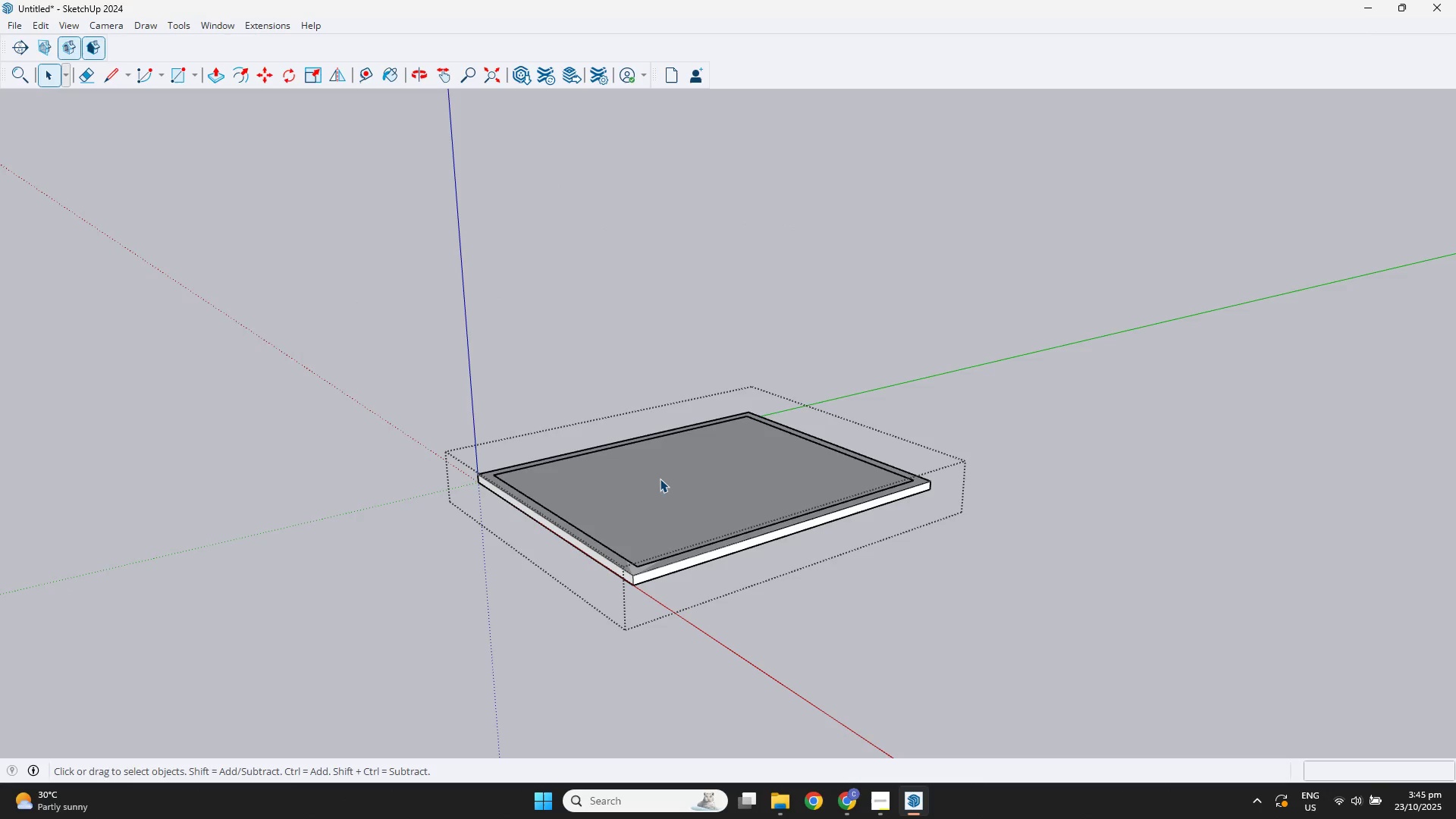 
left_click([660, 479])
 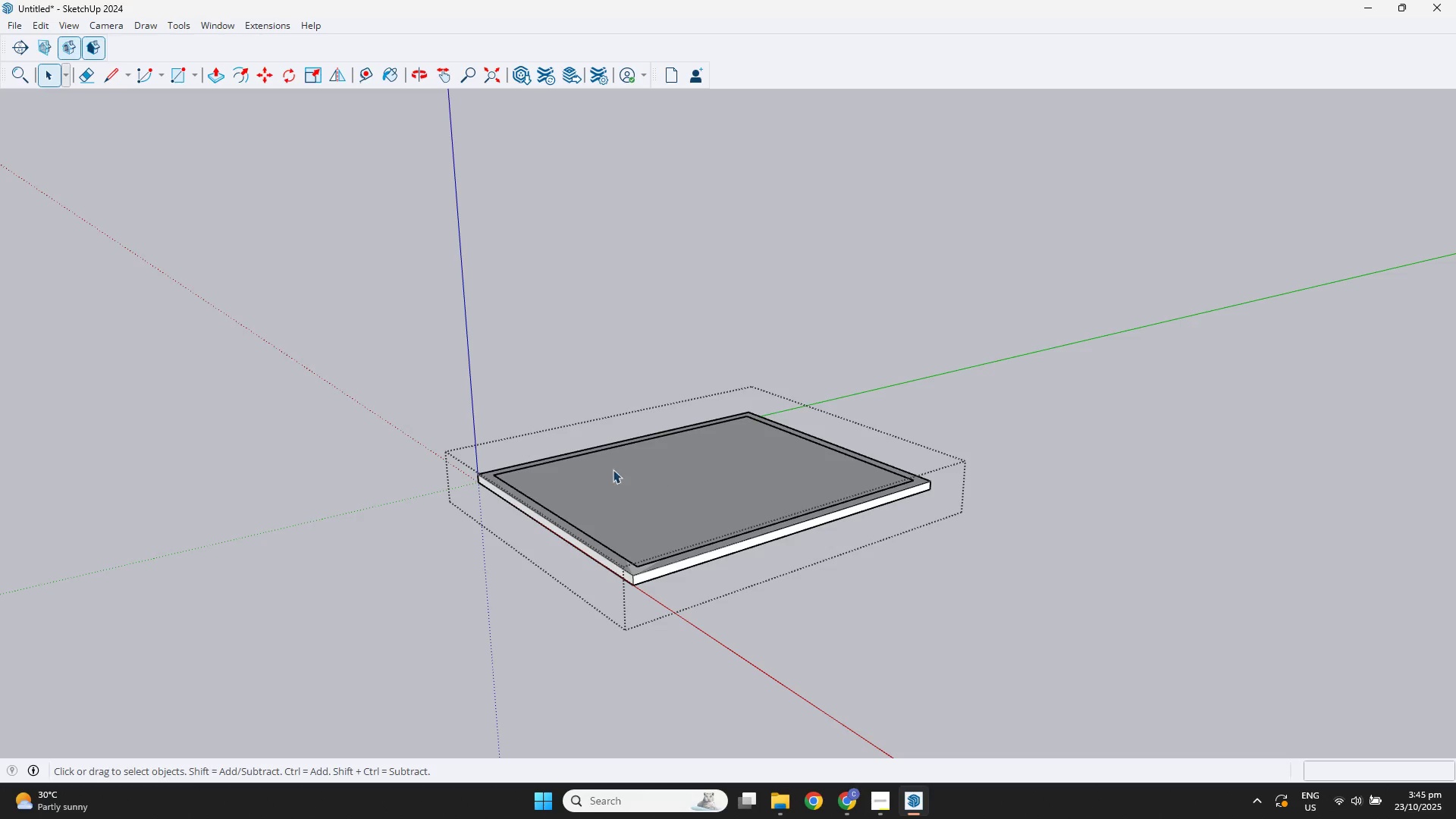 
key(Control+Z)
 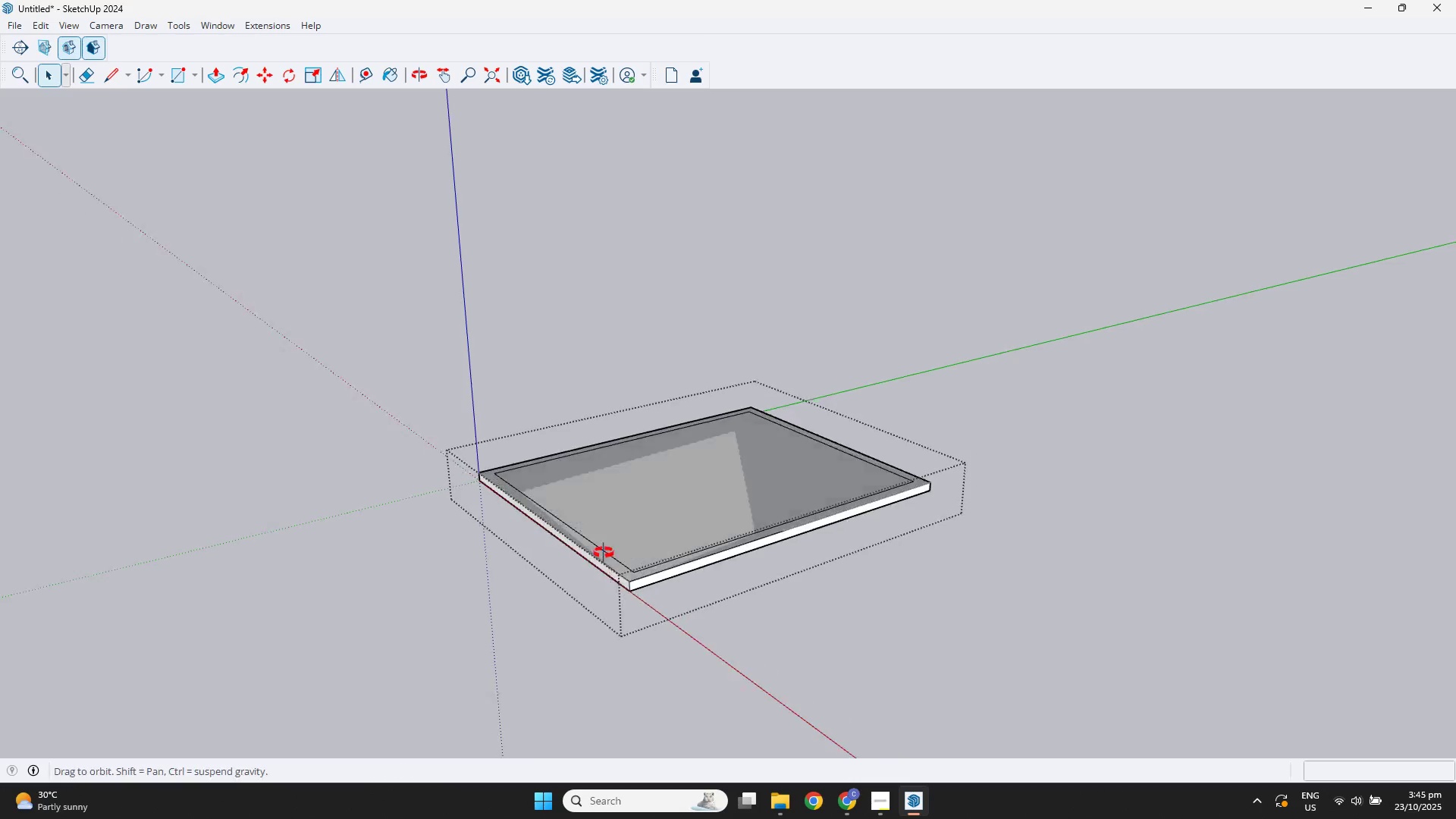 
key(Space)
 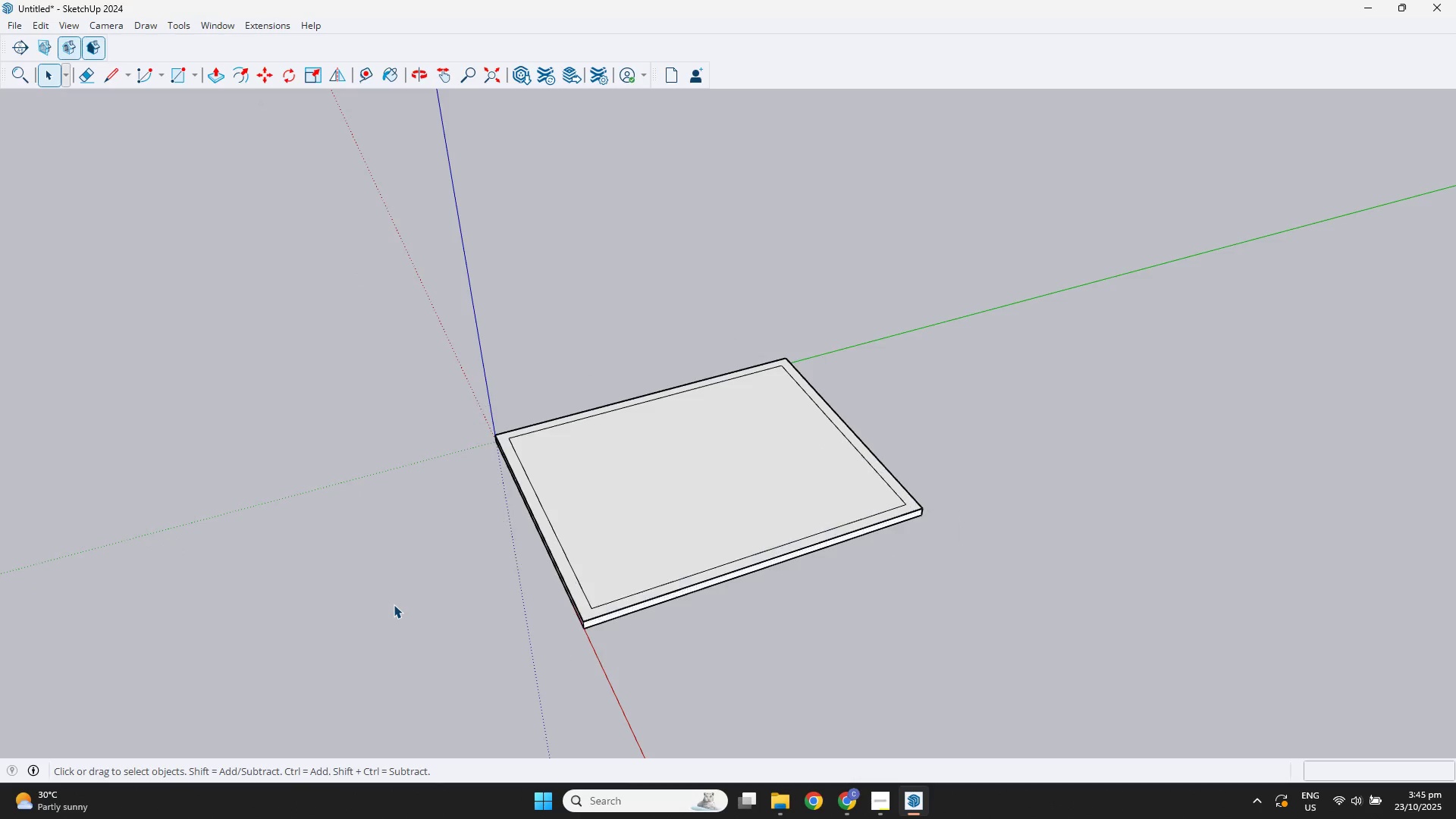 
double_click([394, 604])
 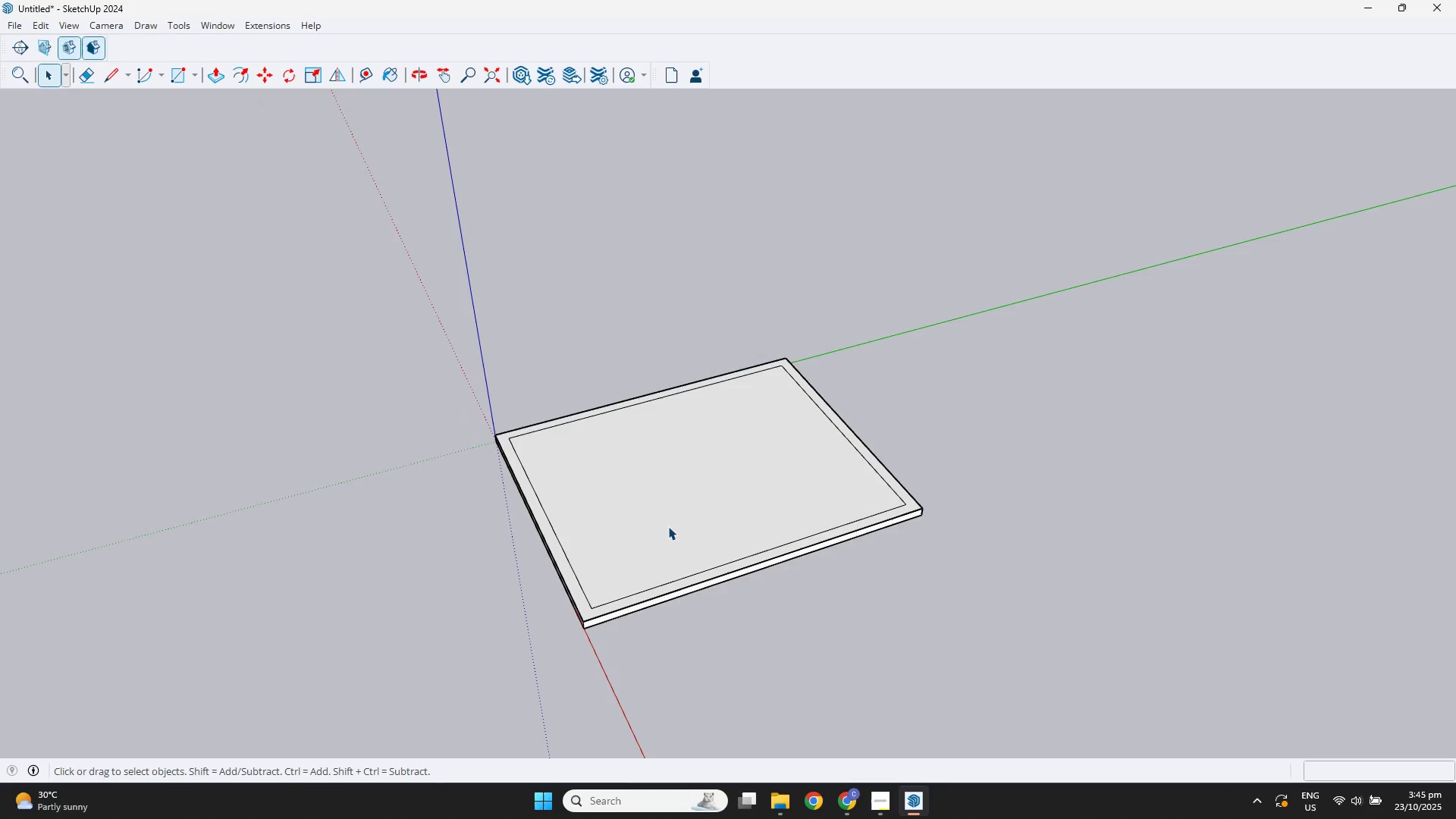 
triple_click([668, 526])
 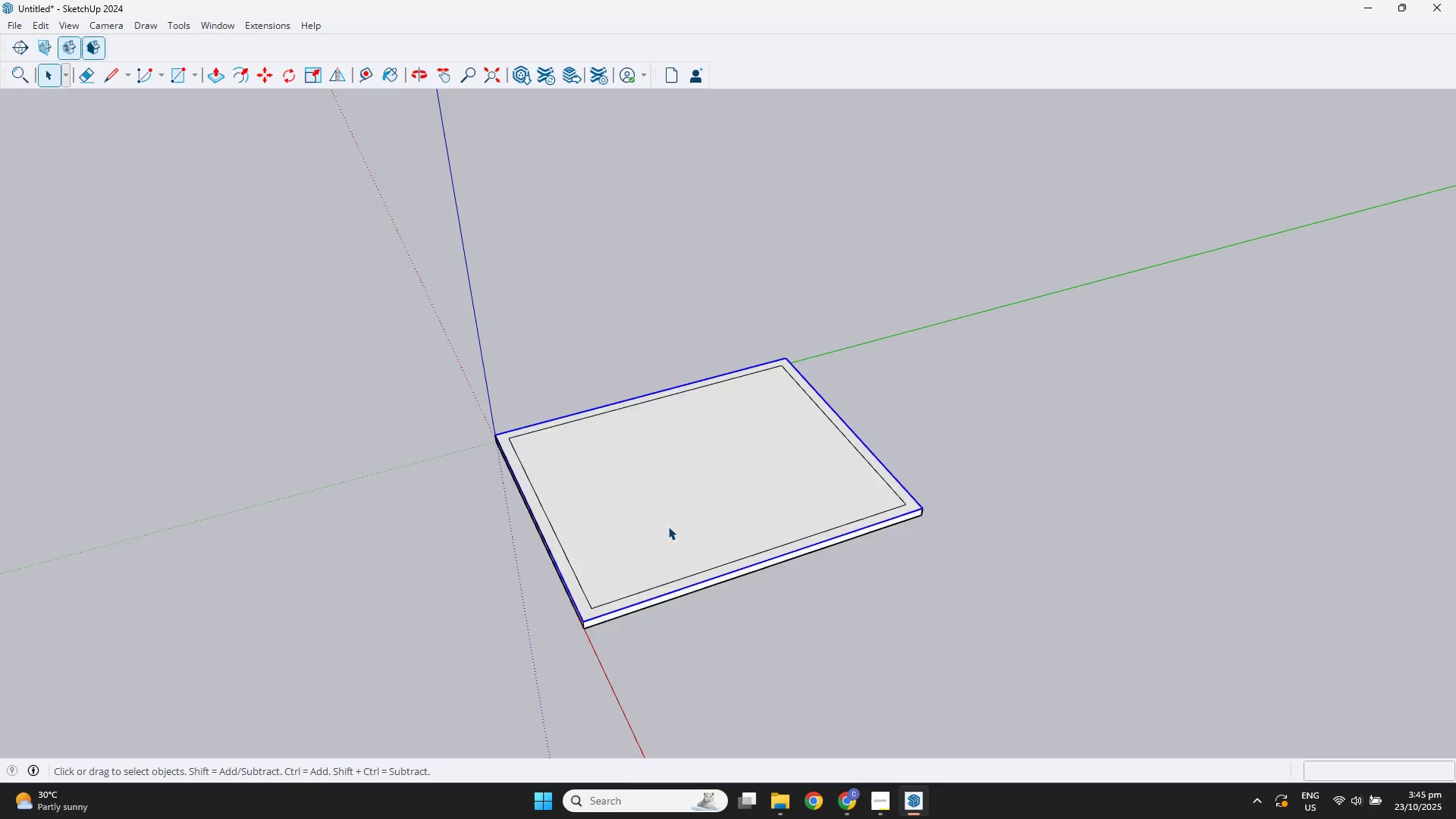 
triple_click([668, 526])
 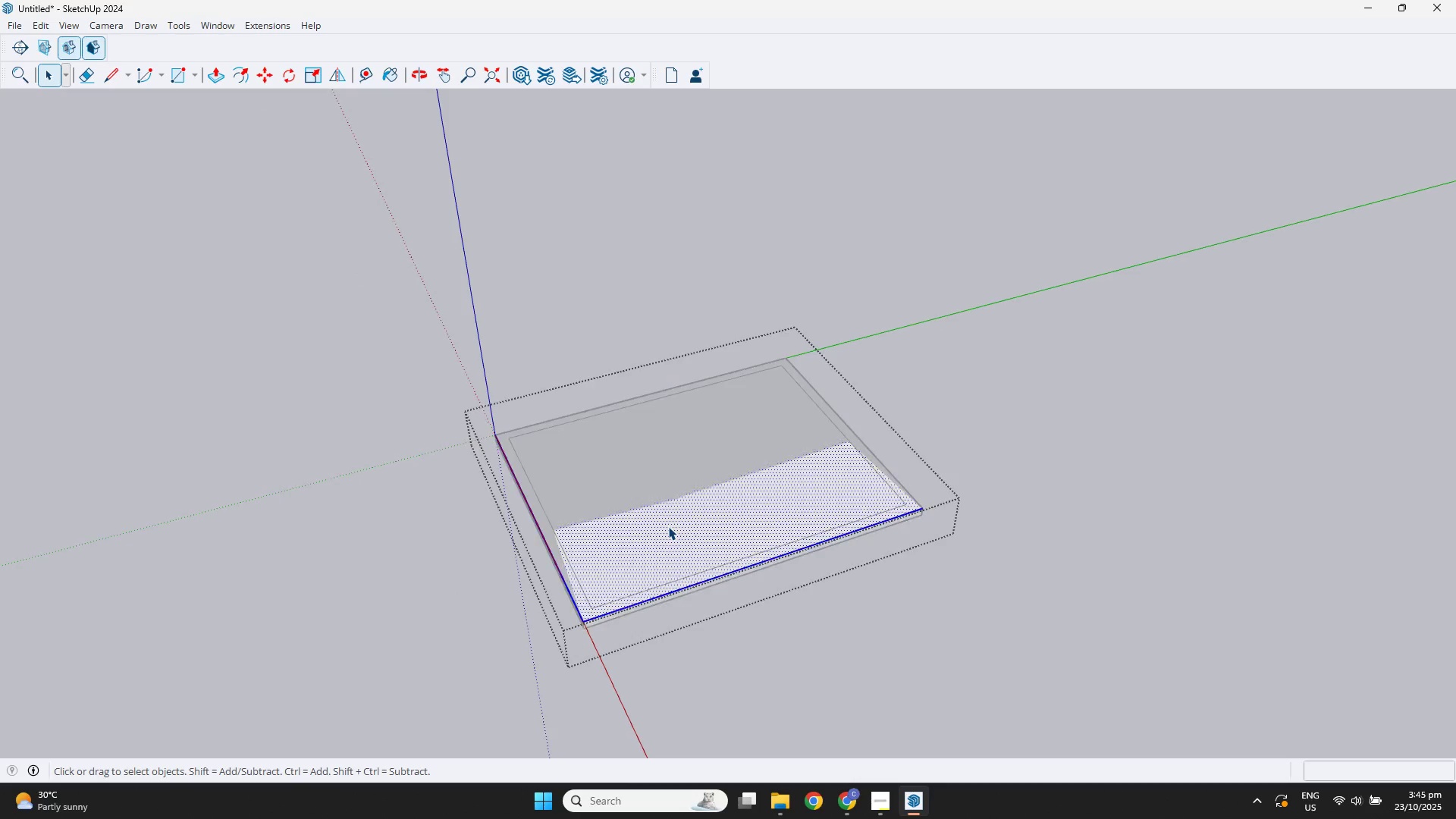 
triple_click([668, 526])
 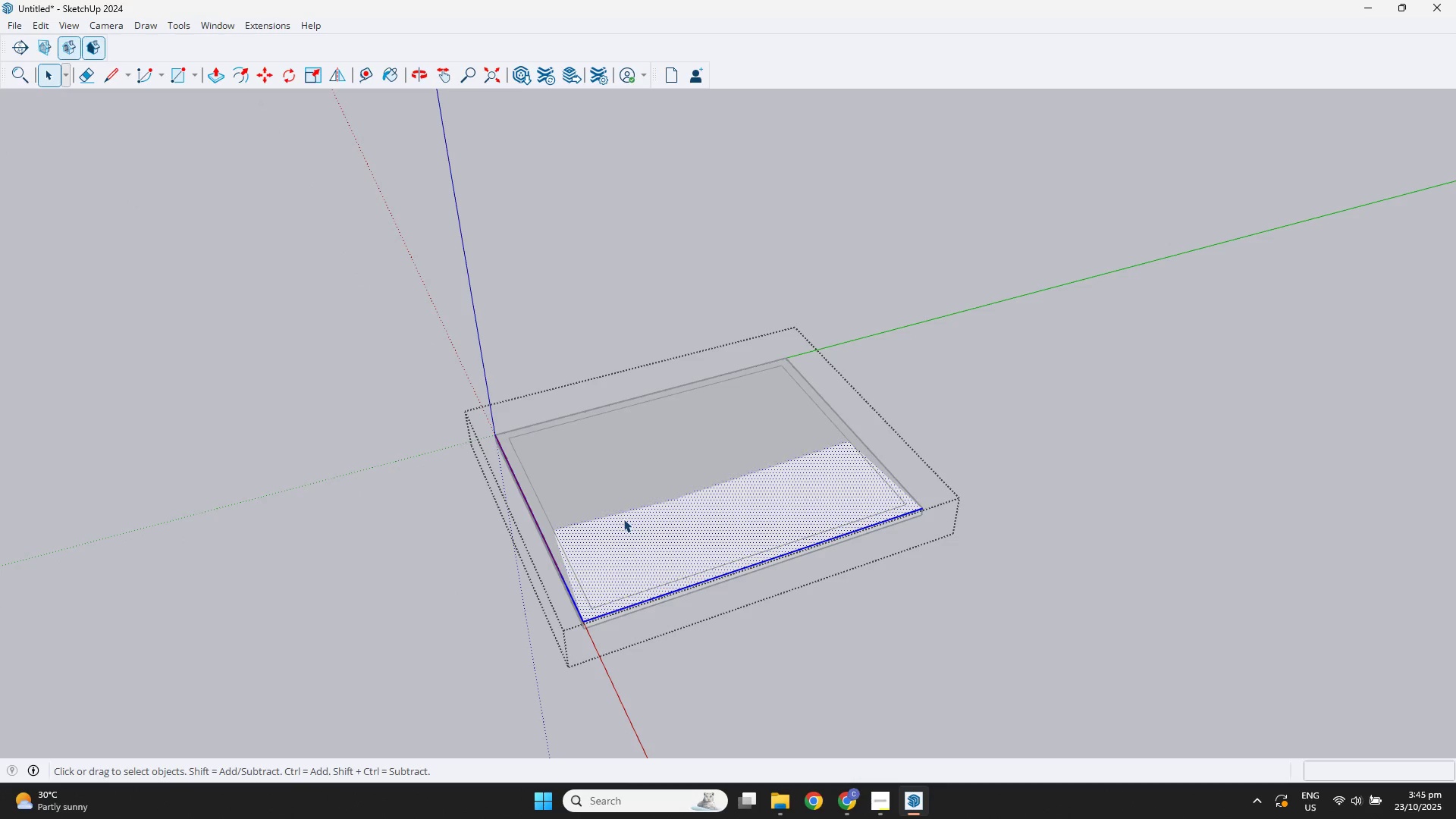 
right_click([616, 516])
 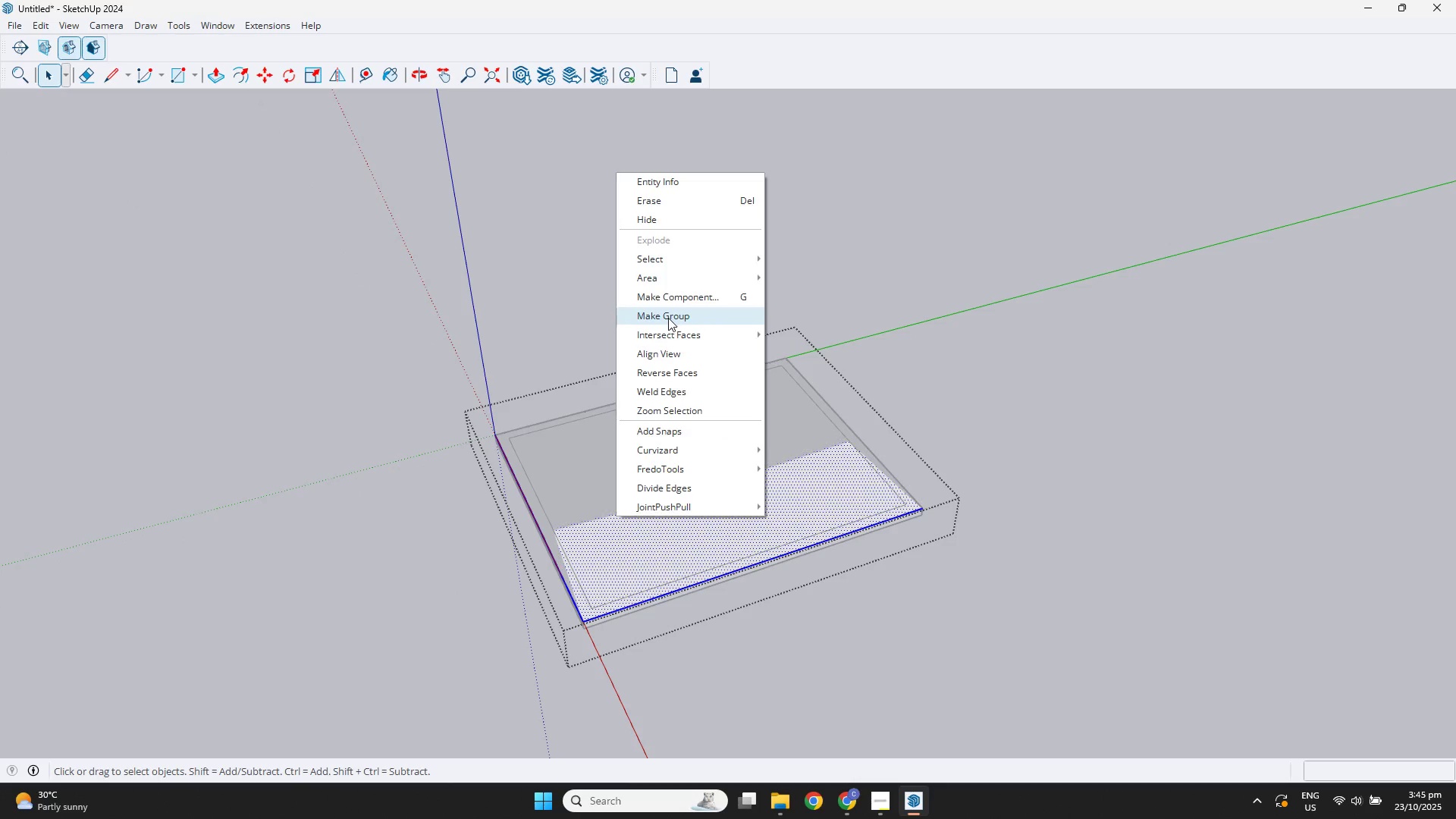 
double_click([674, 488])
 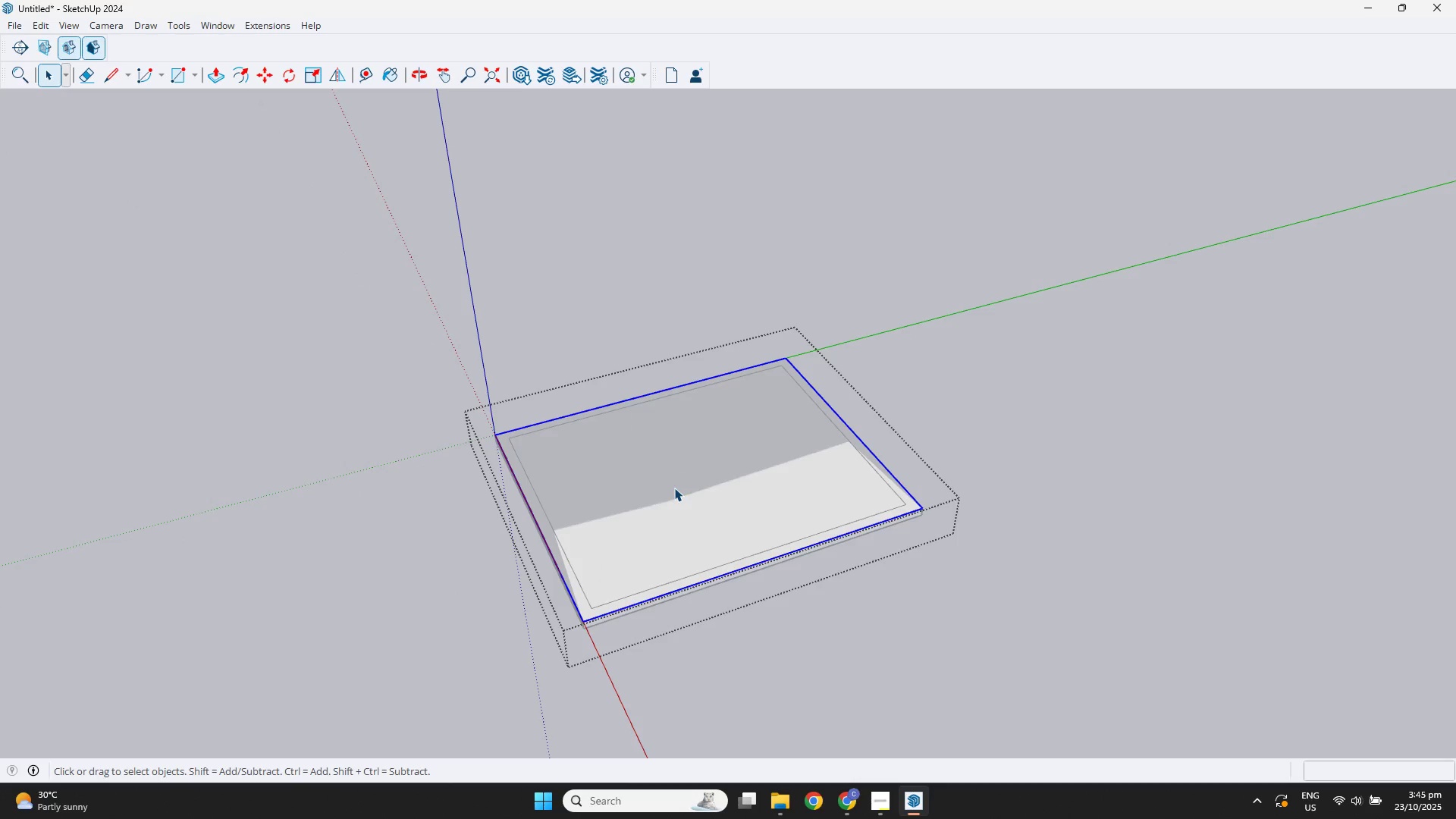 
triple_click([674, 488])
 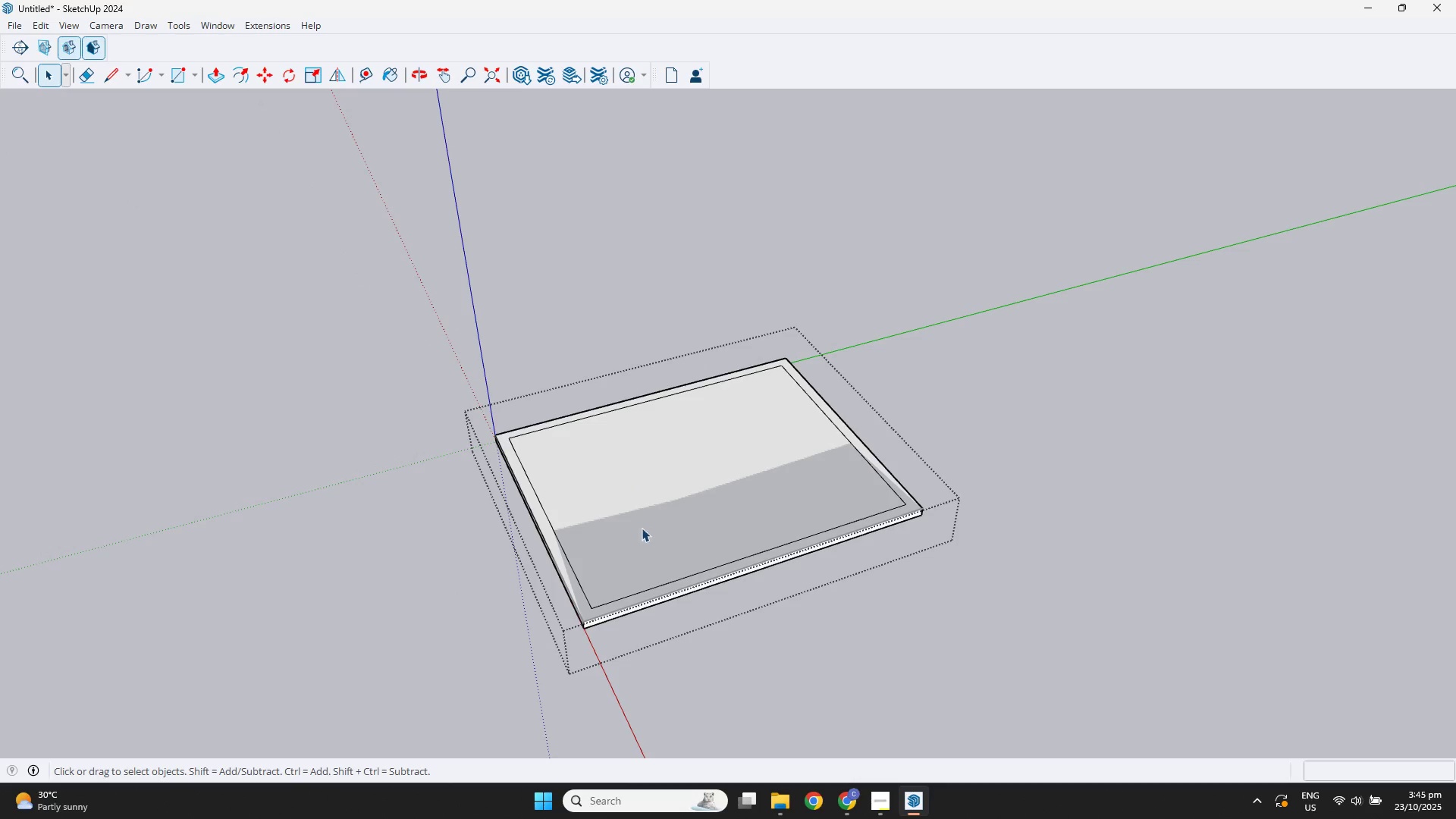 
triple_click([642, 528])
 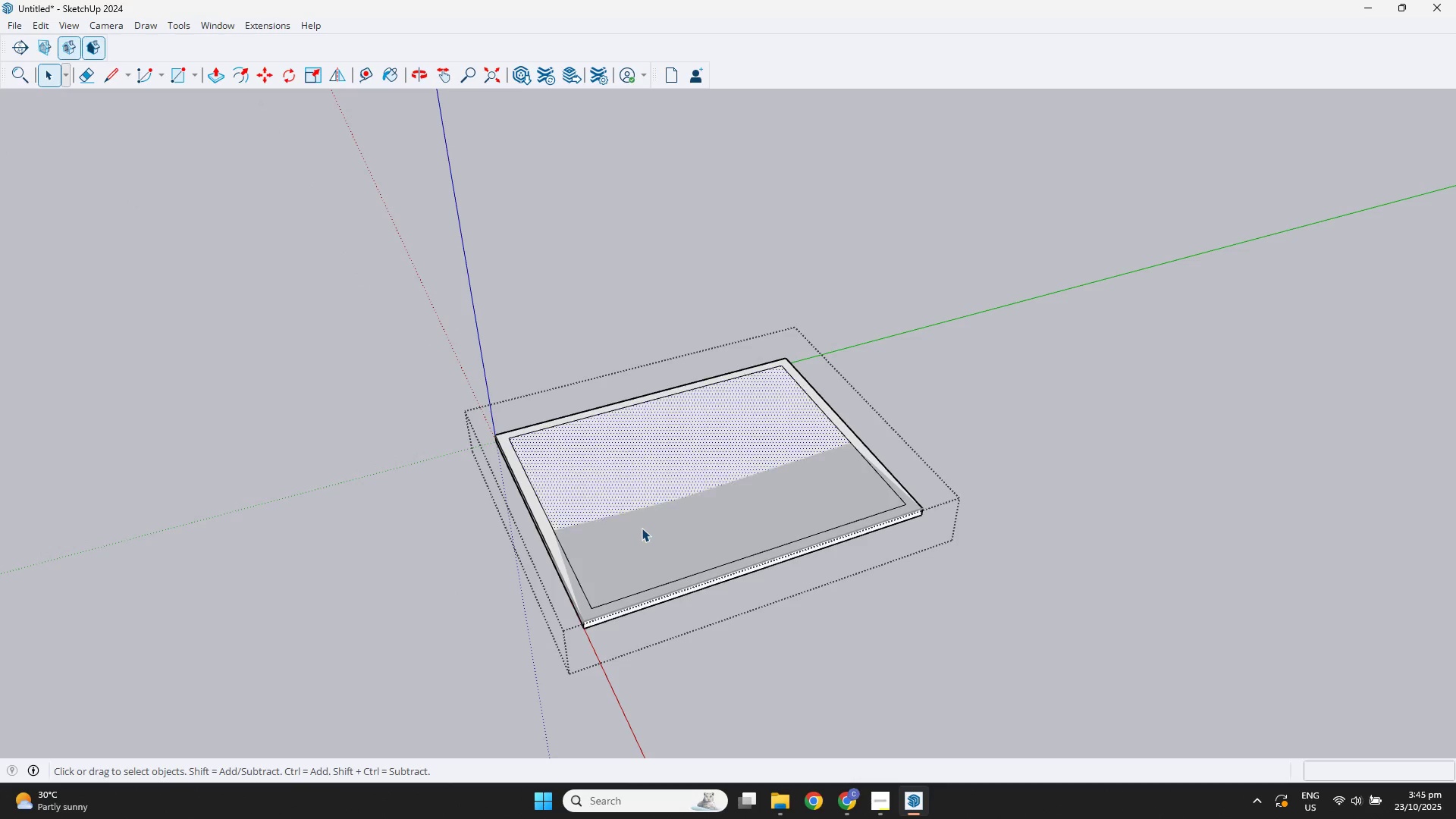 
triple_click([642, 528])
 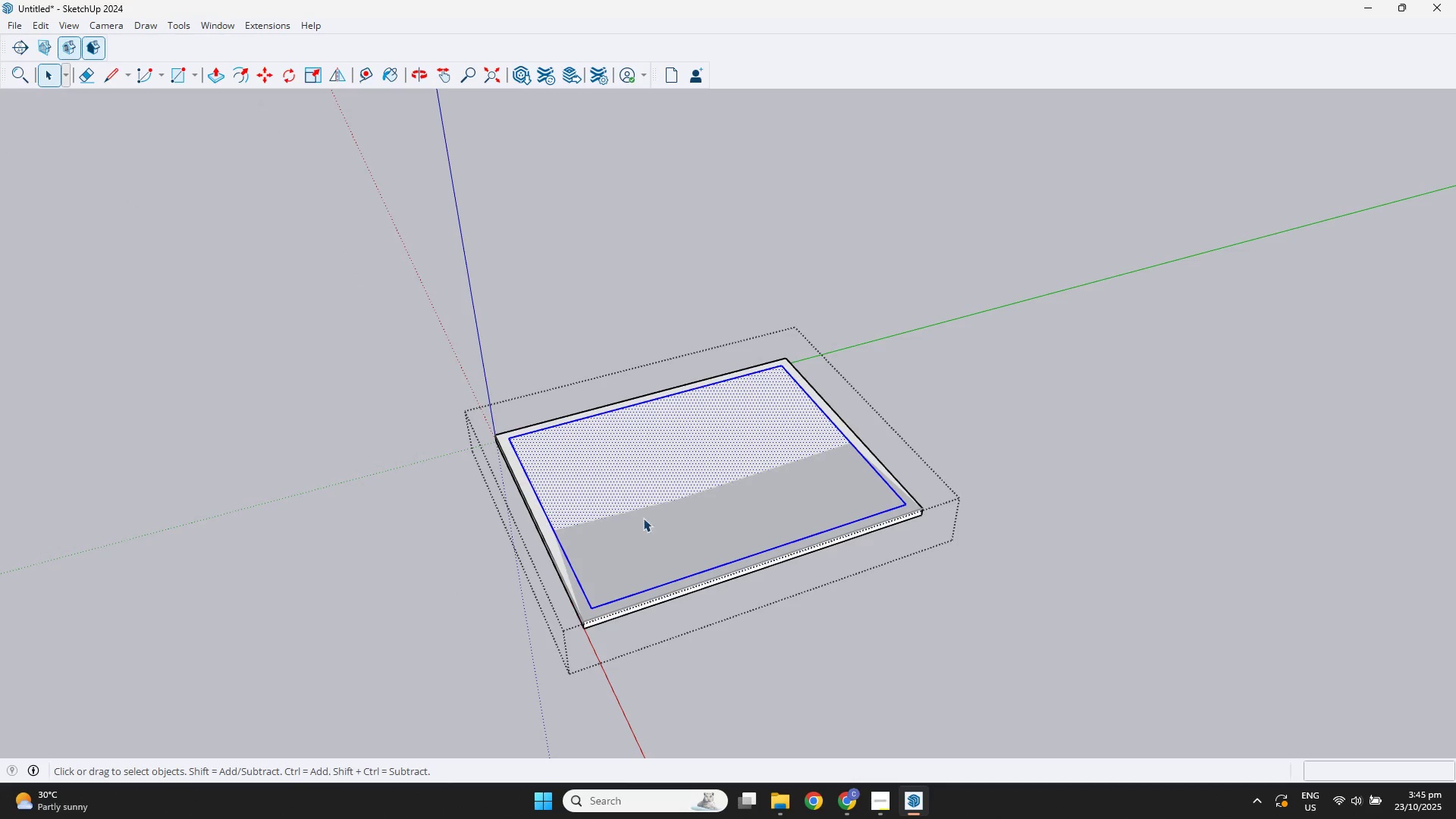 
left_click([673, 490])
 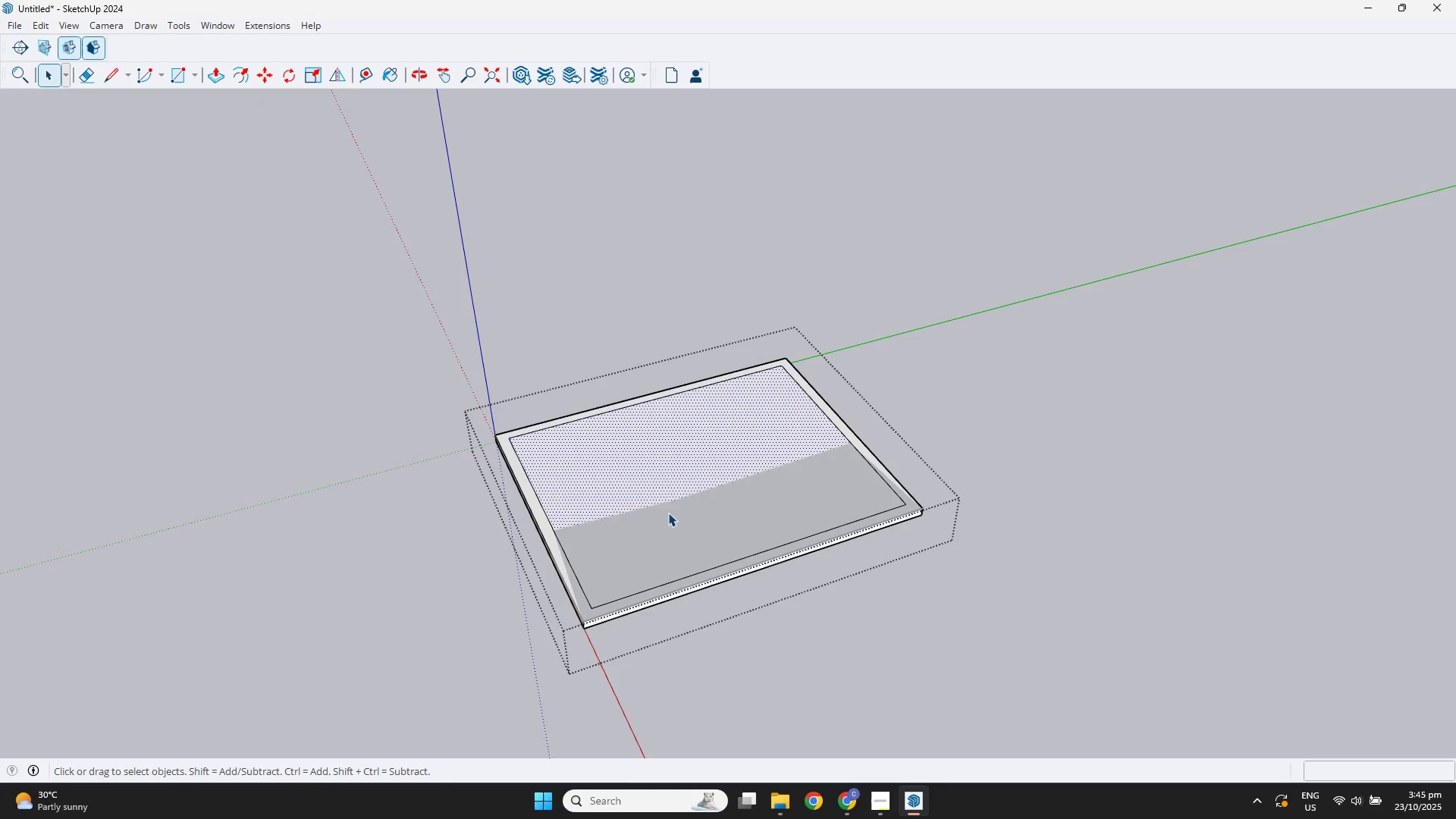 
key(Delete)
 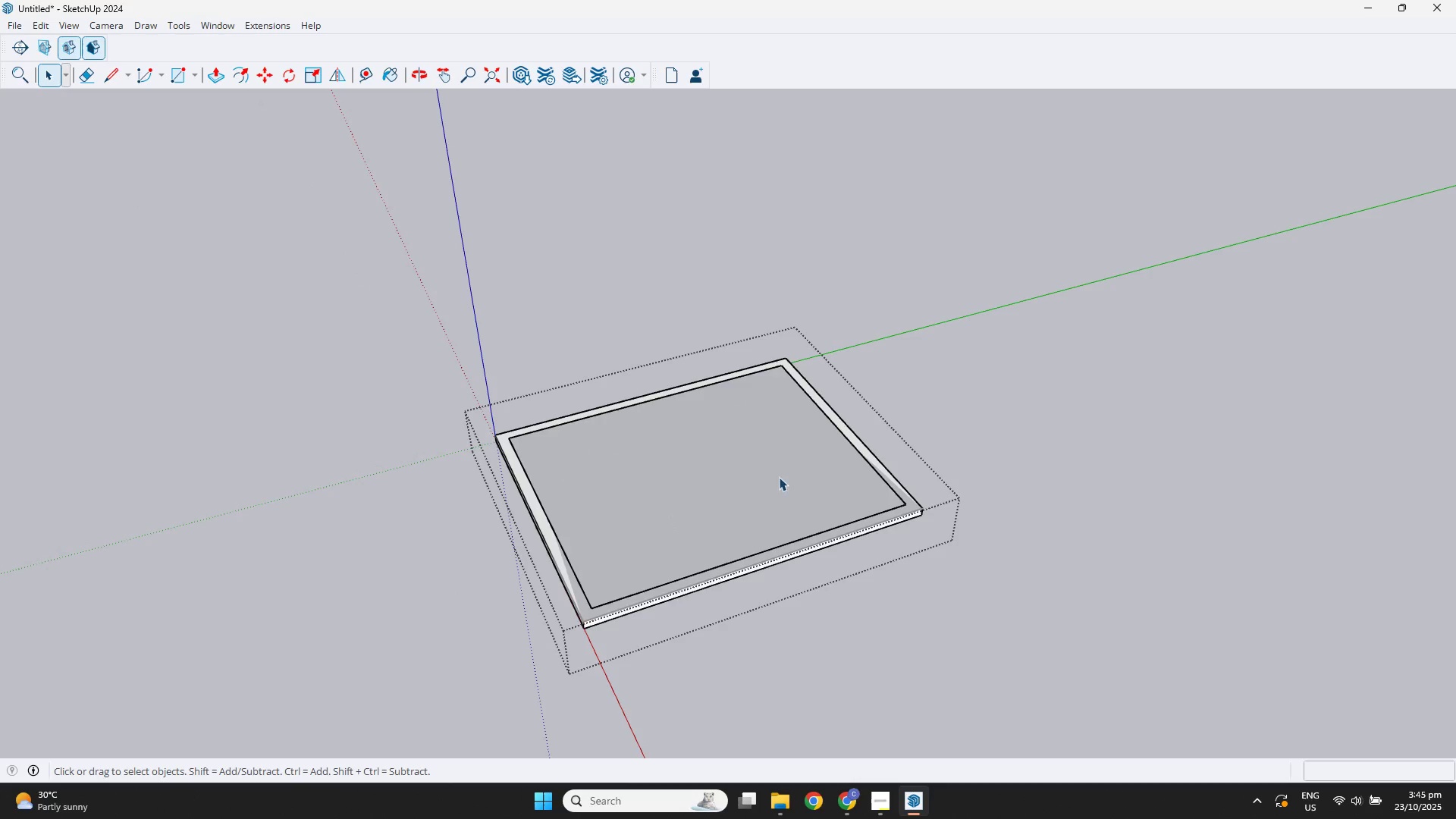 
scroll: coordinate [613, 560], scroll_direction: up, amount: 3.0
 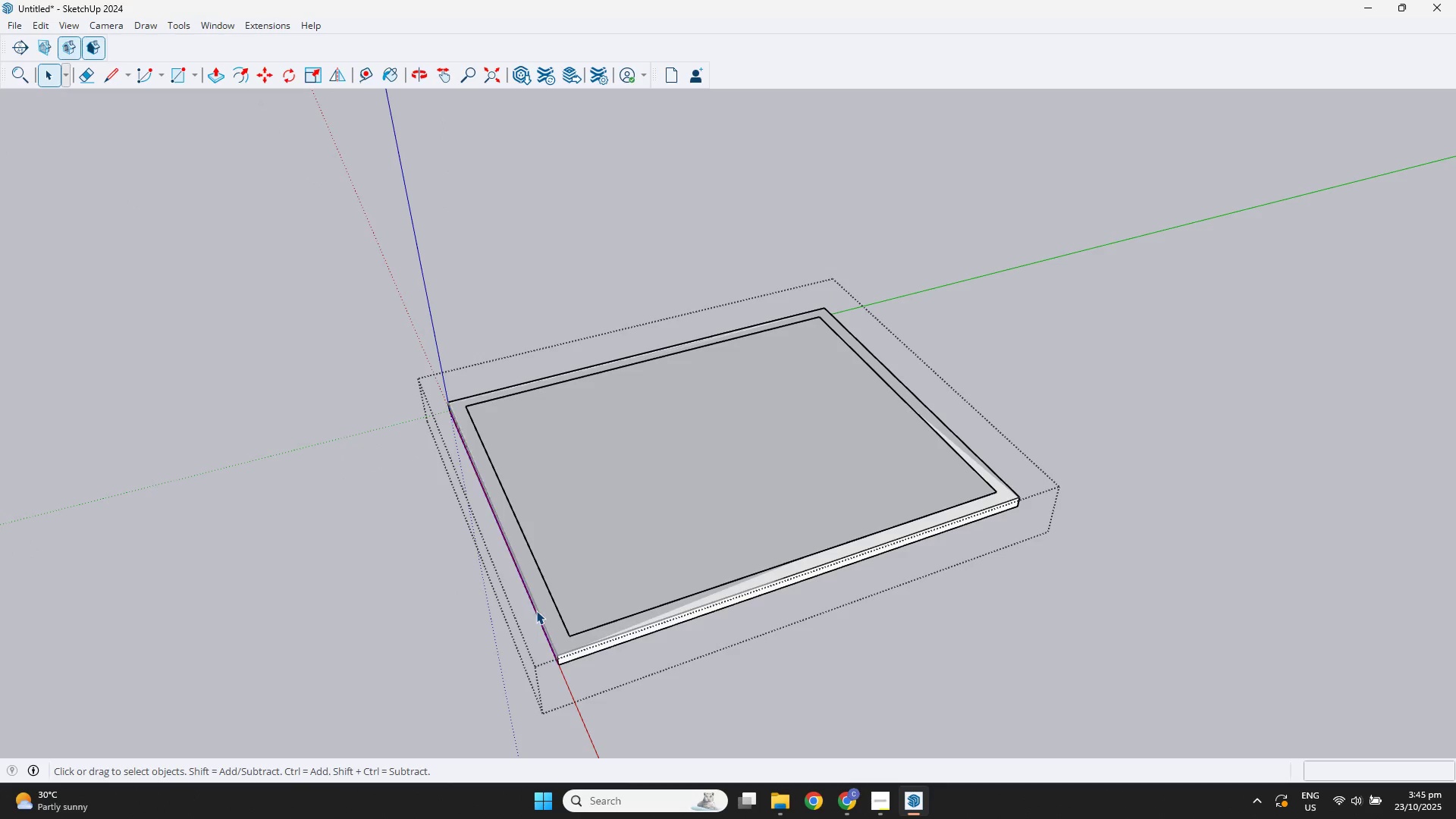 
double_click([541, 608])
 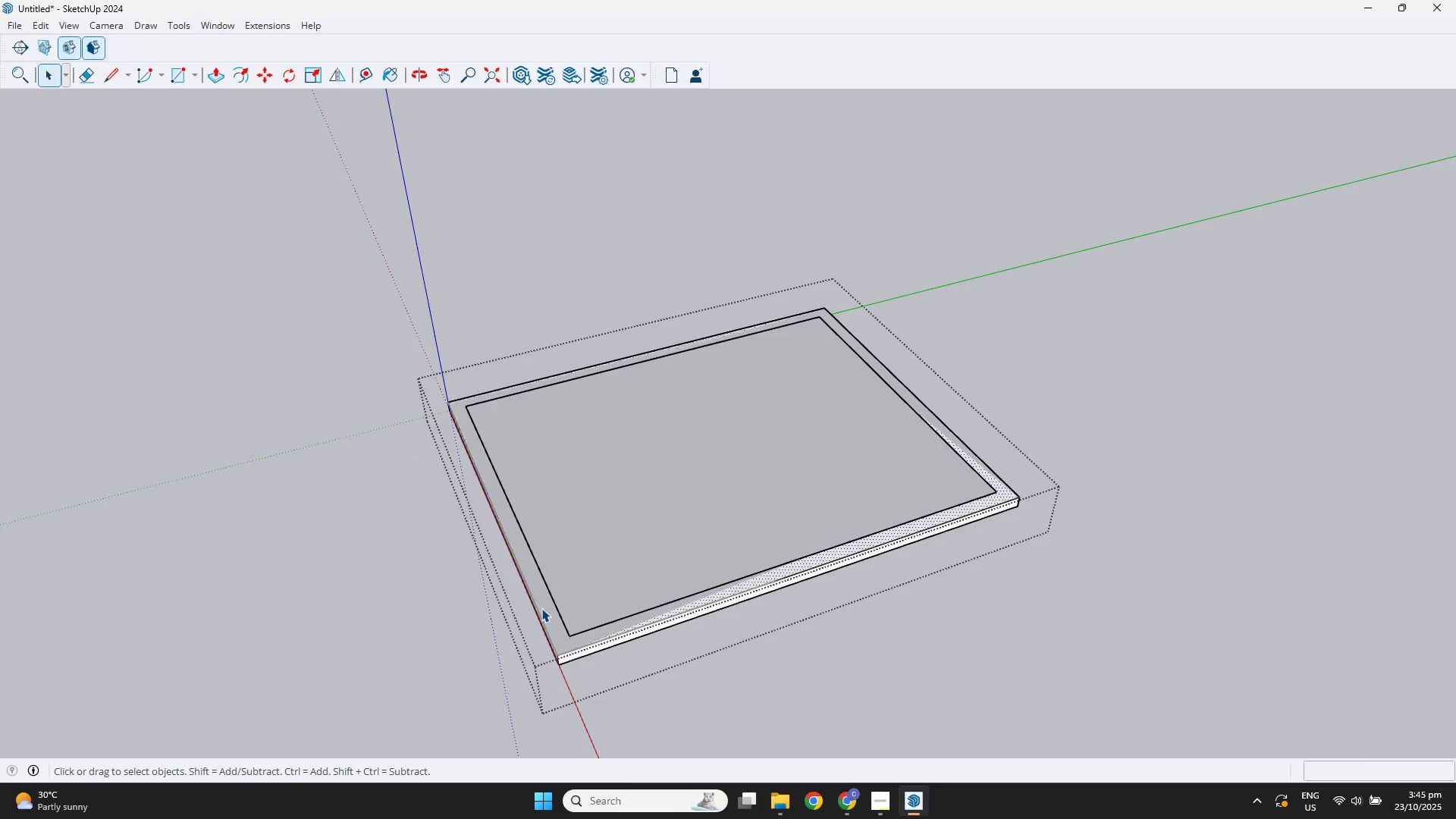 
triple_click([541, 608])
 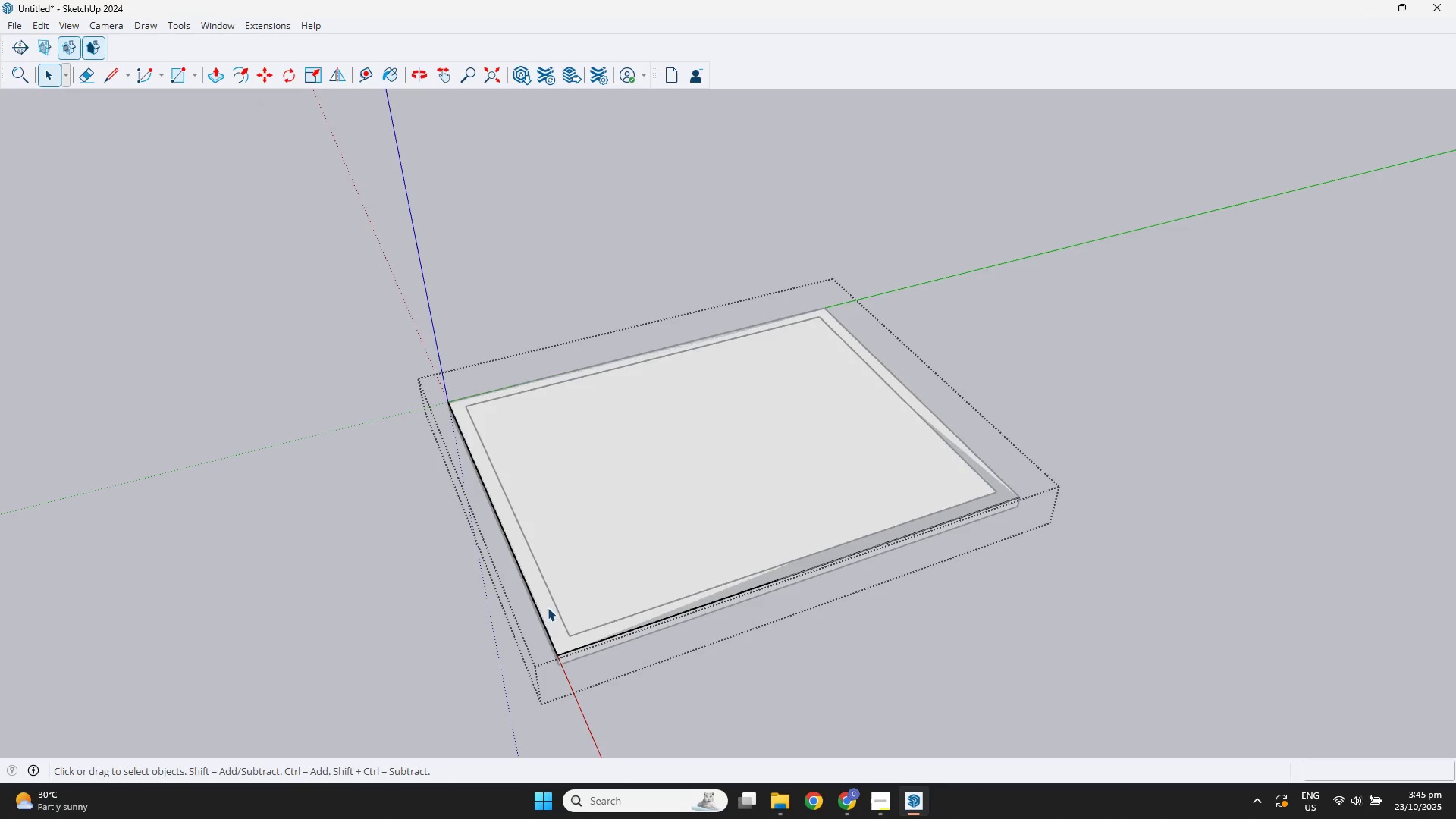 
triple_click([548, 607])
 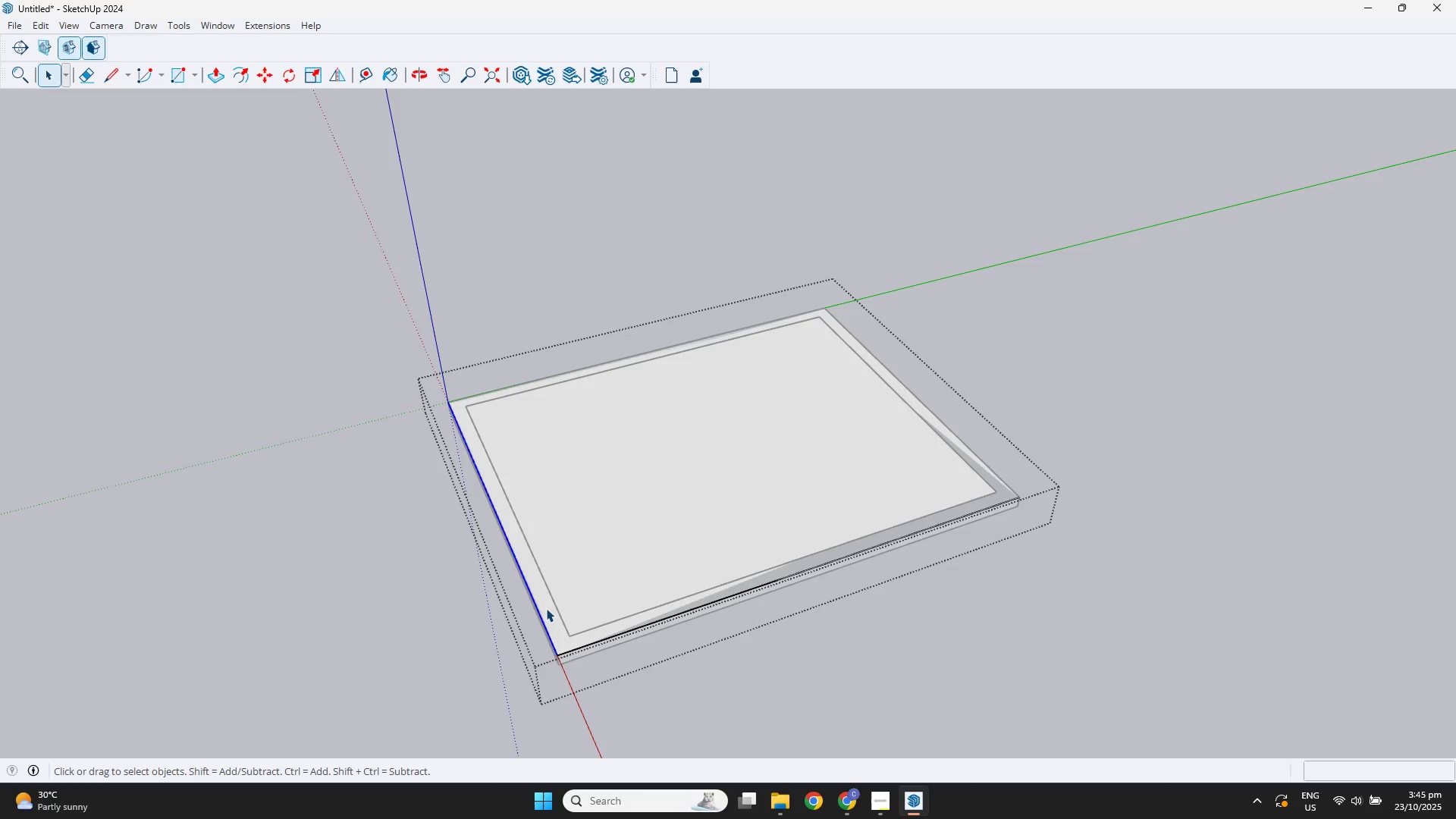 
double_click([547, 607])
 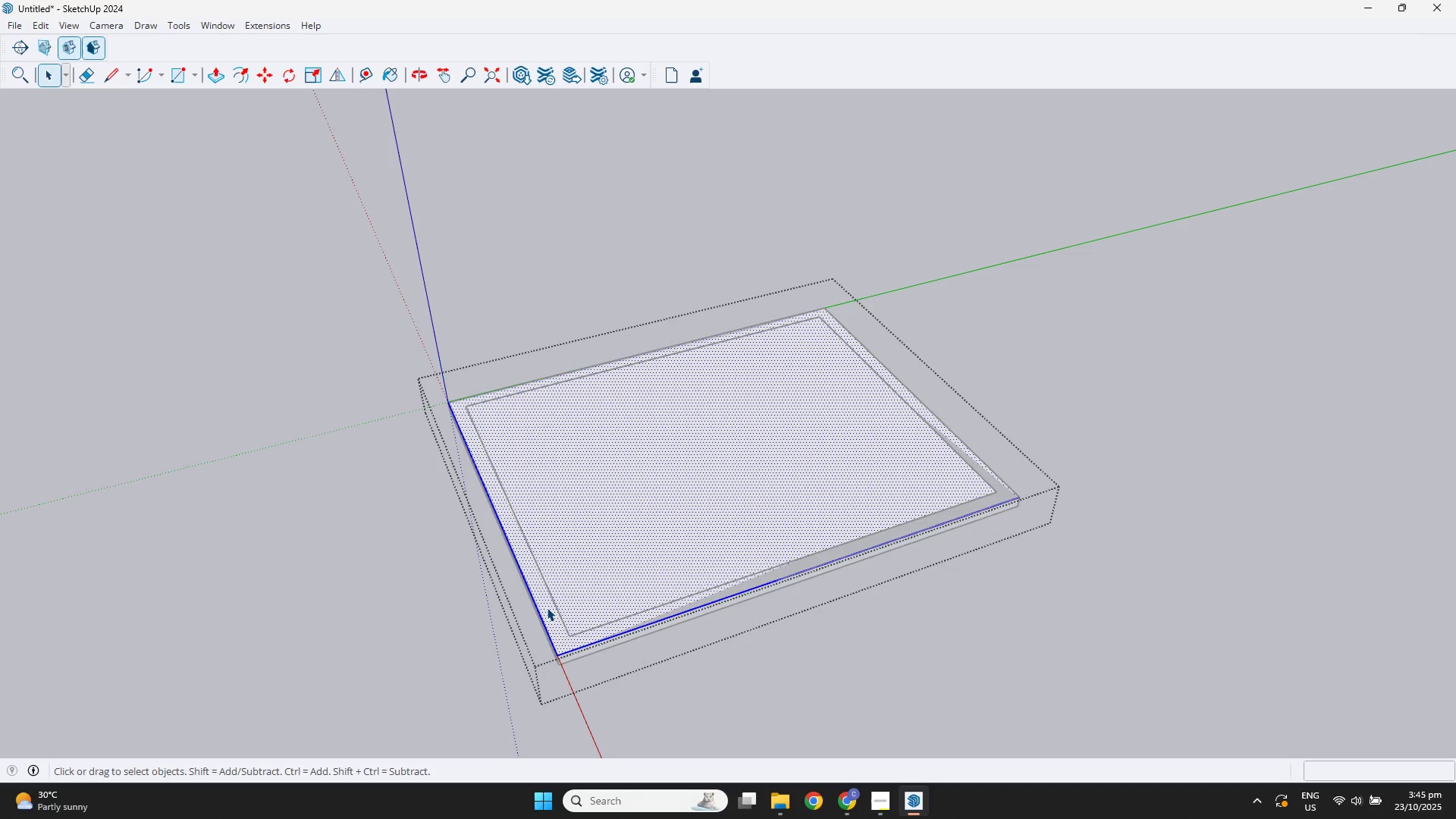 
triple_click([547, 607])
 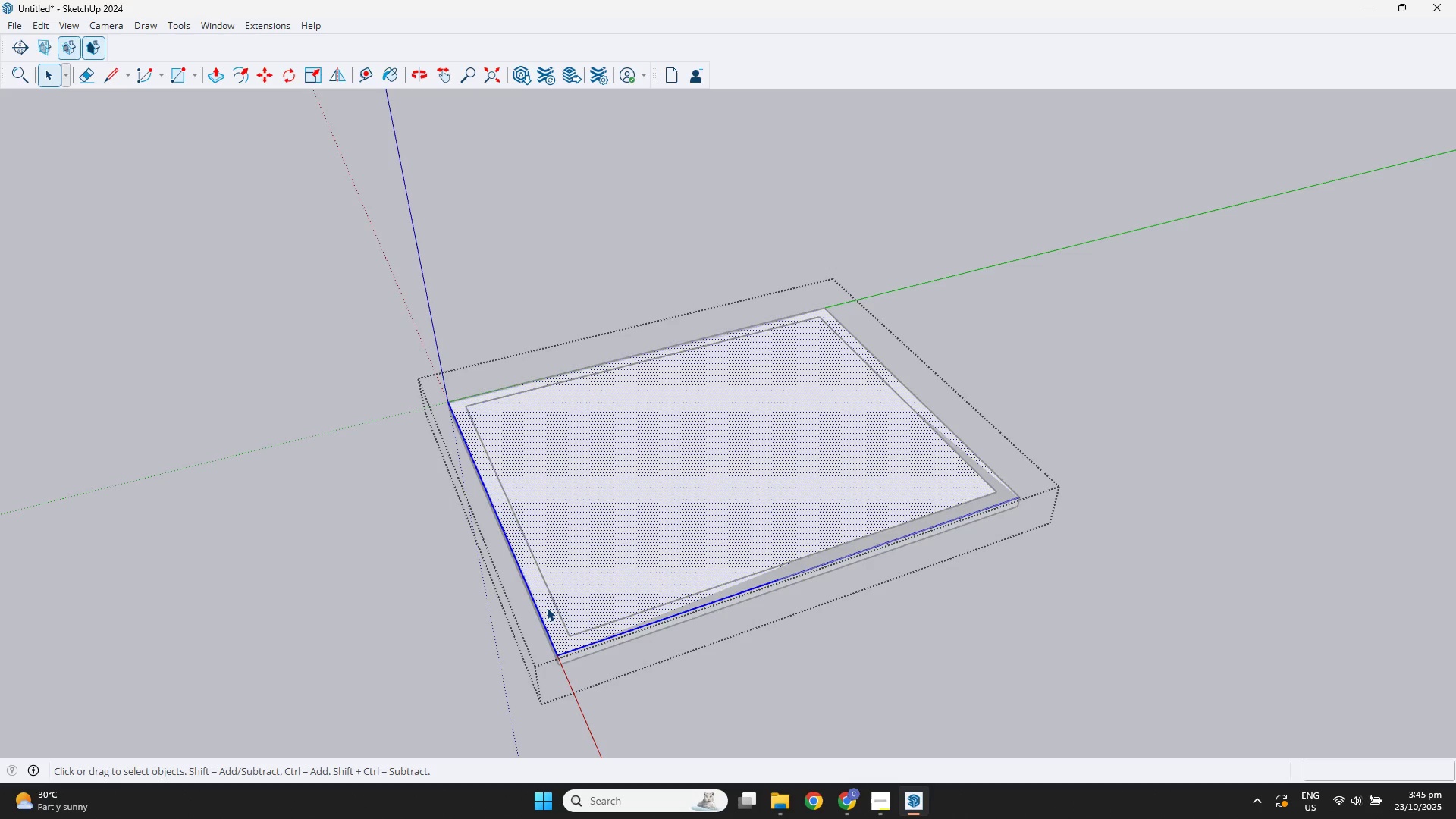 
triple_click([547, 607])
 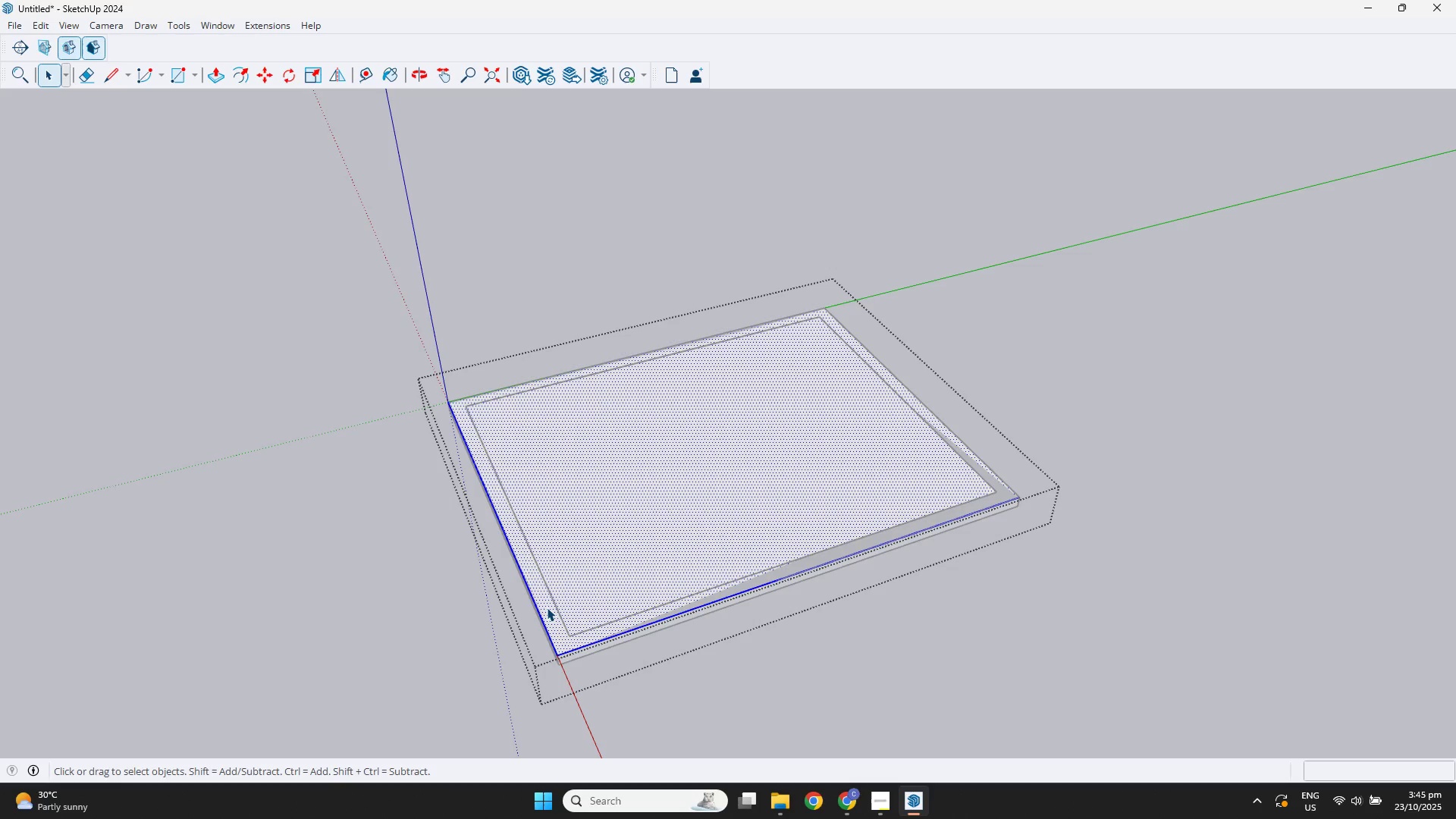 
triple_click([547, 607])
 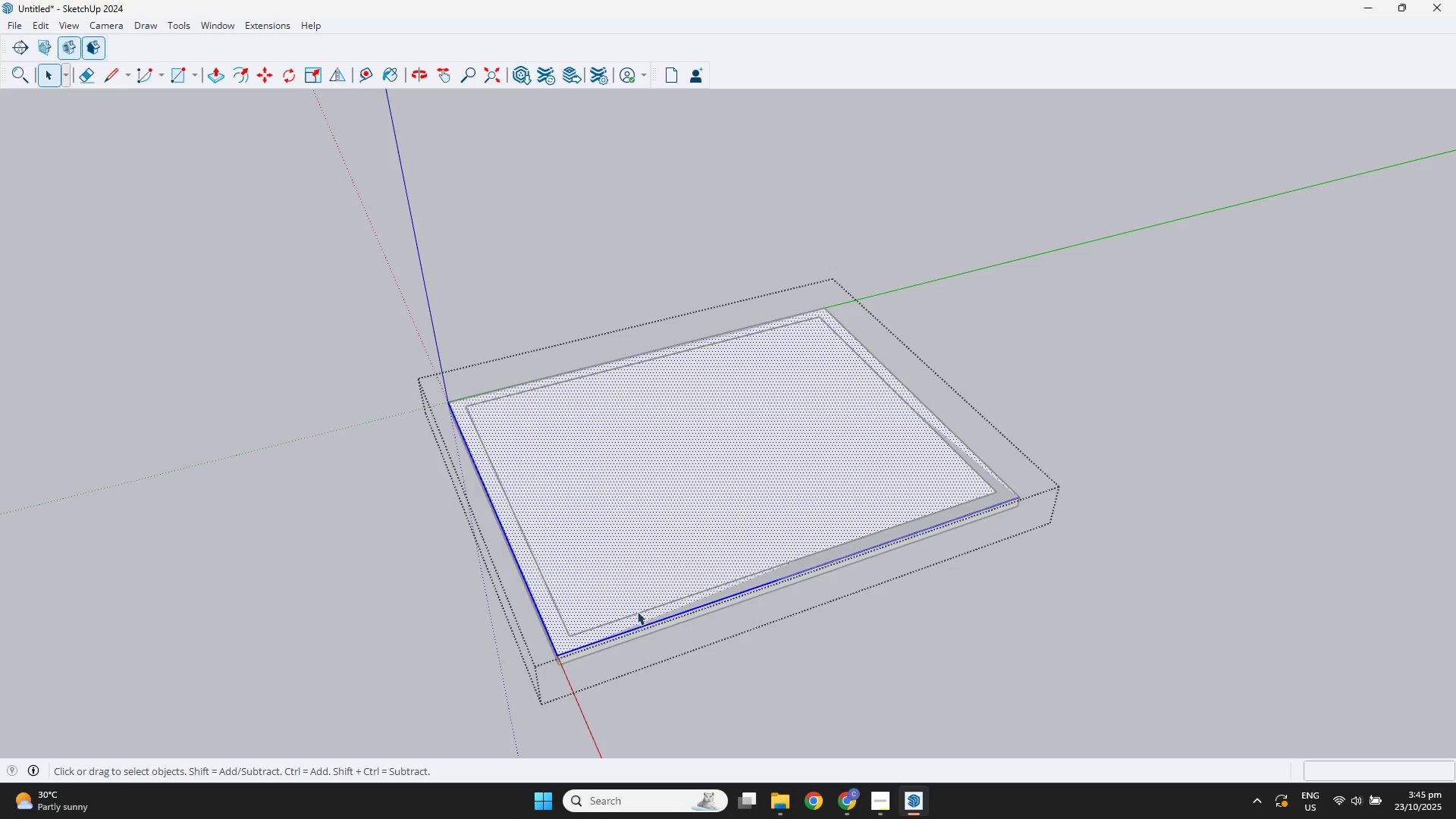 
key(Escape)
 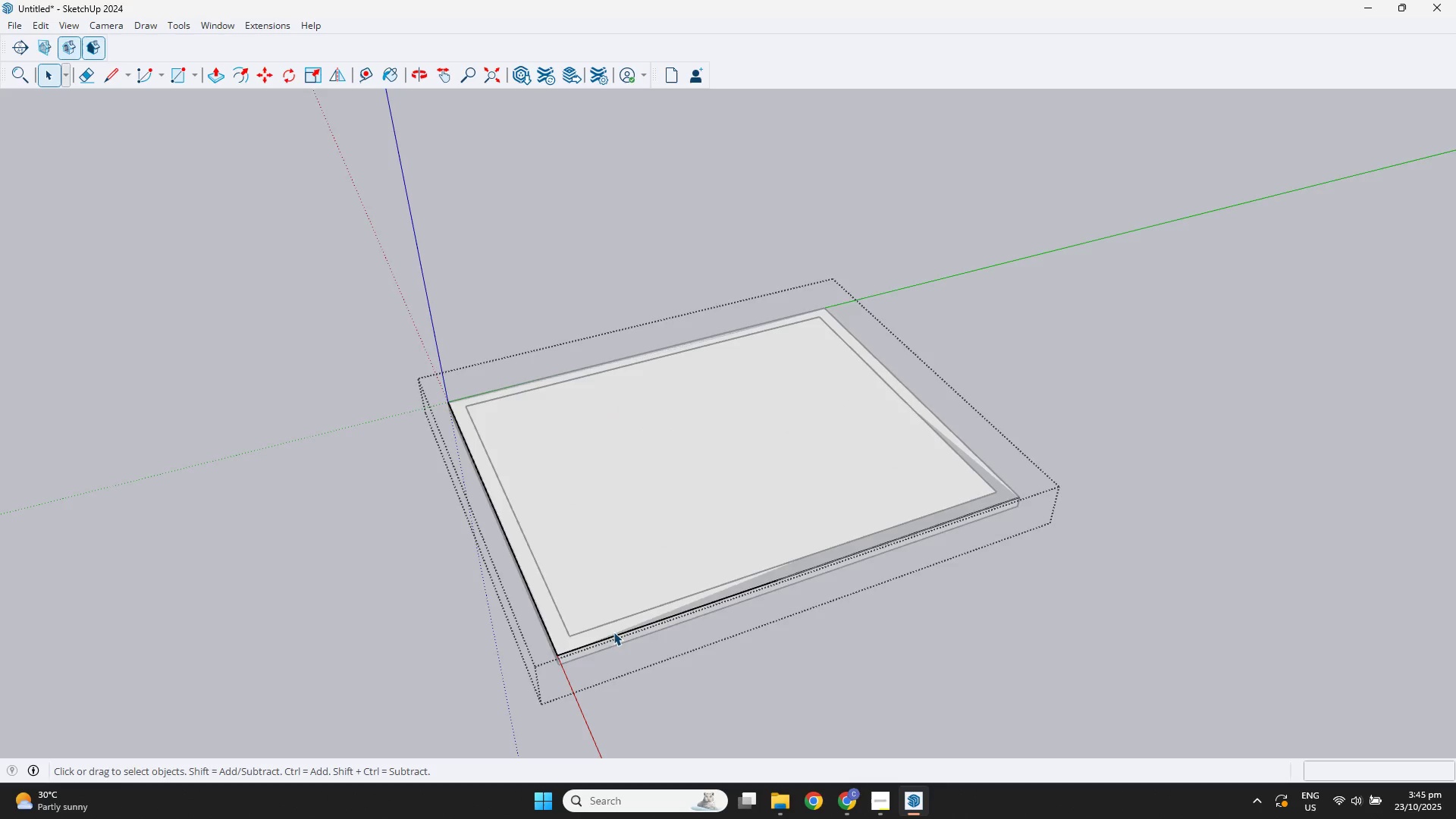 
key(Escape)
 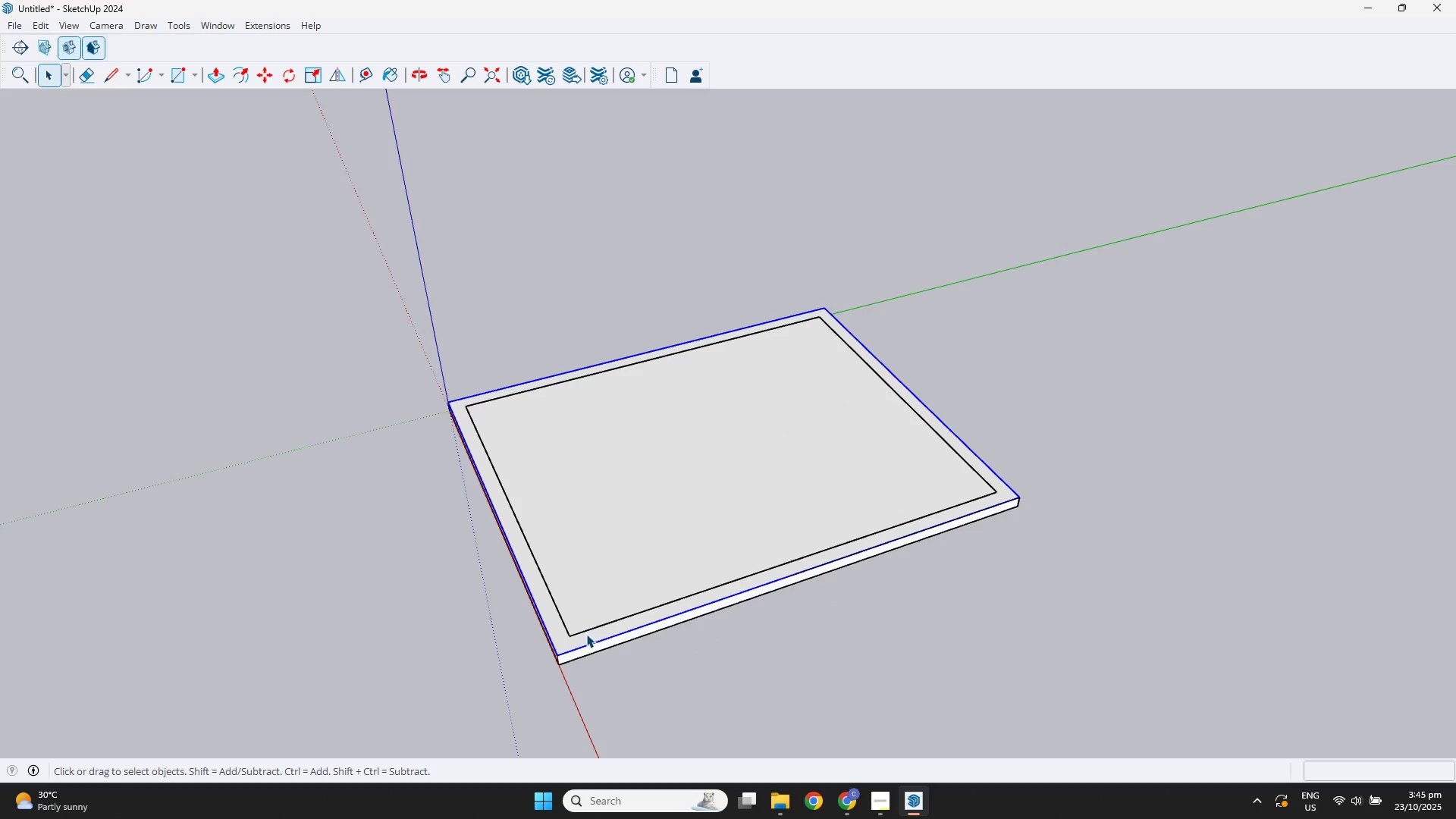 
double_click([586, 634])
 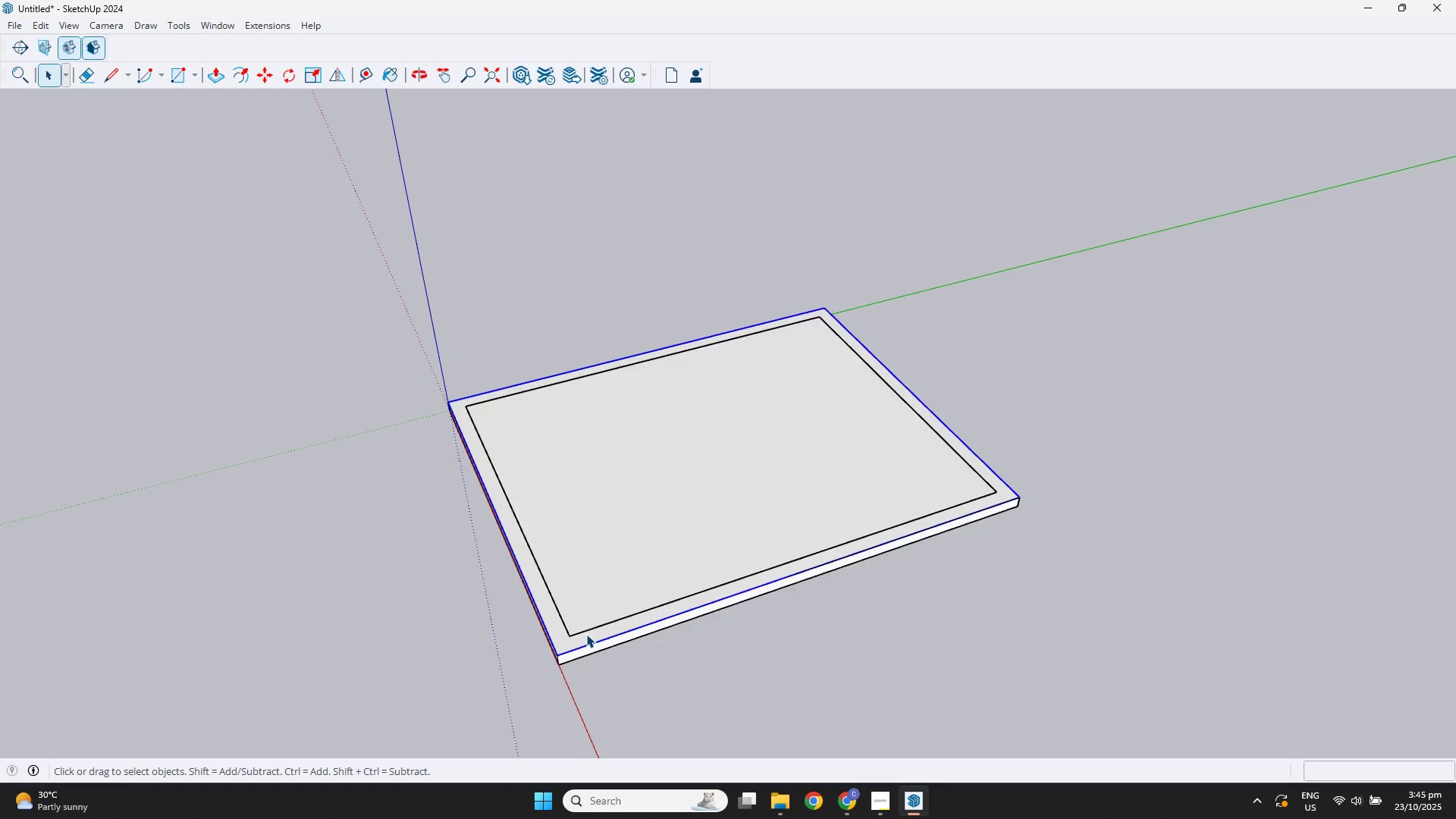 
triple_click([586, 634])
 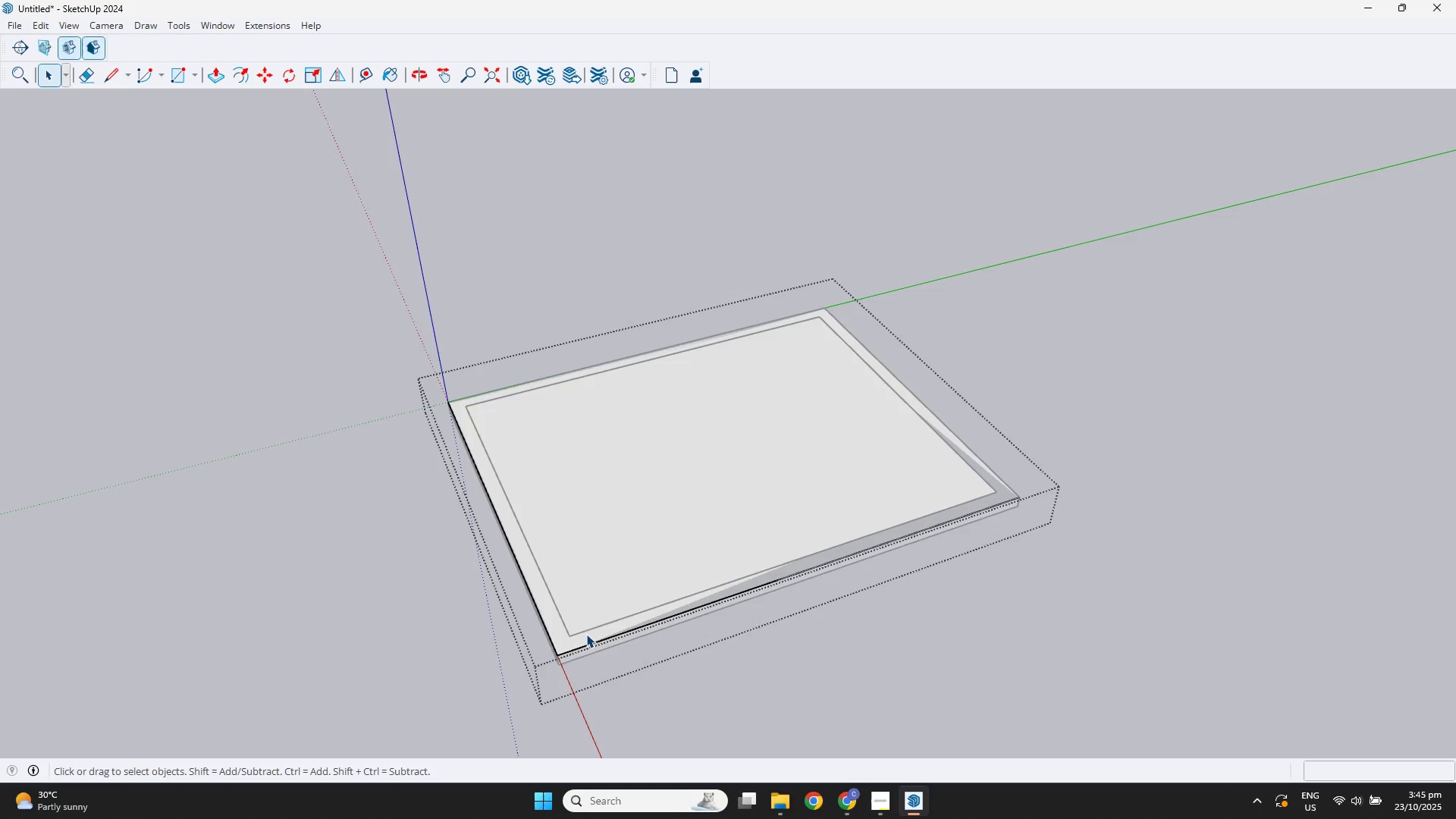 
key(F2)
 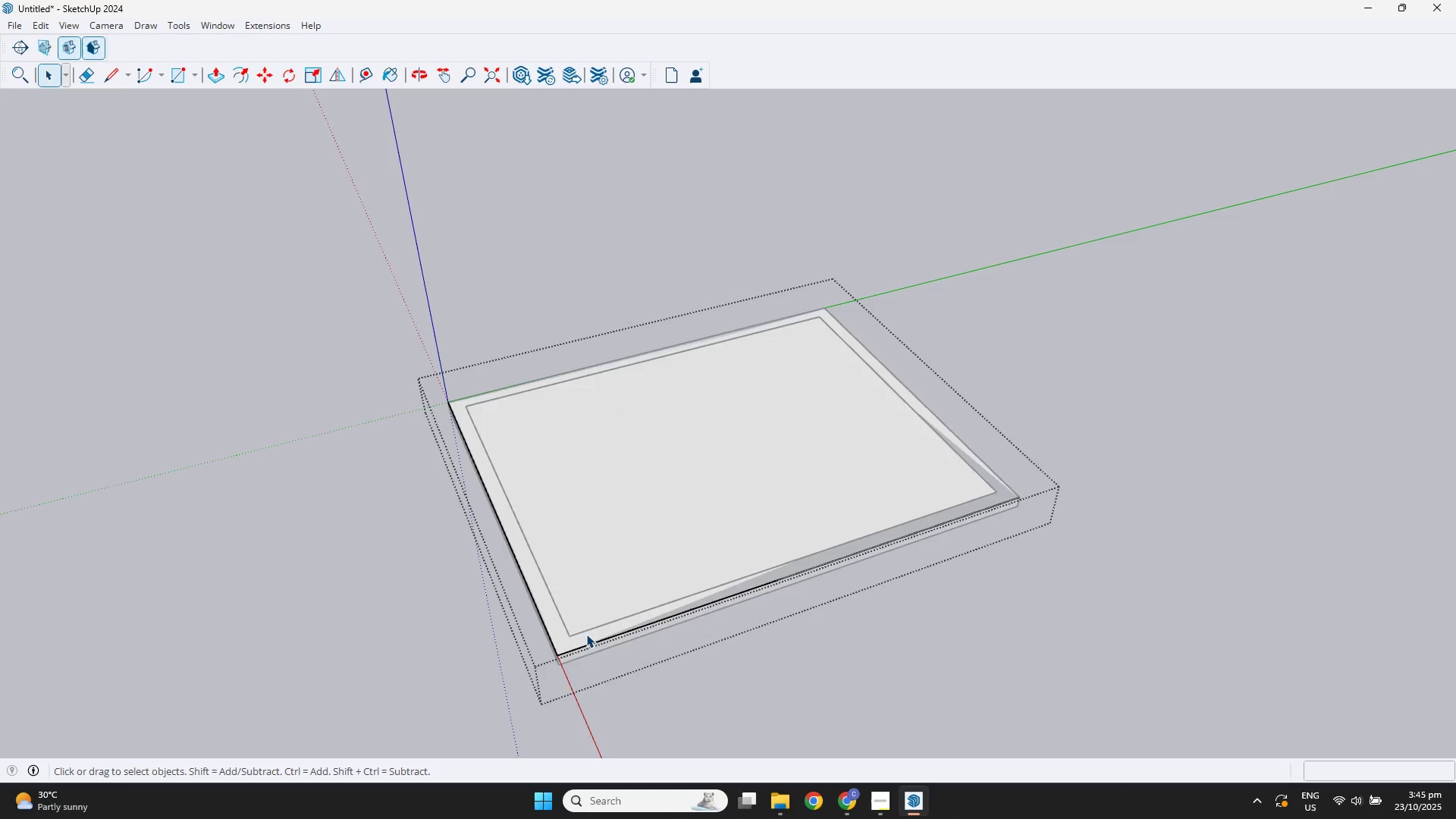 
key(F3)
 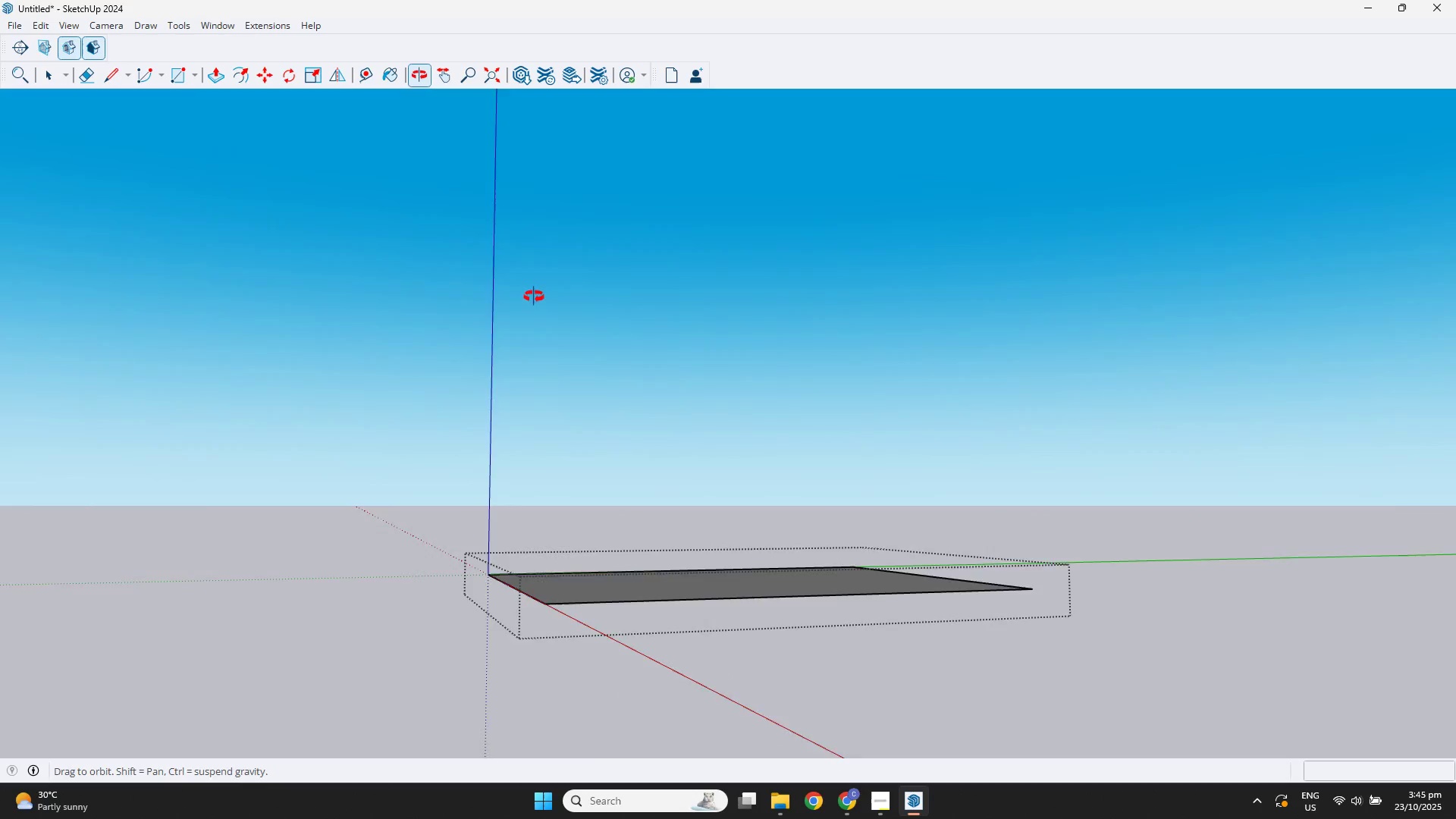 
key(F3)
 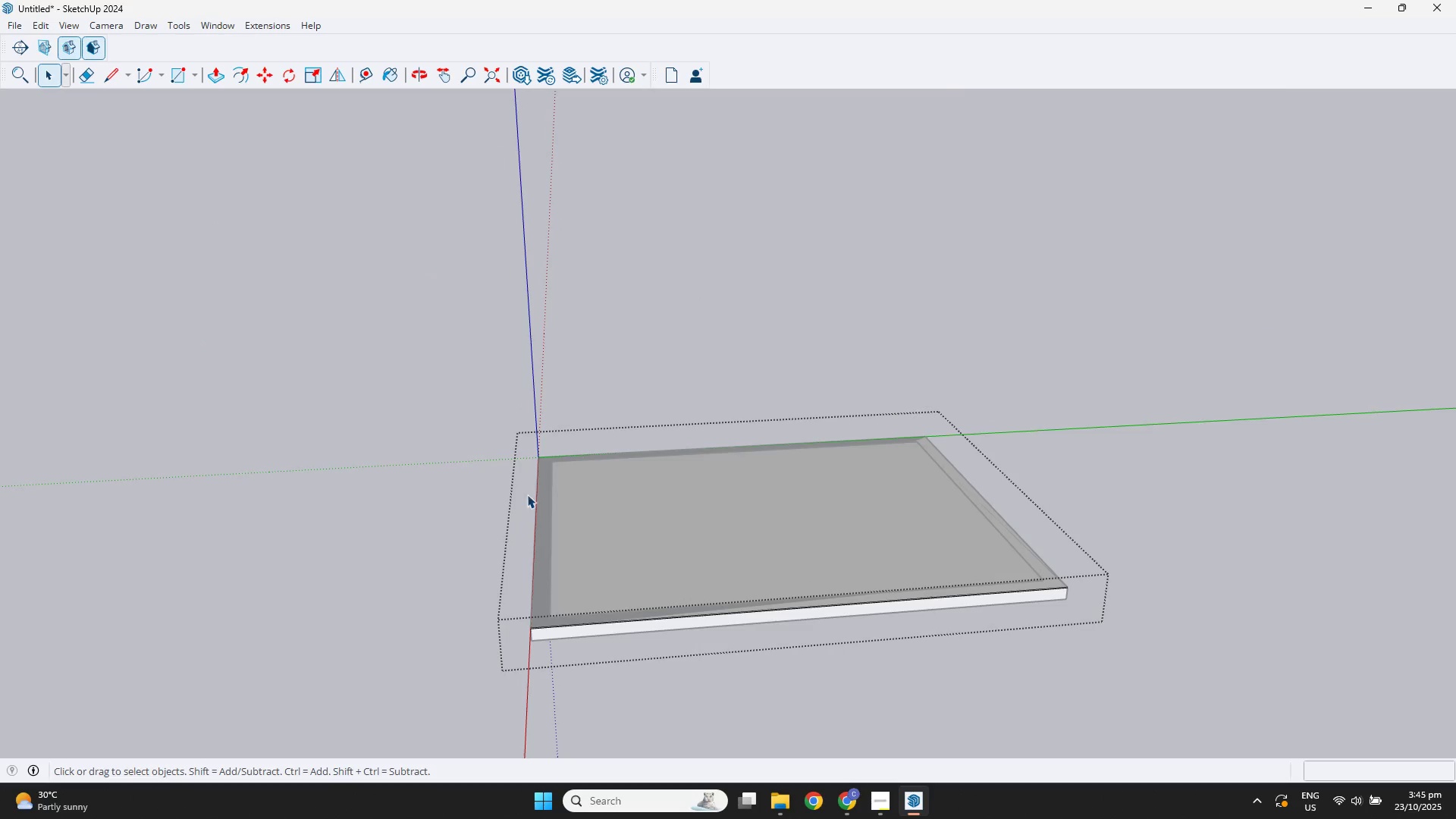 
scroll: coordinate [642, 572], scroll_direction: down, amount: 3.0
 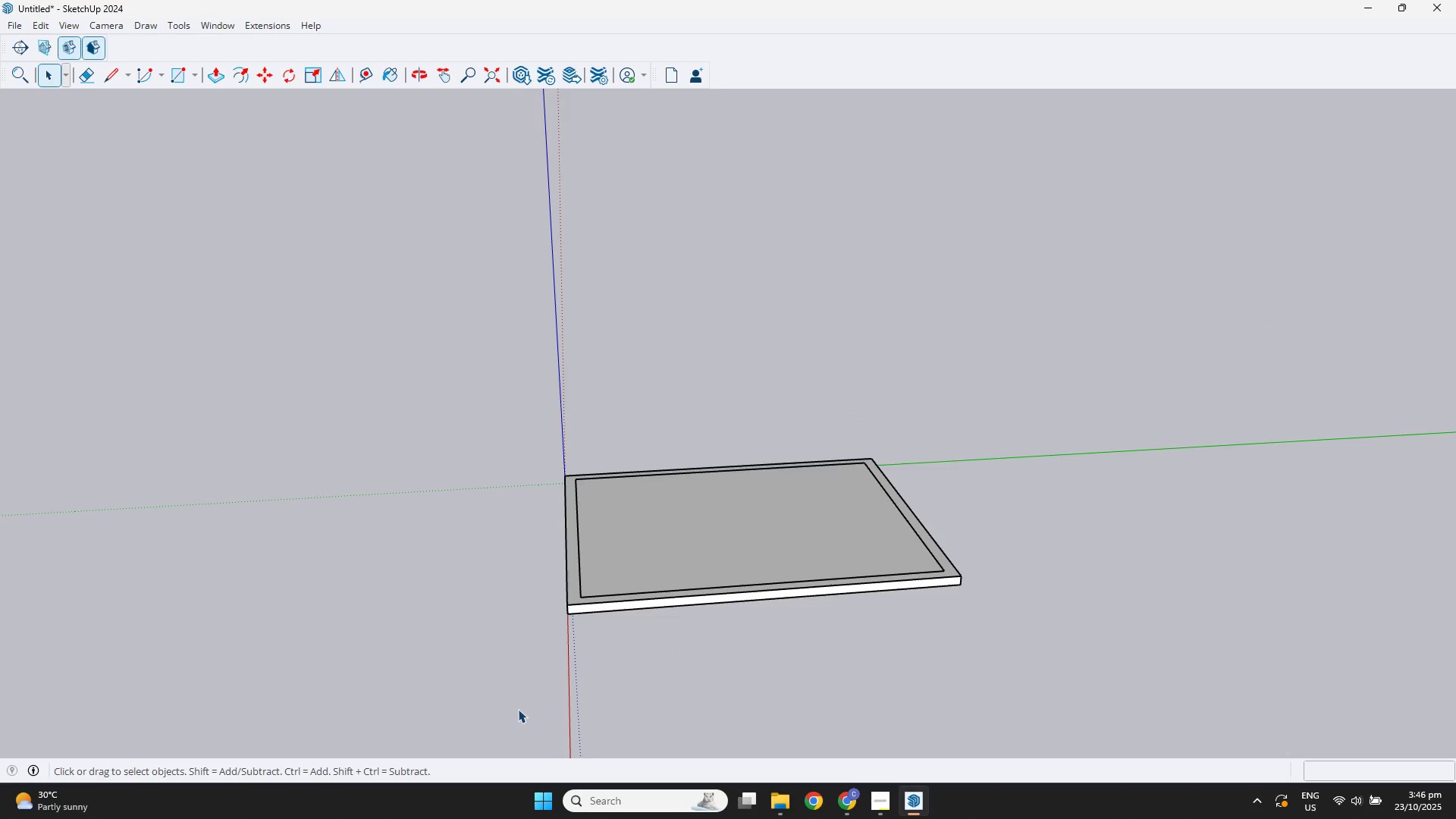 
key(Escape)
 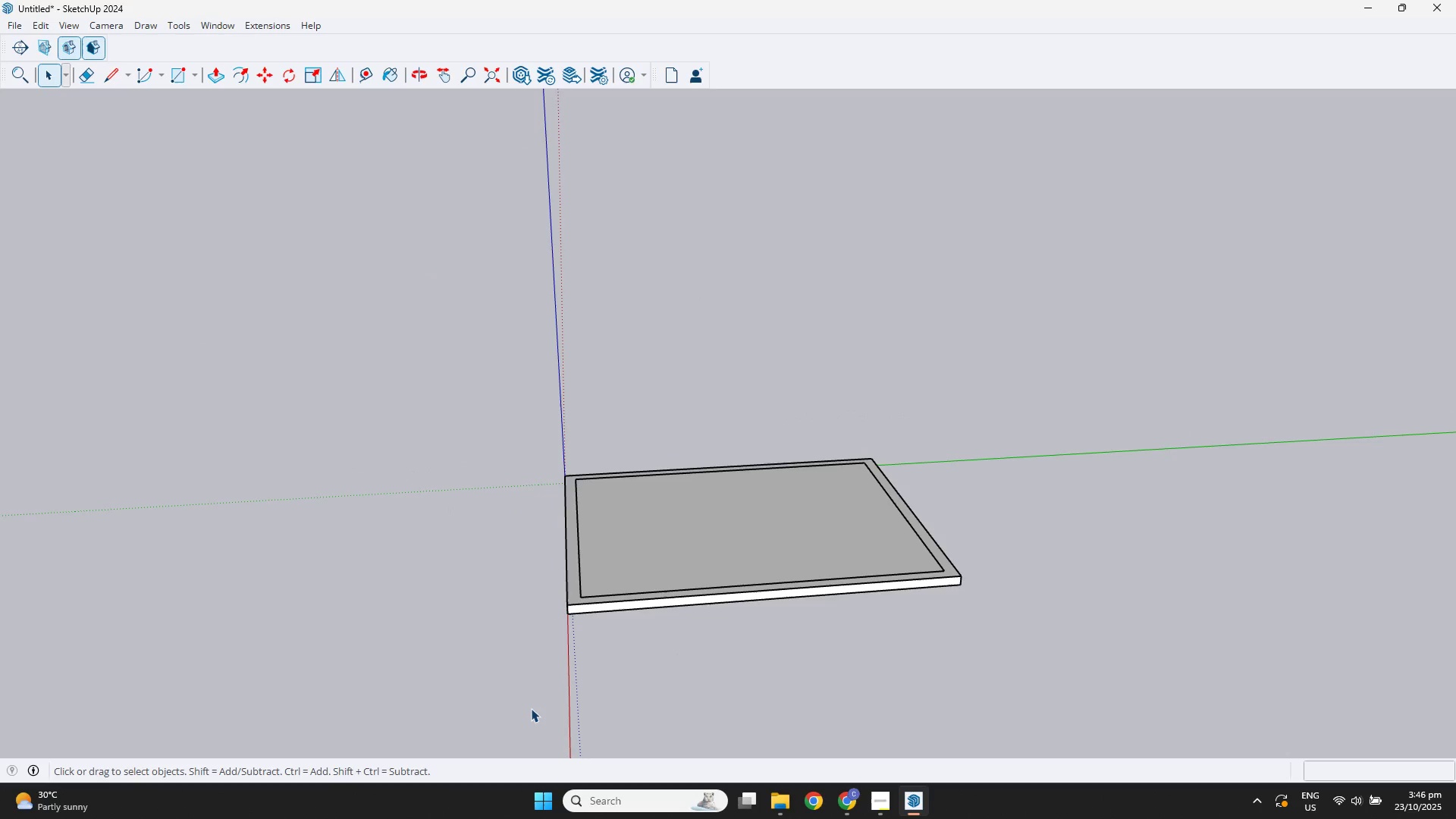 
left_click([519, 712])
 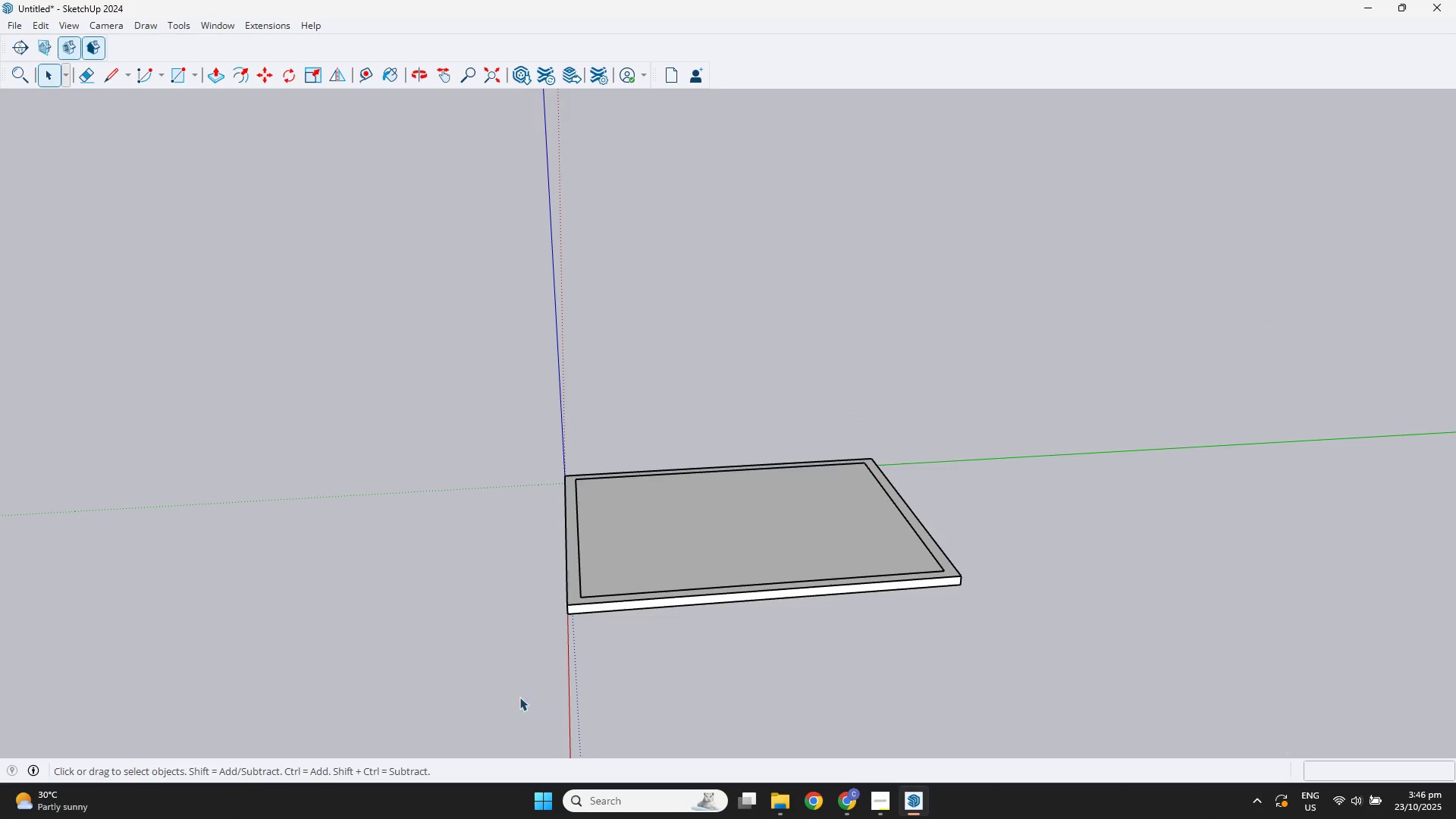 
key(Escape)
 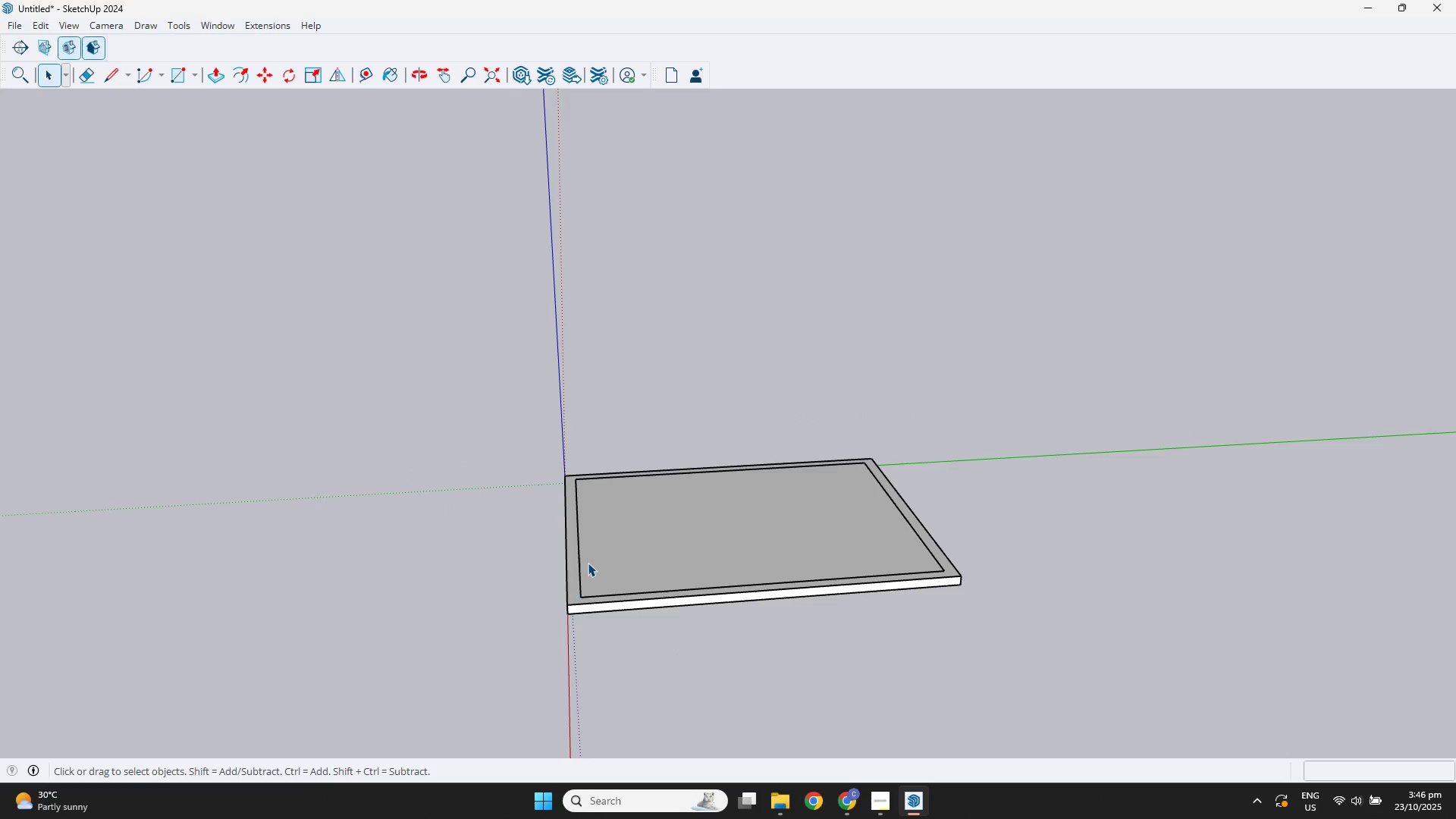 
scroll: coordinate [588, 557], scroll_direction: up, amount: 2.0
 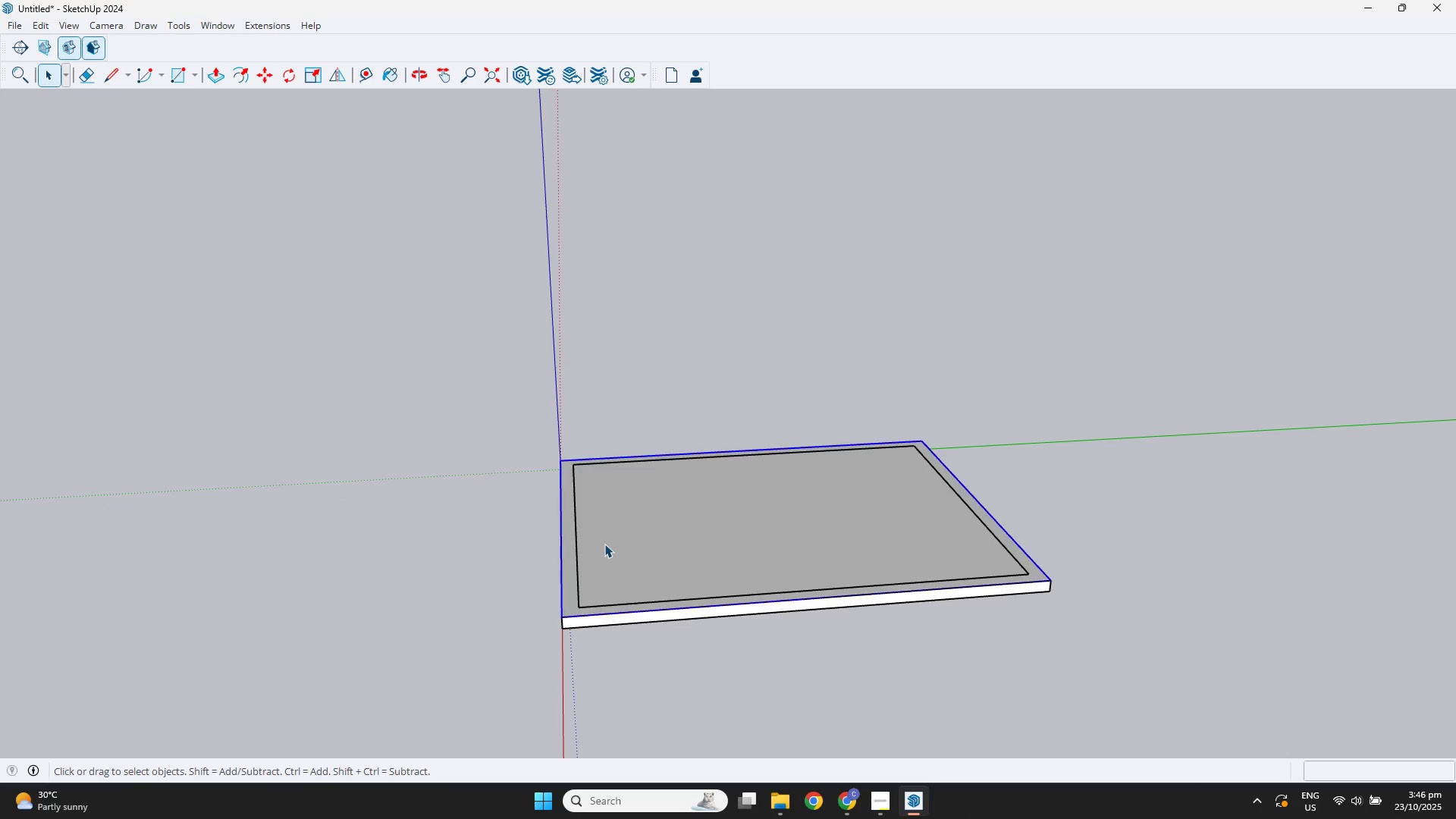 
double_click([604, 544])
 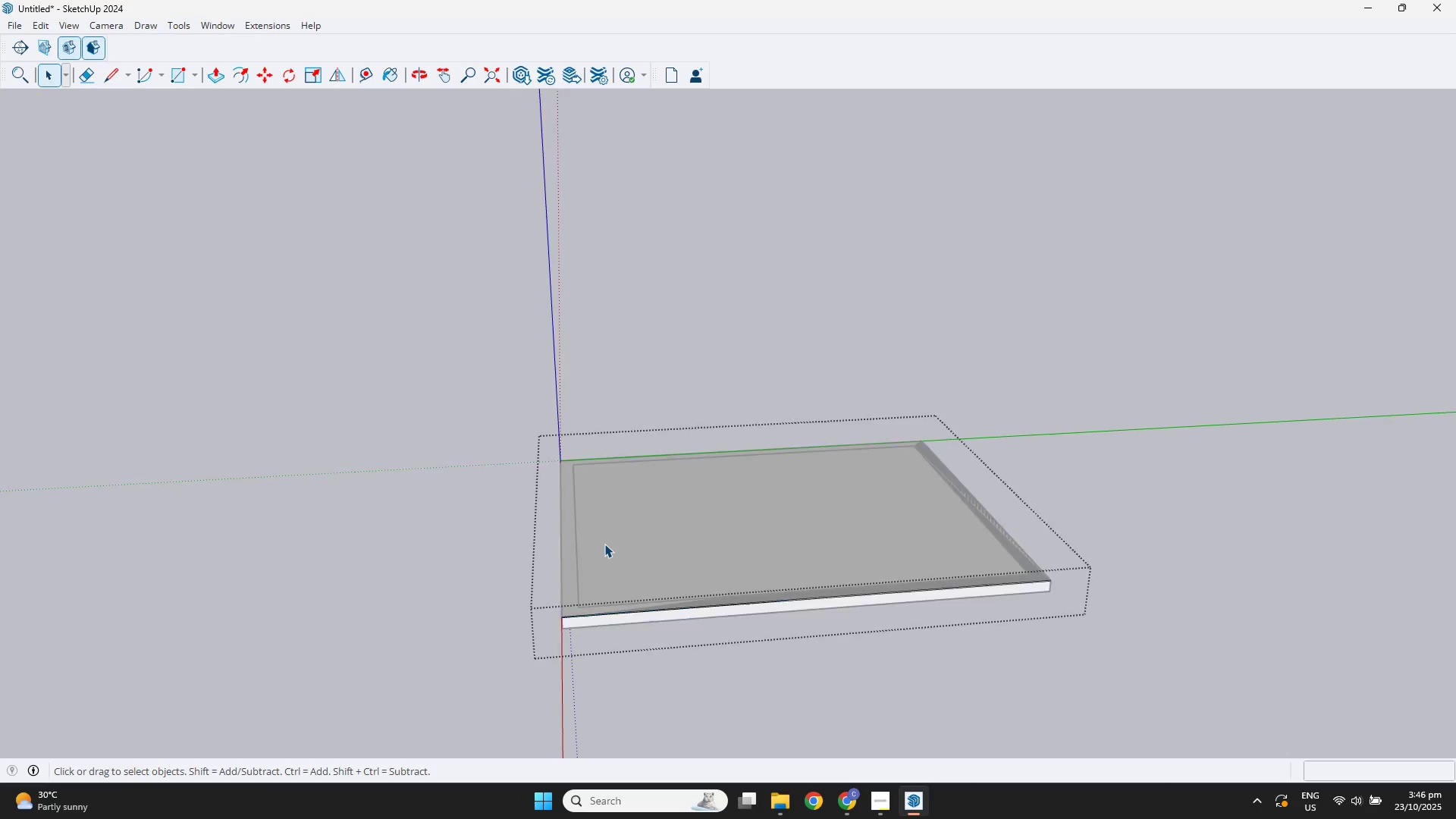 
key(Escape)
 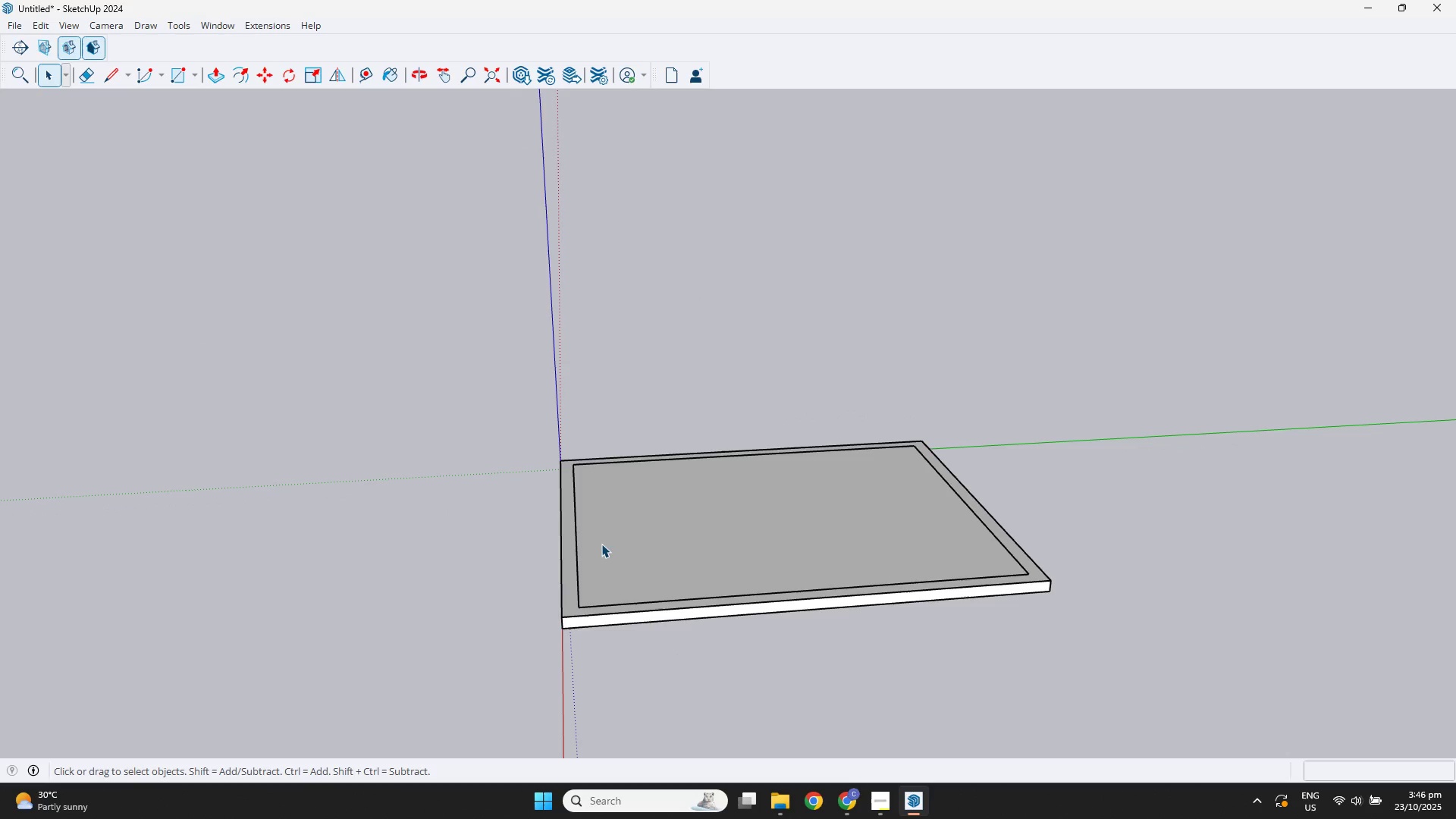 
key(Escape)
 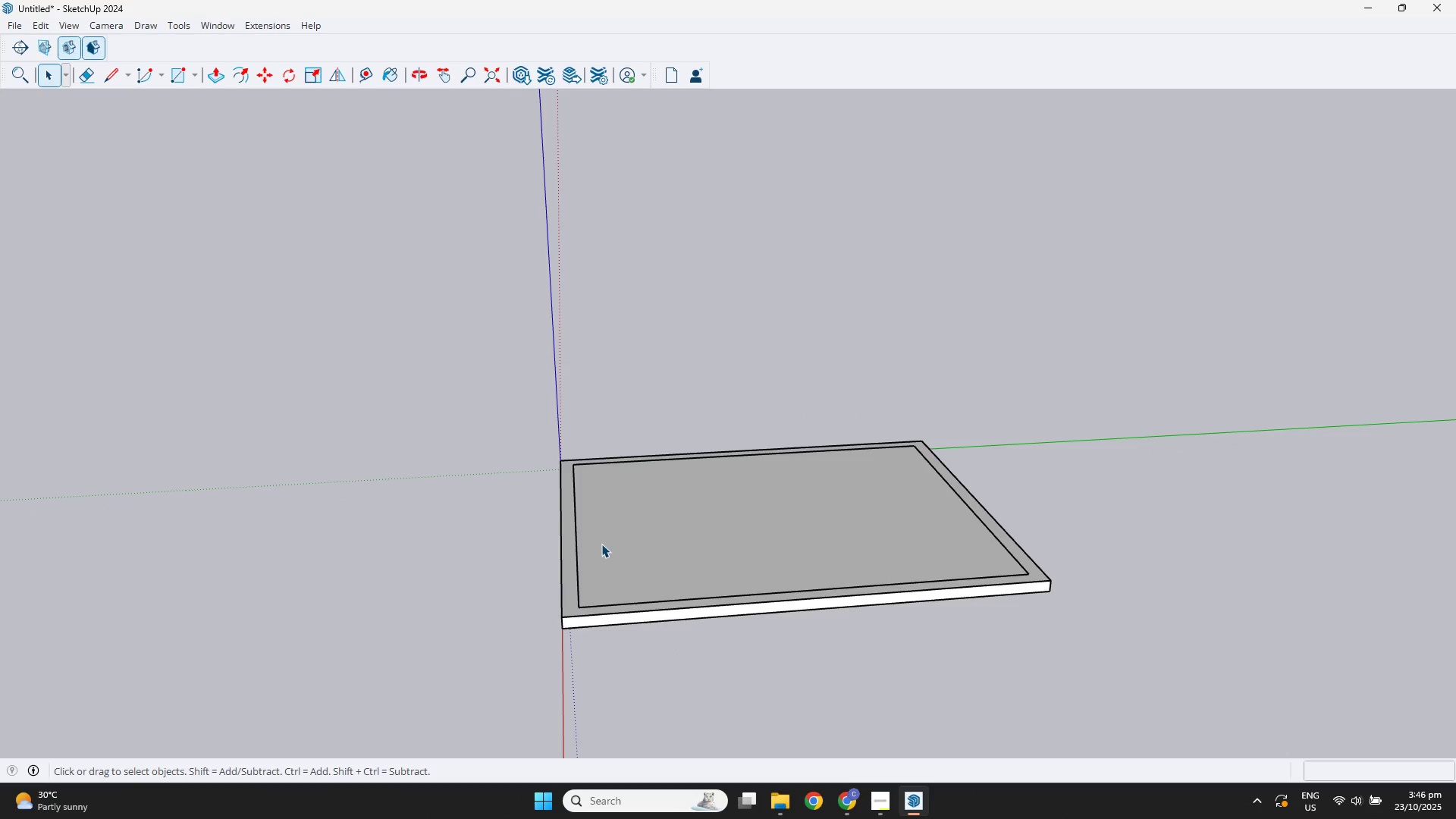 
key(Escape)
 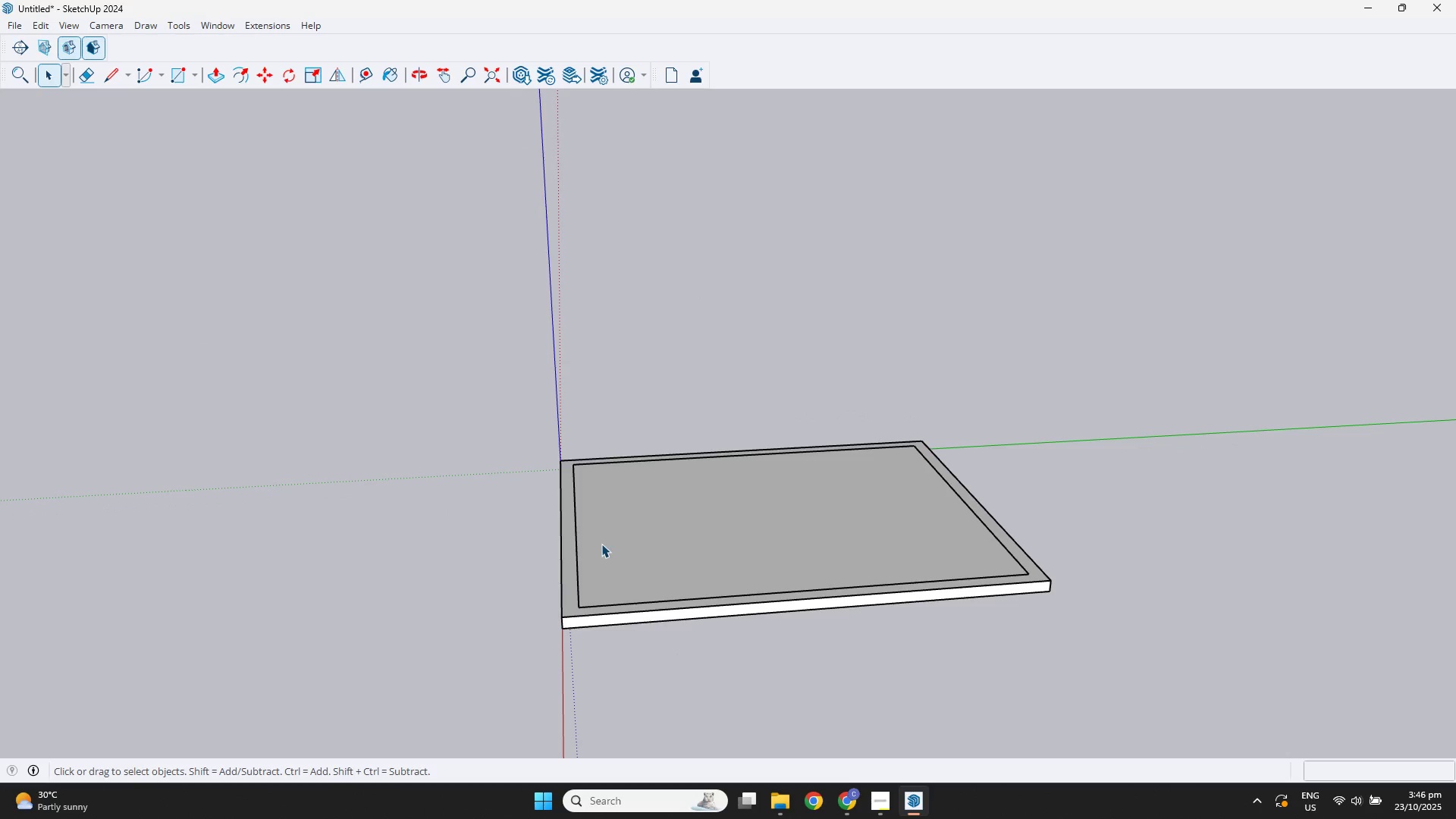 
key(Escape)
 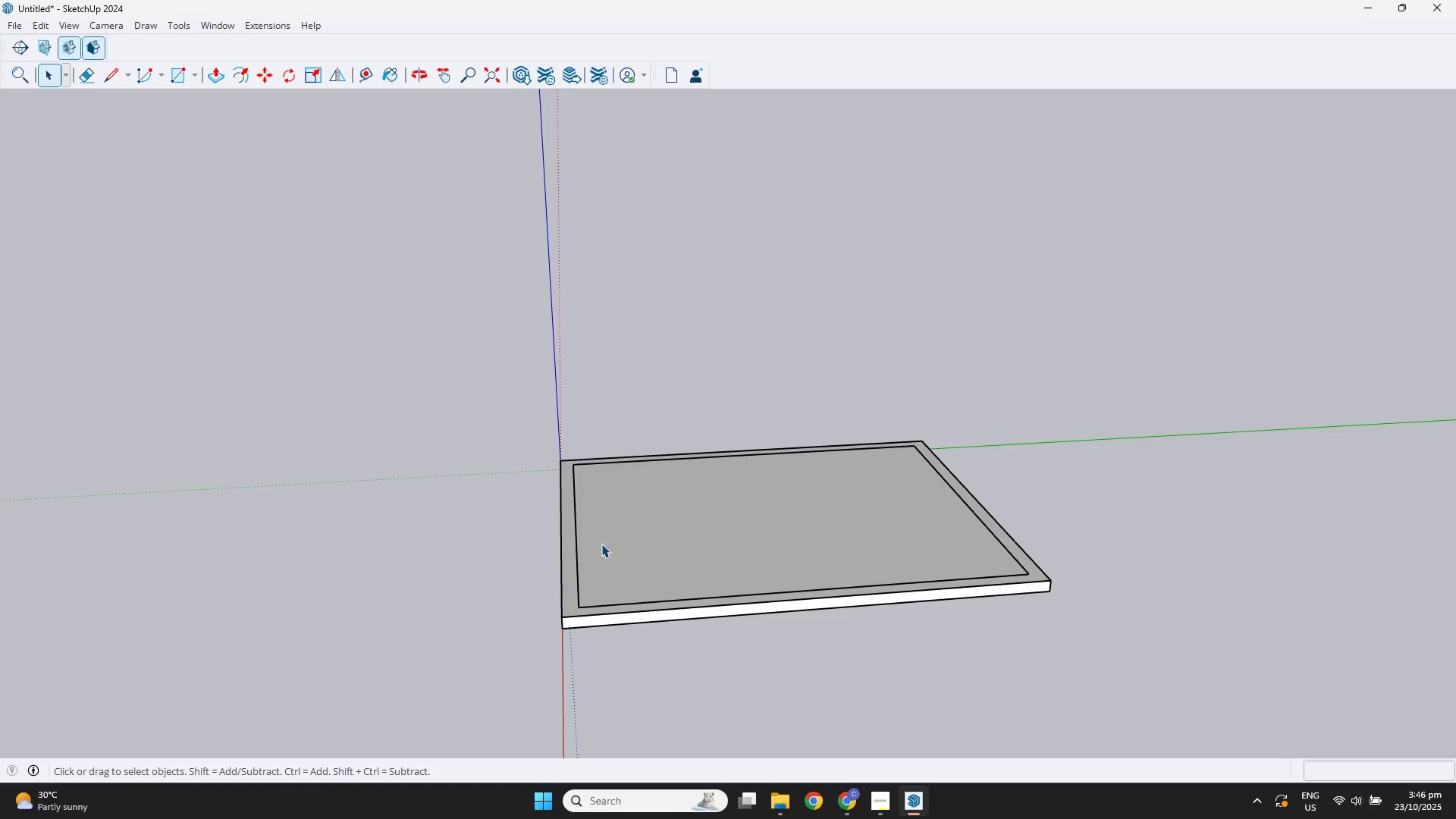 
key(Control+Z)
 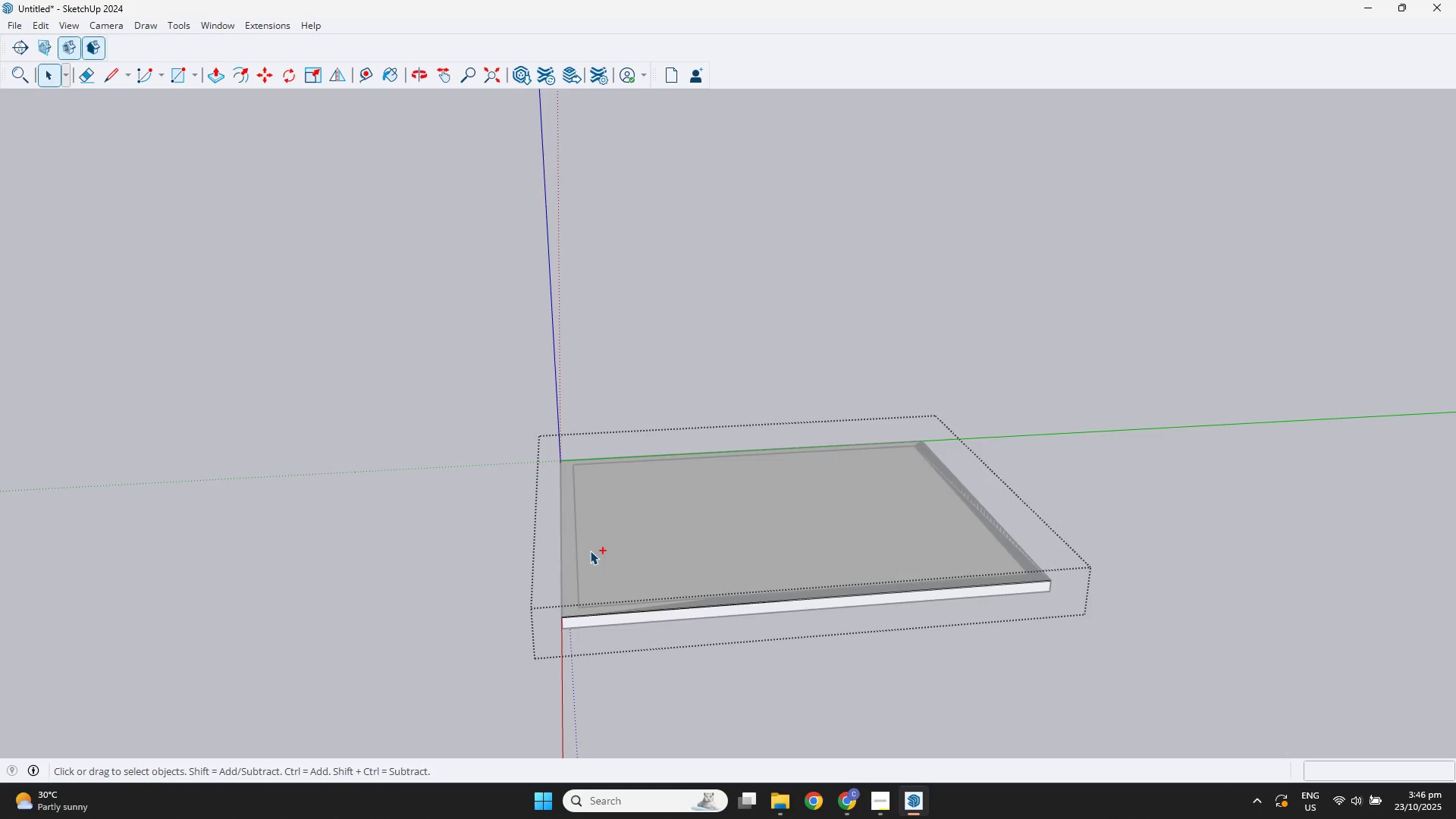 
key(Control+Z)
 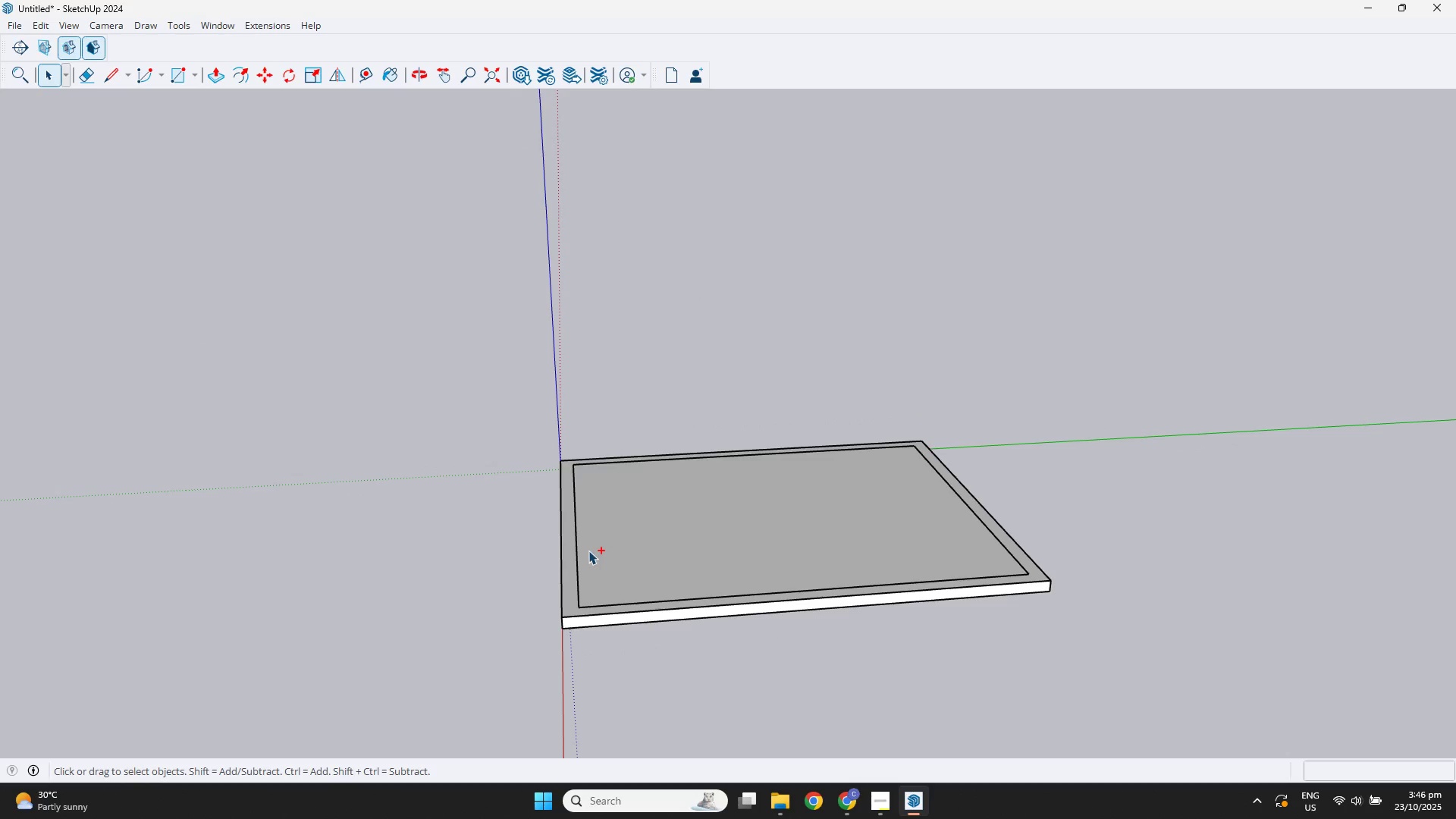 
key(Control+Z)
 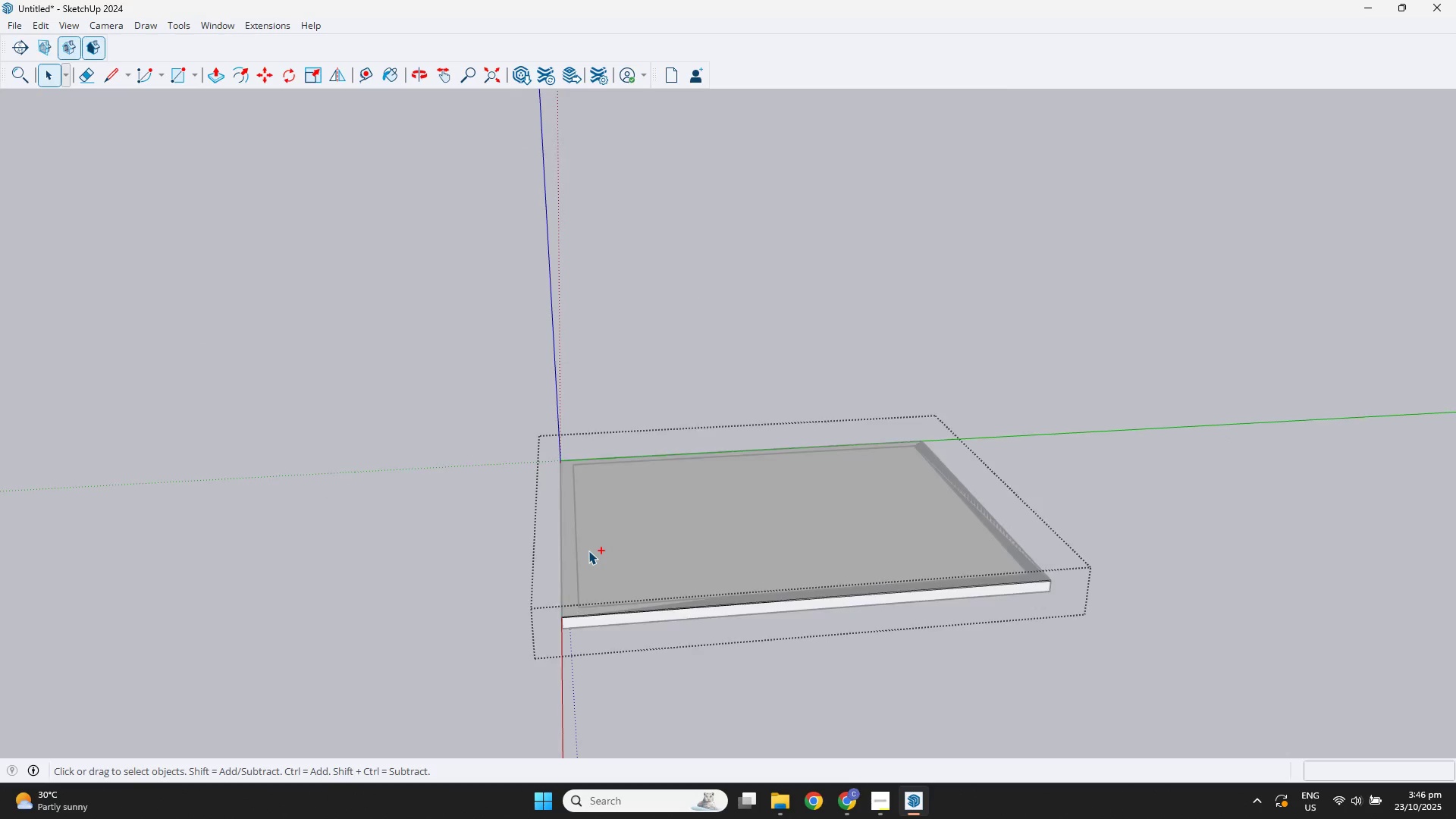 
key(Control+Z)
 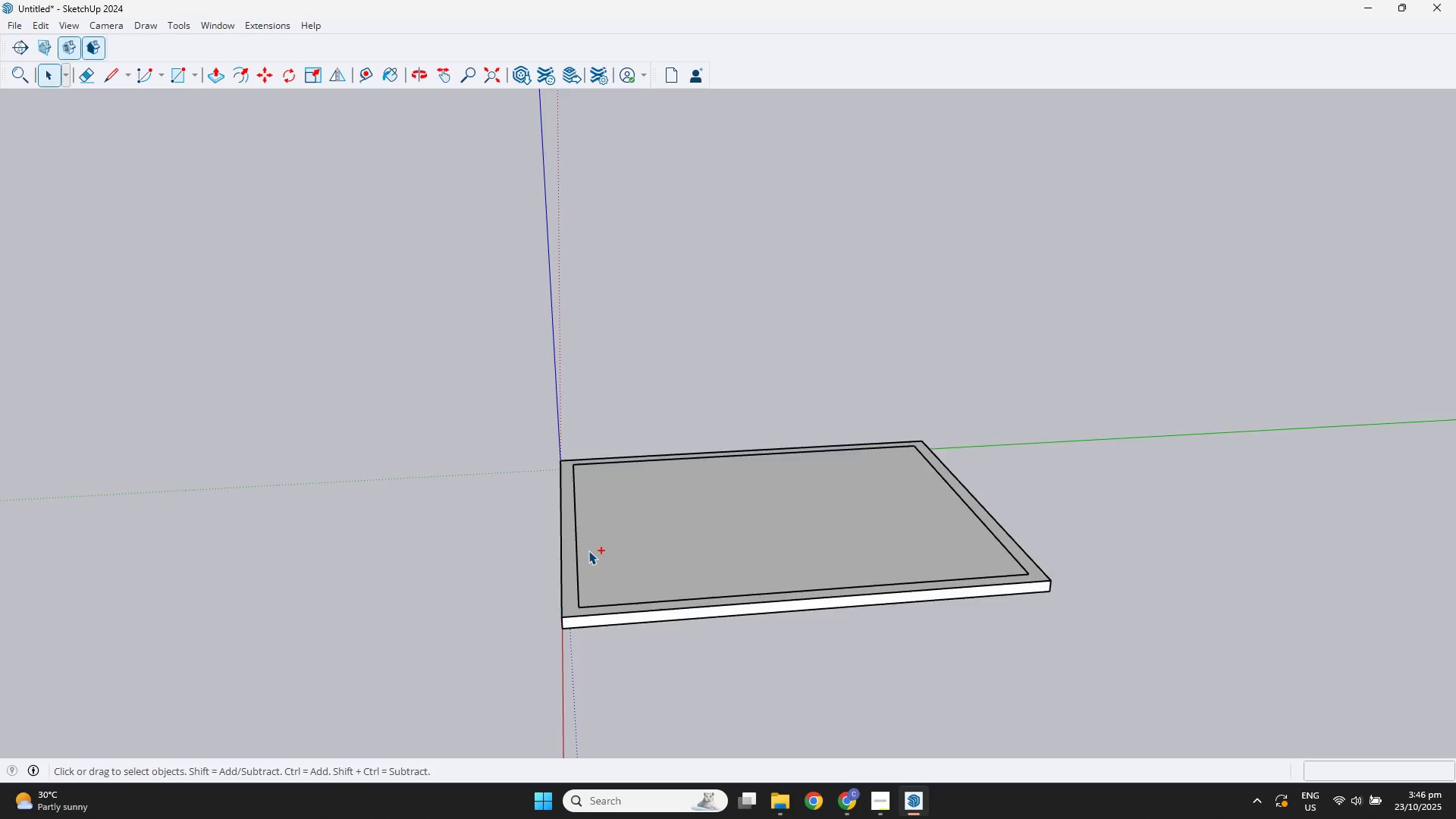 
key(Control+Z)
 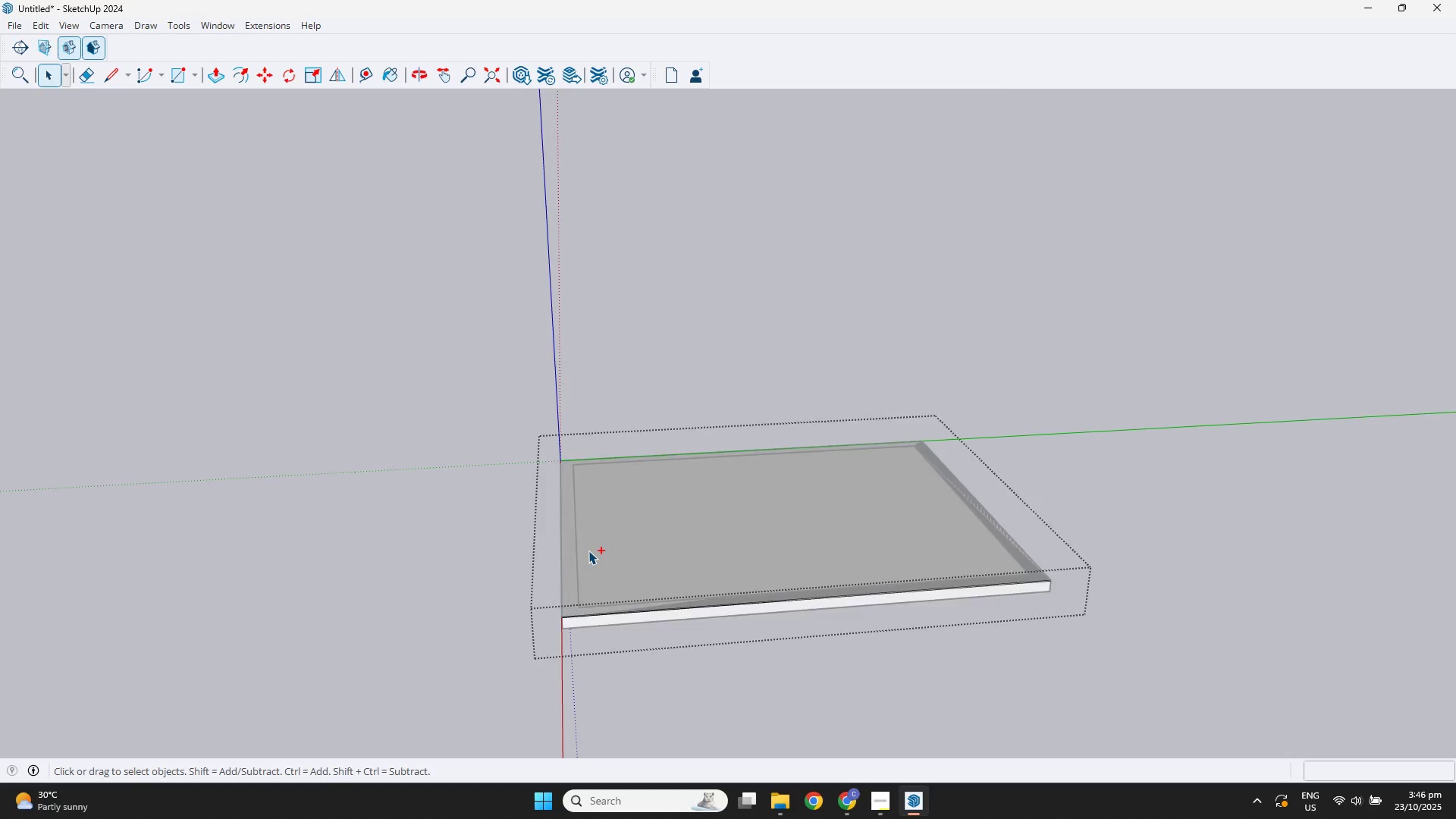 
key(Control+Z)
 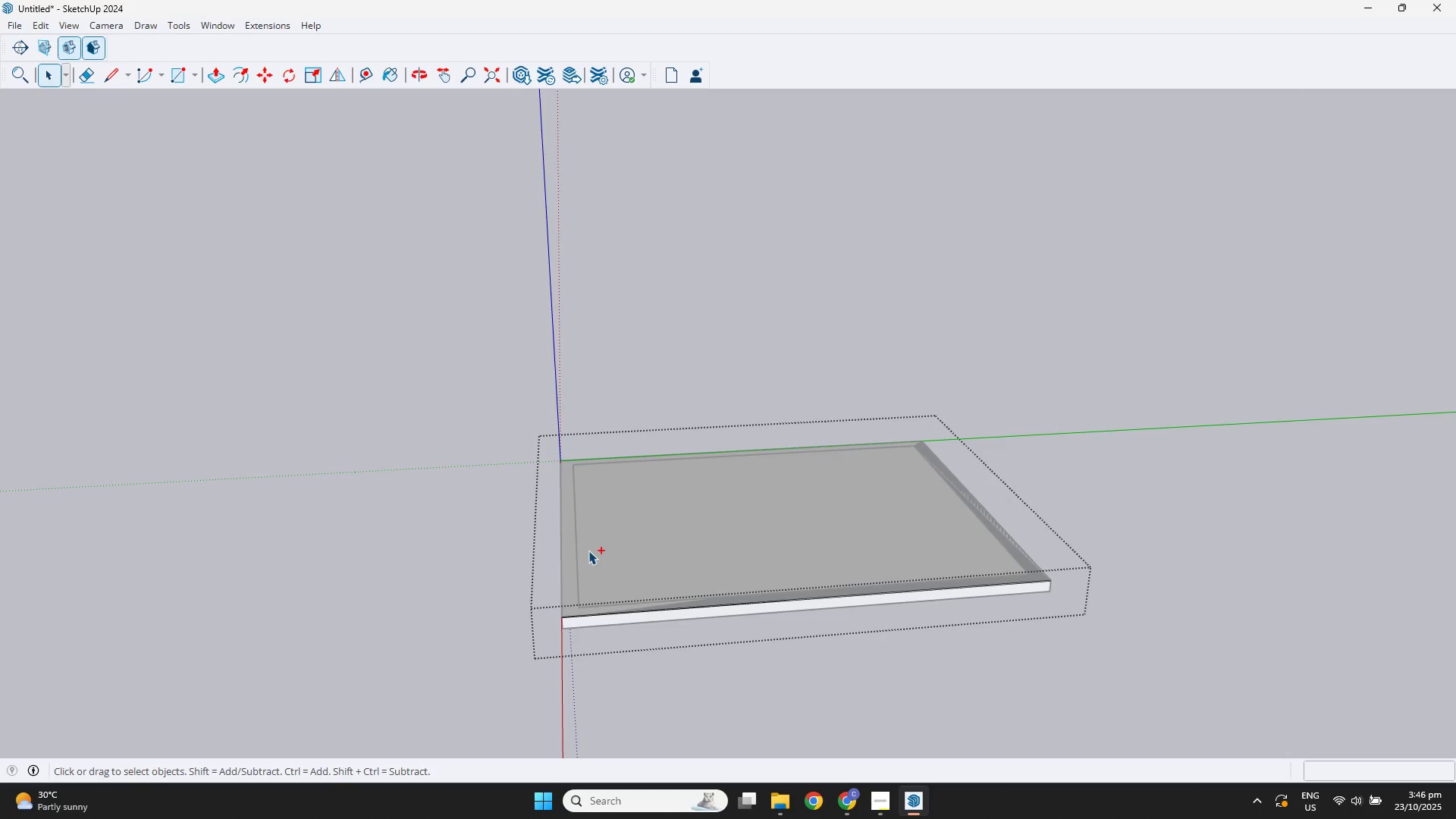 
key(Control+Z)
 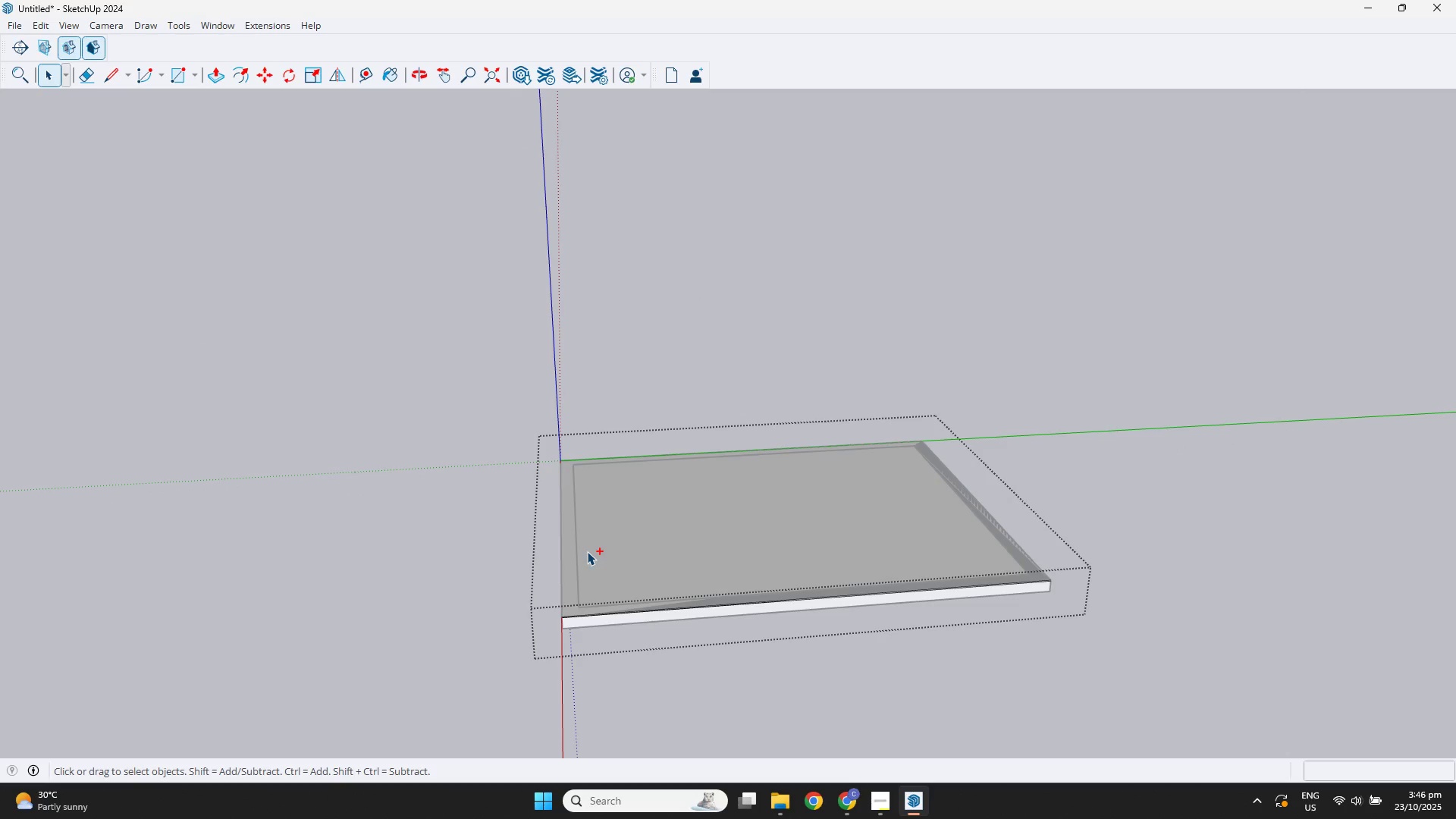 
key(Space)
 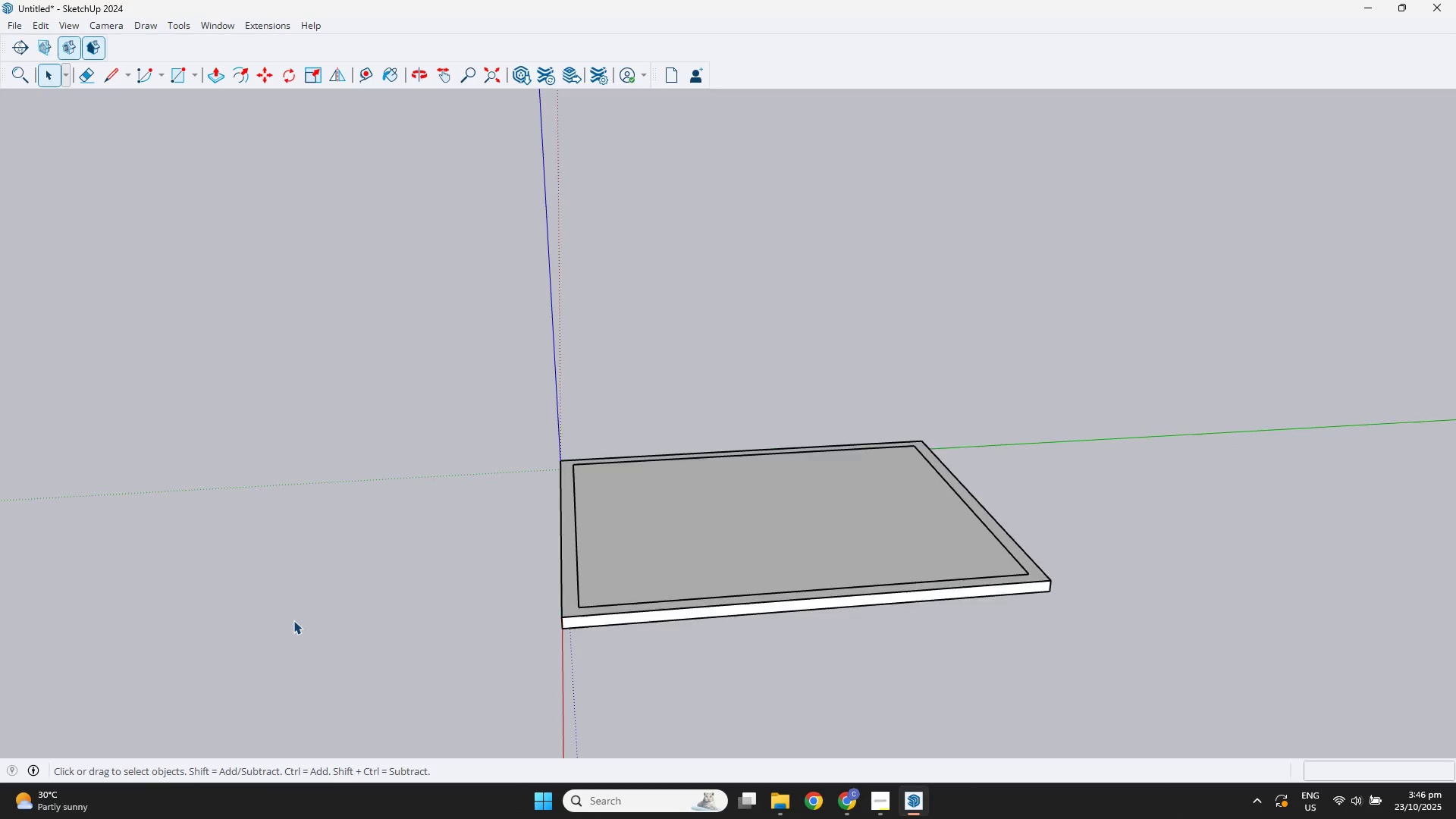 
double_click([293, 620])
 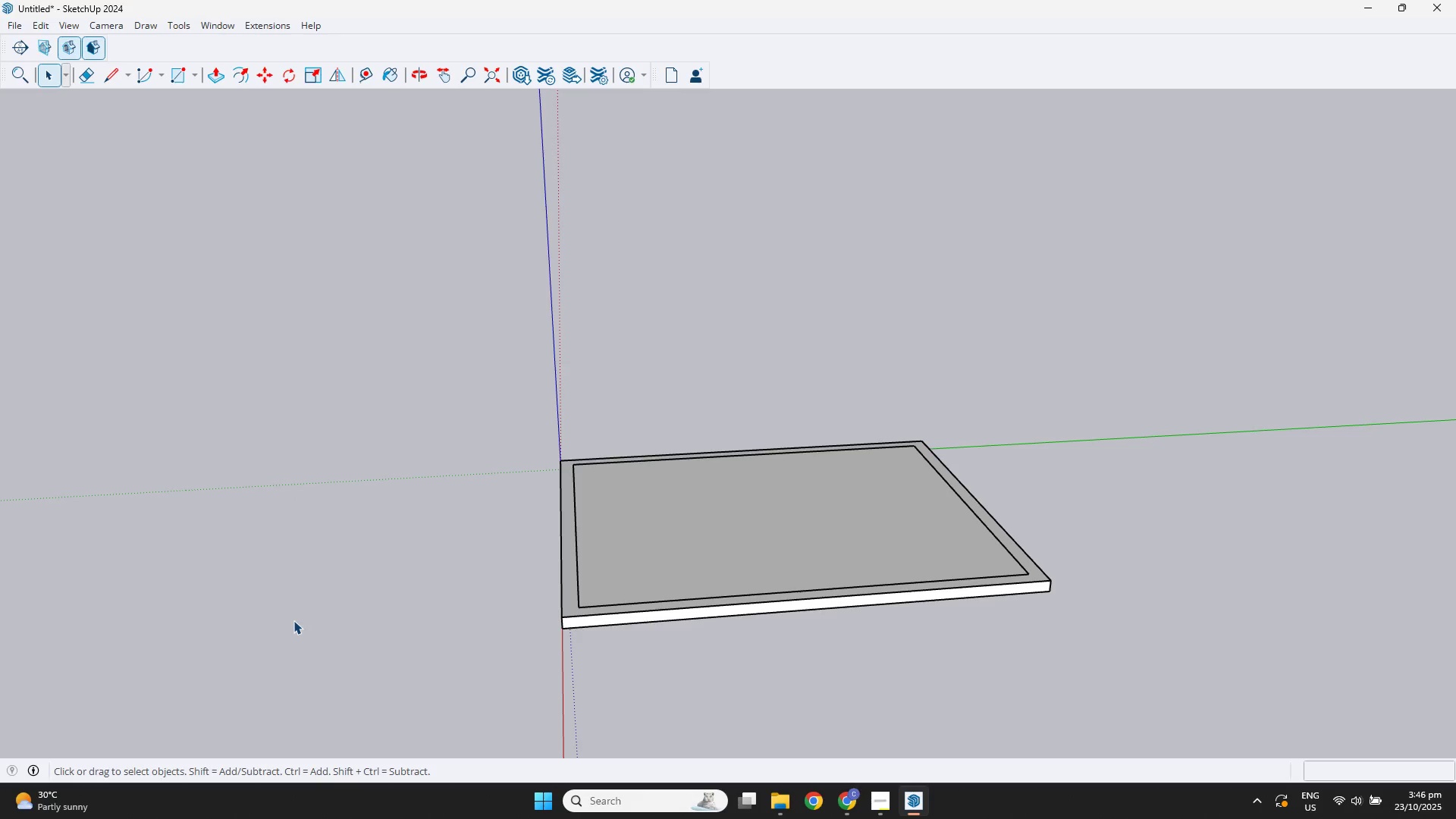 
triple_click([293, 620])
 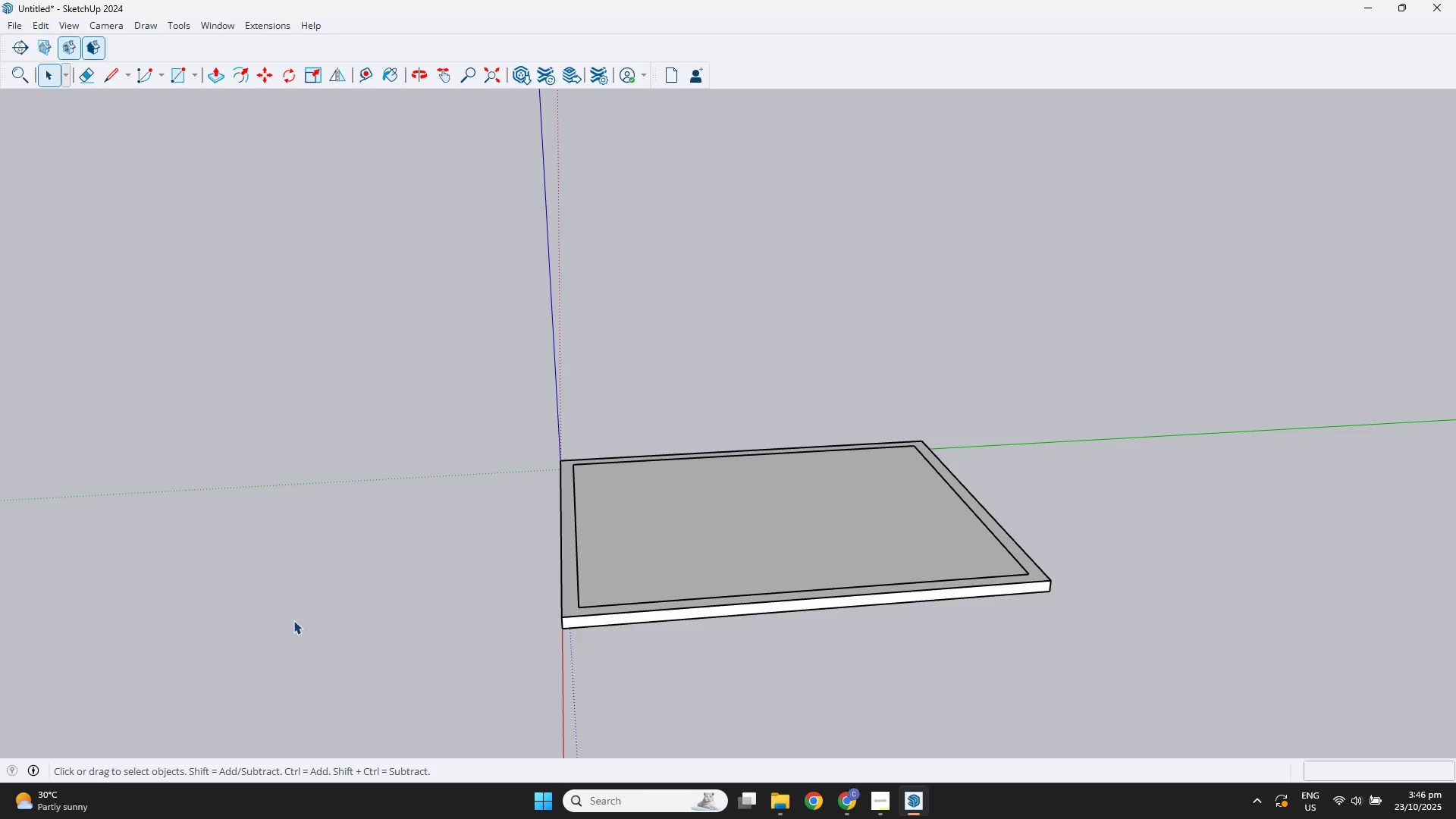 
key(Control+Z)
 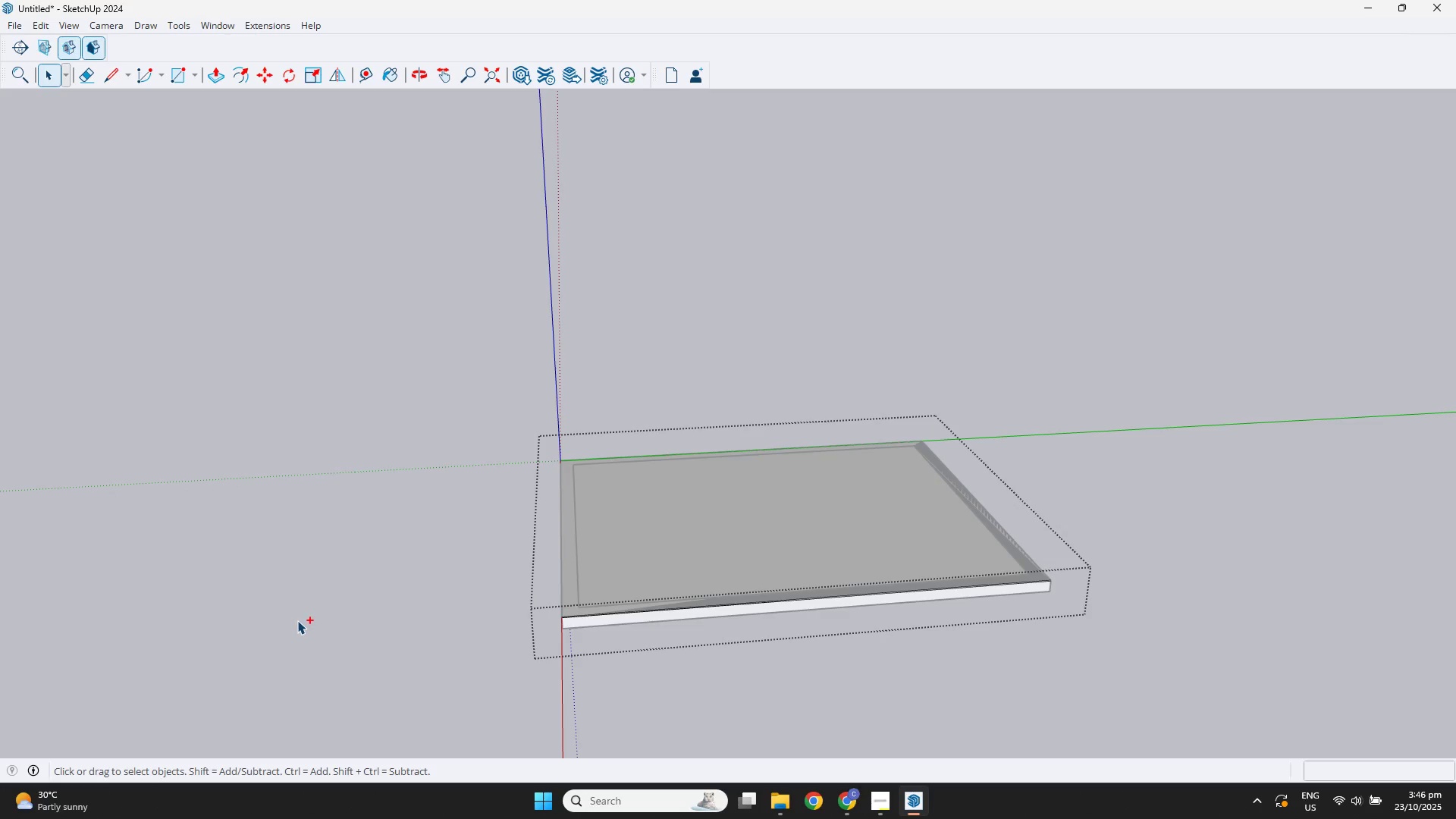 
key(Control+Z)
 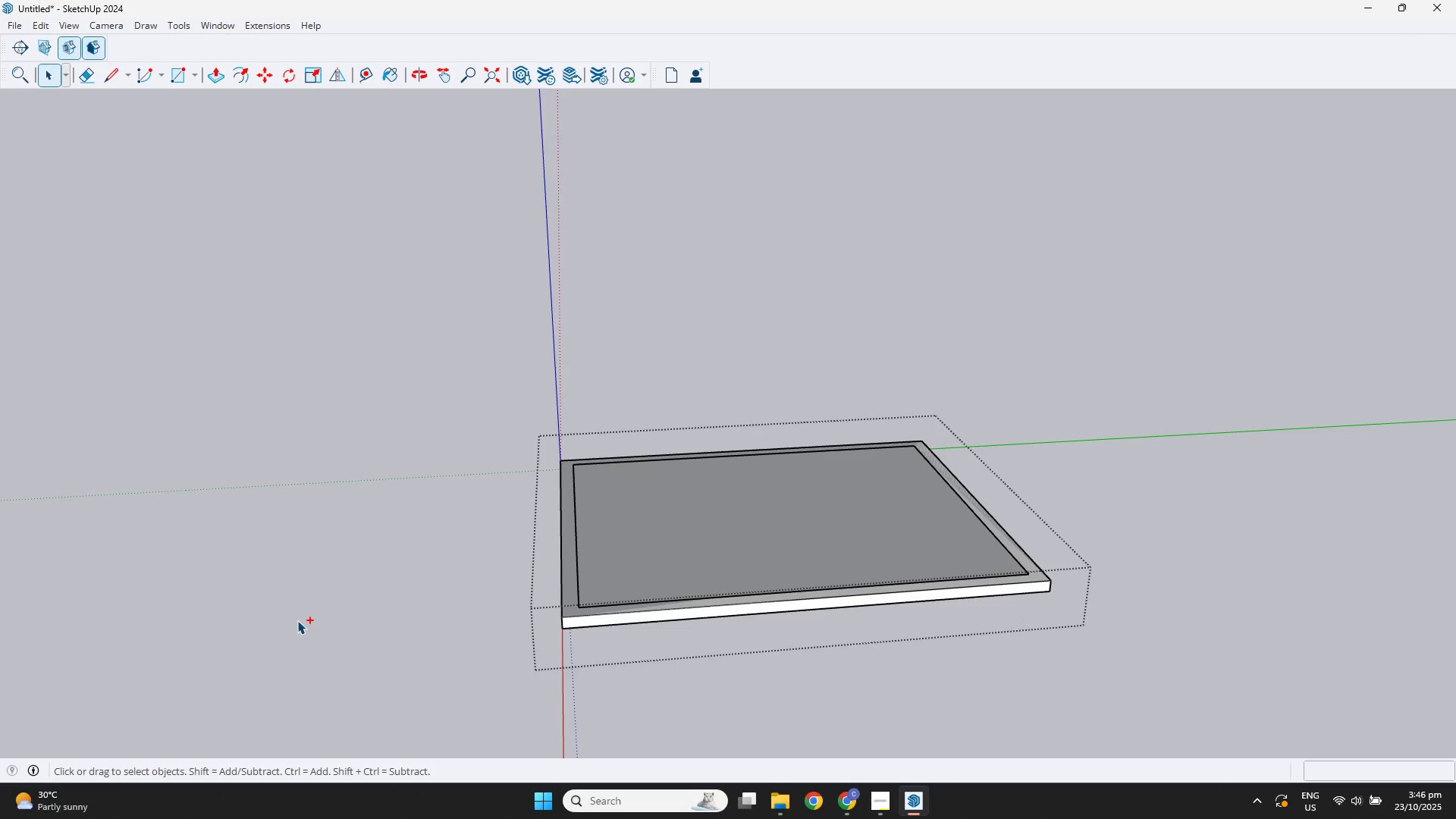 
key(Control+Z)
 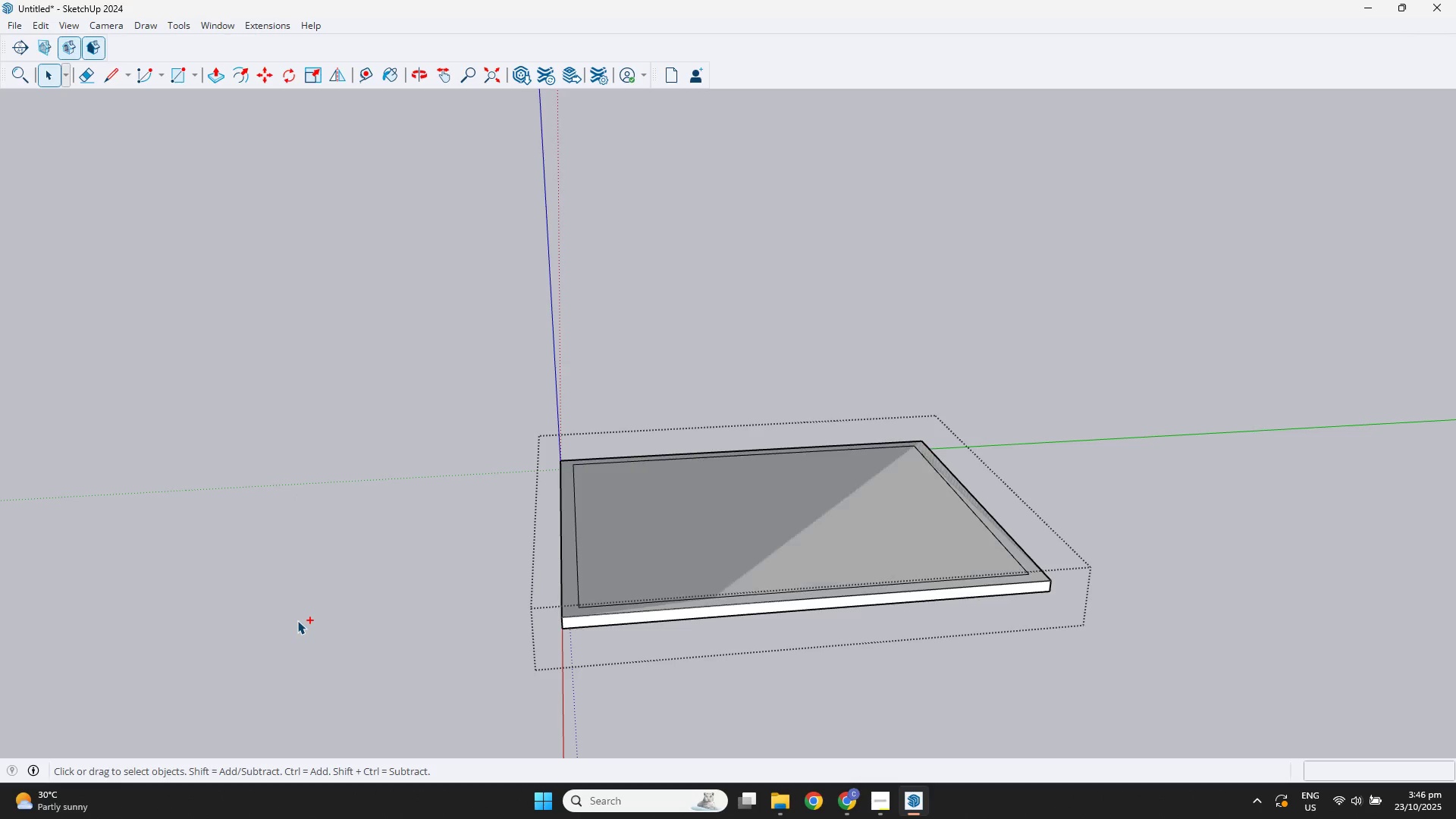 
key(Control+Z)
 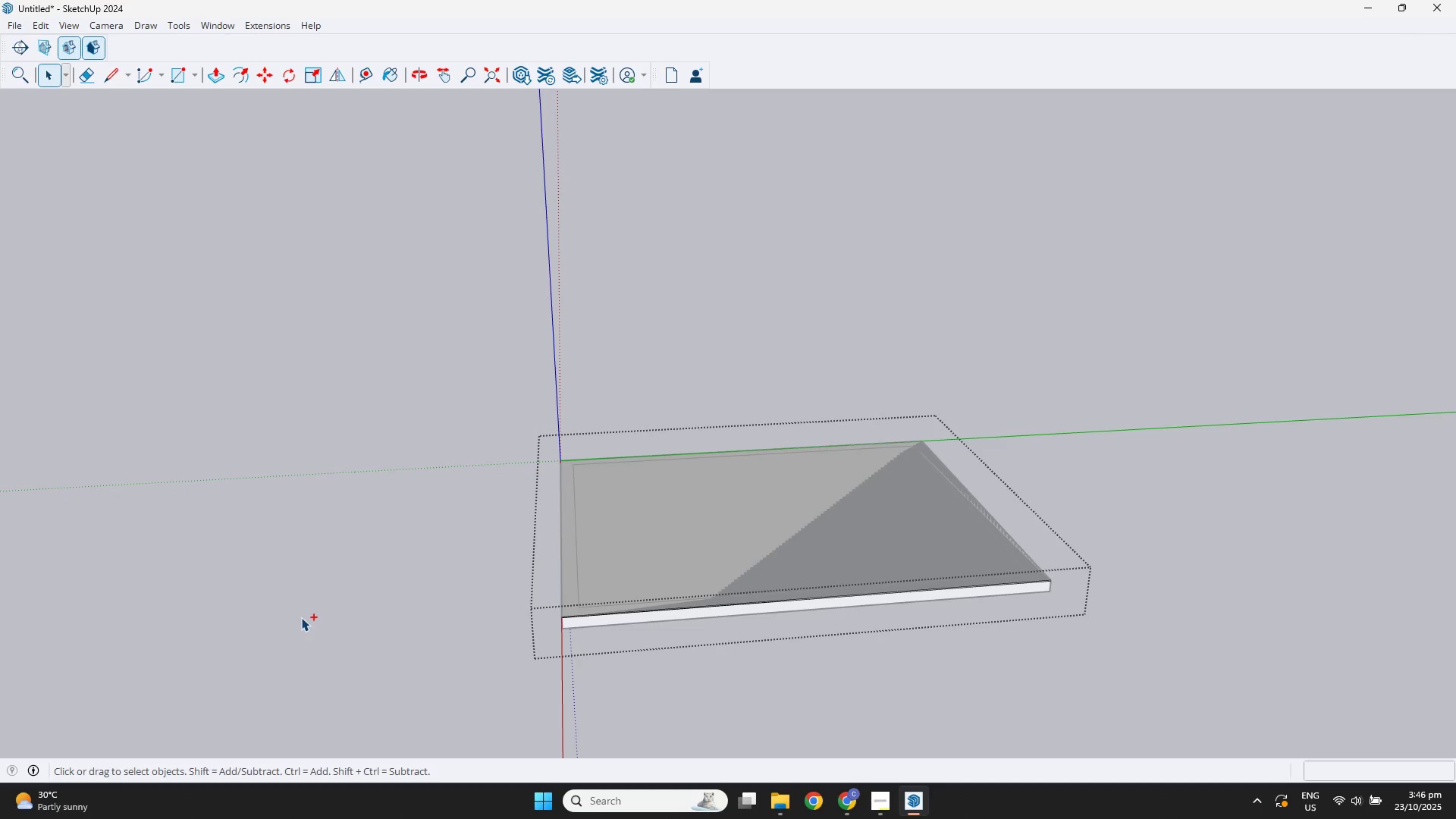 
key(Control+Z)
 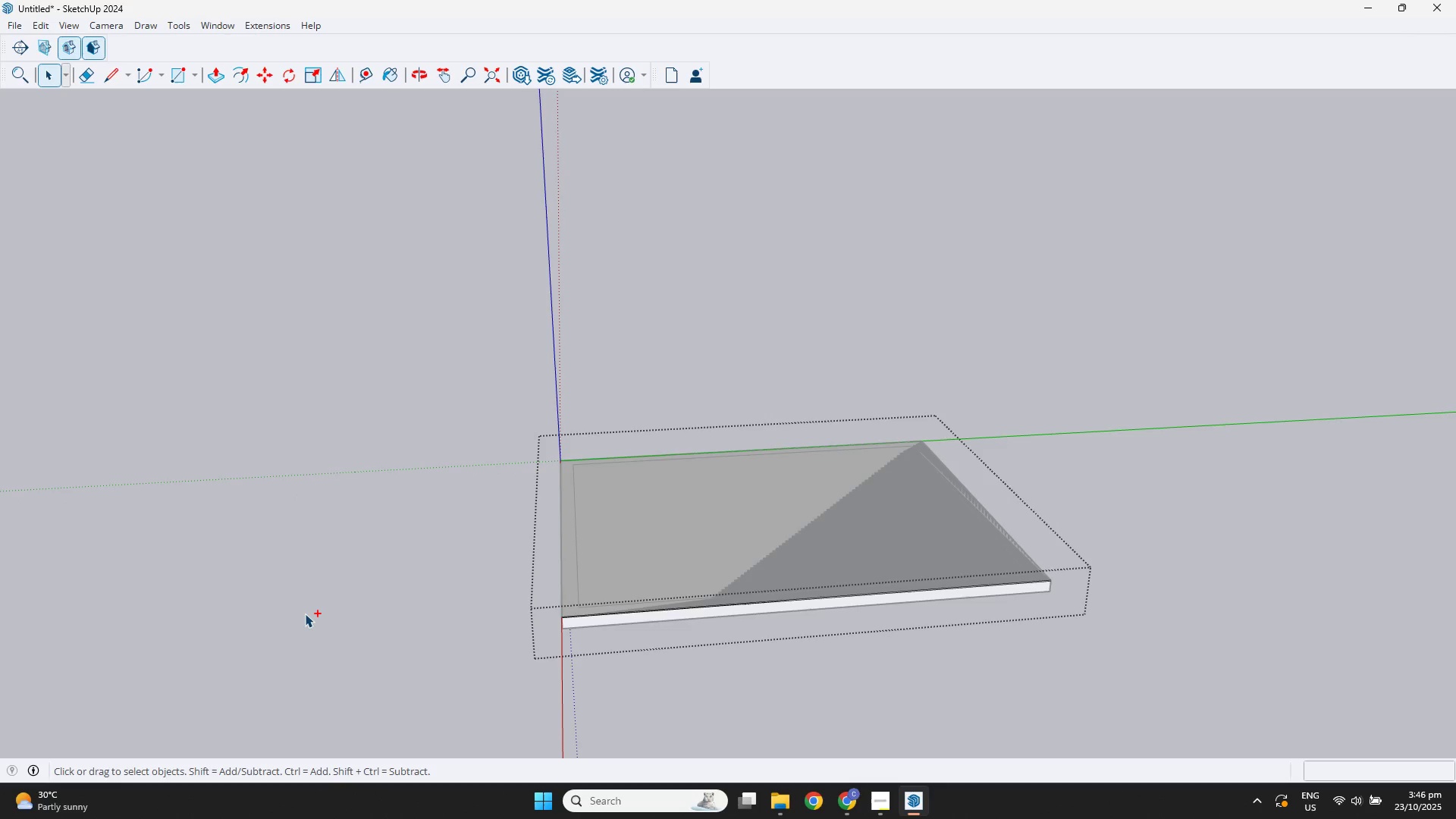 
key(Control+Z)
 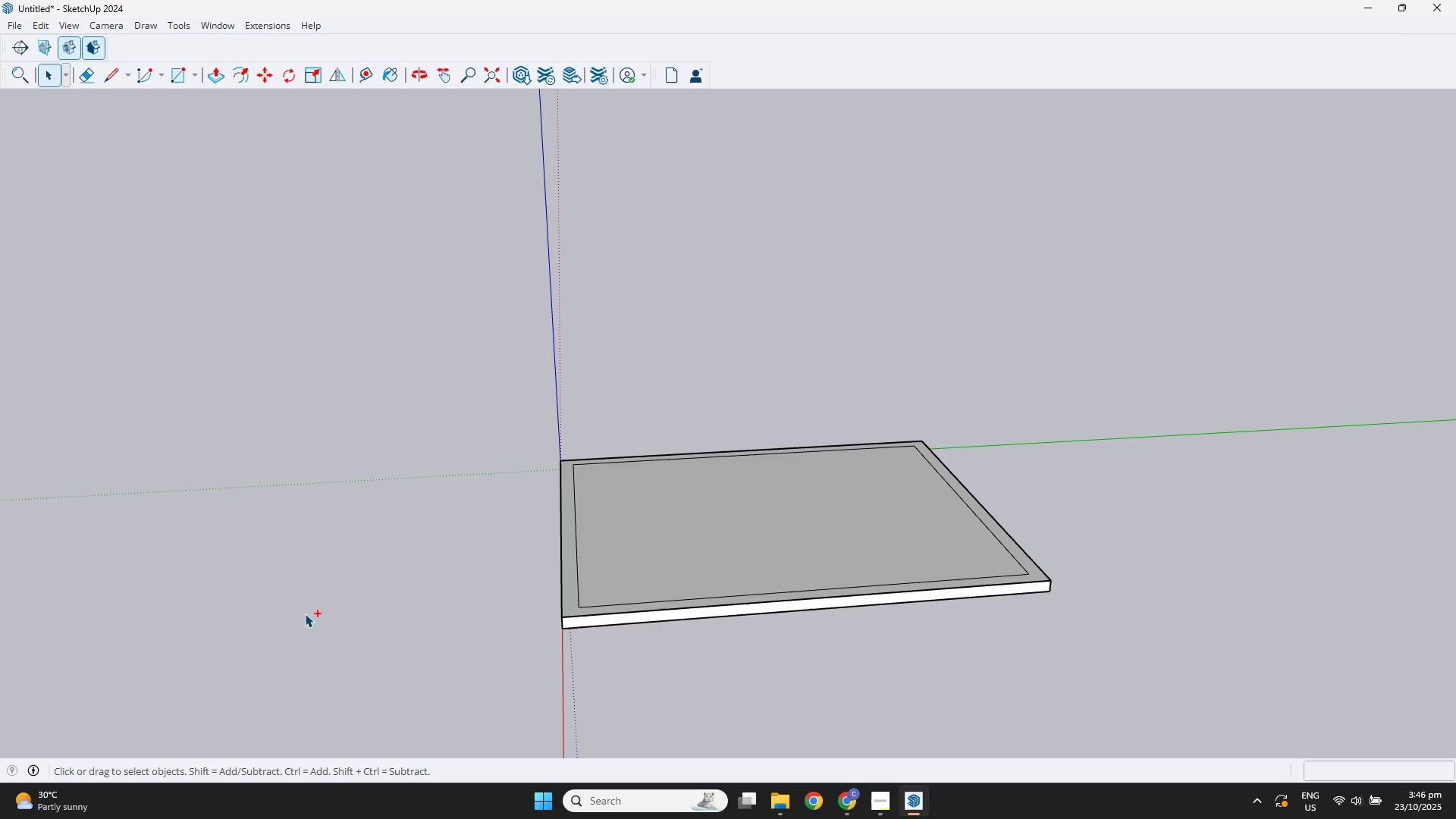 
key(Control+Z)
 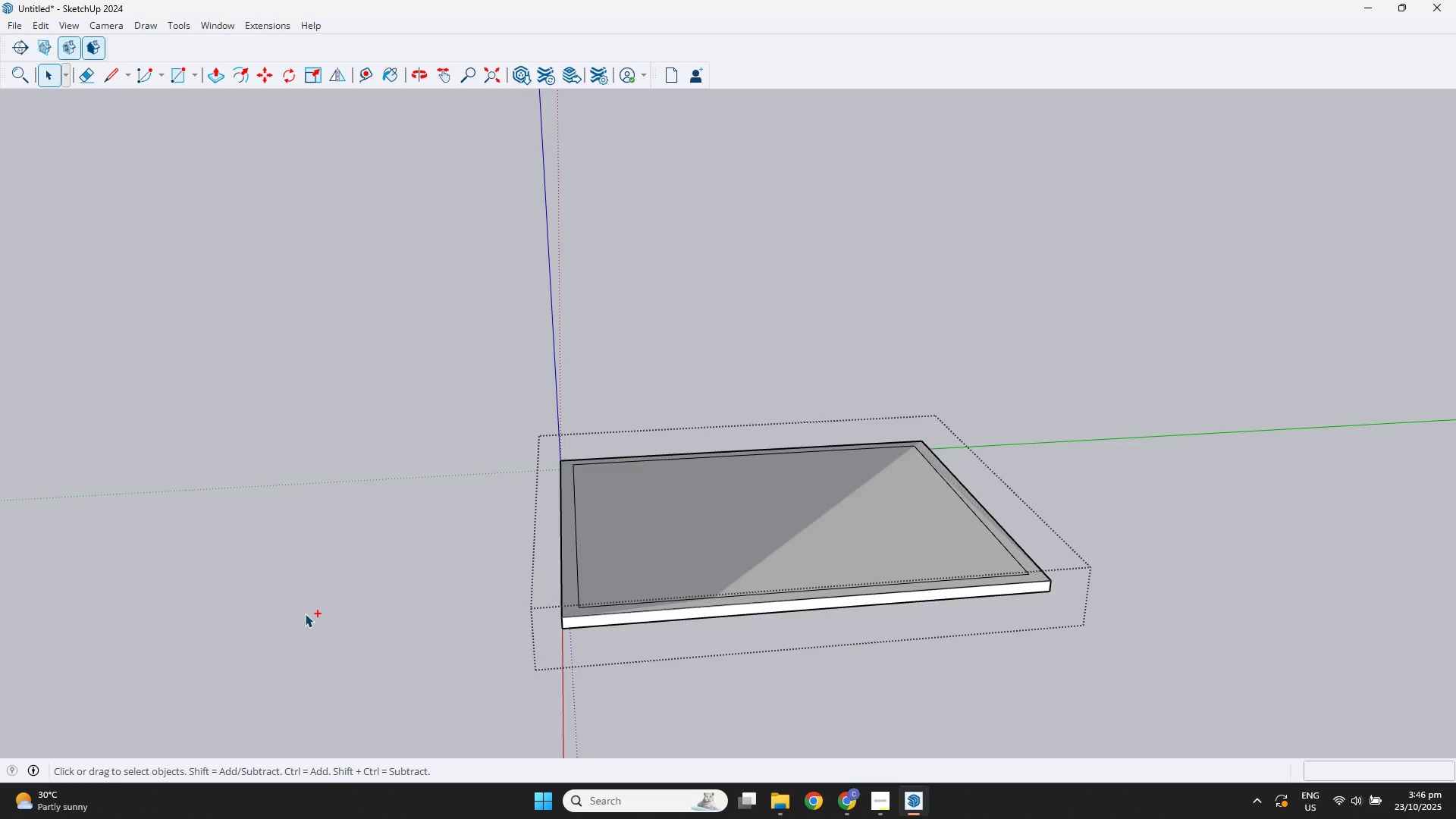 
key(Control+Z)
 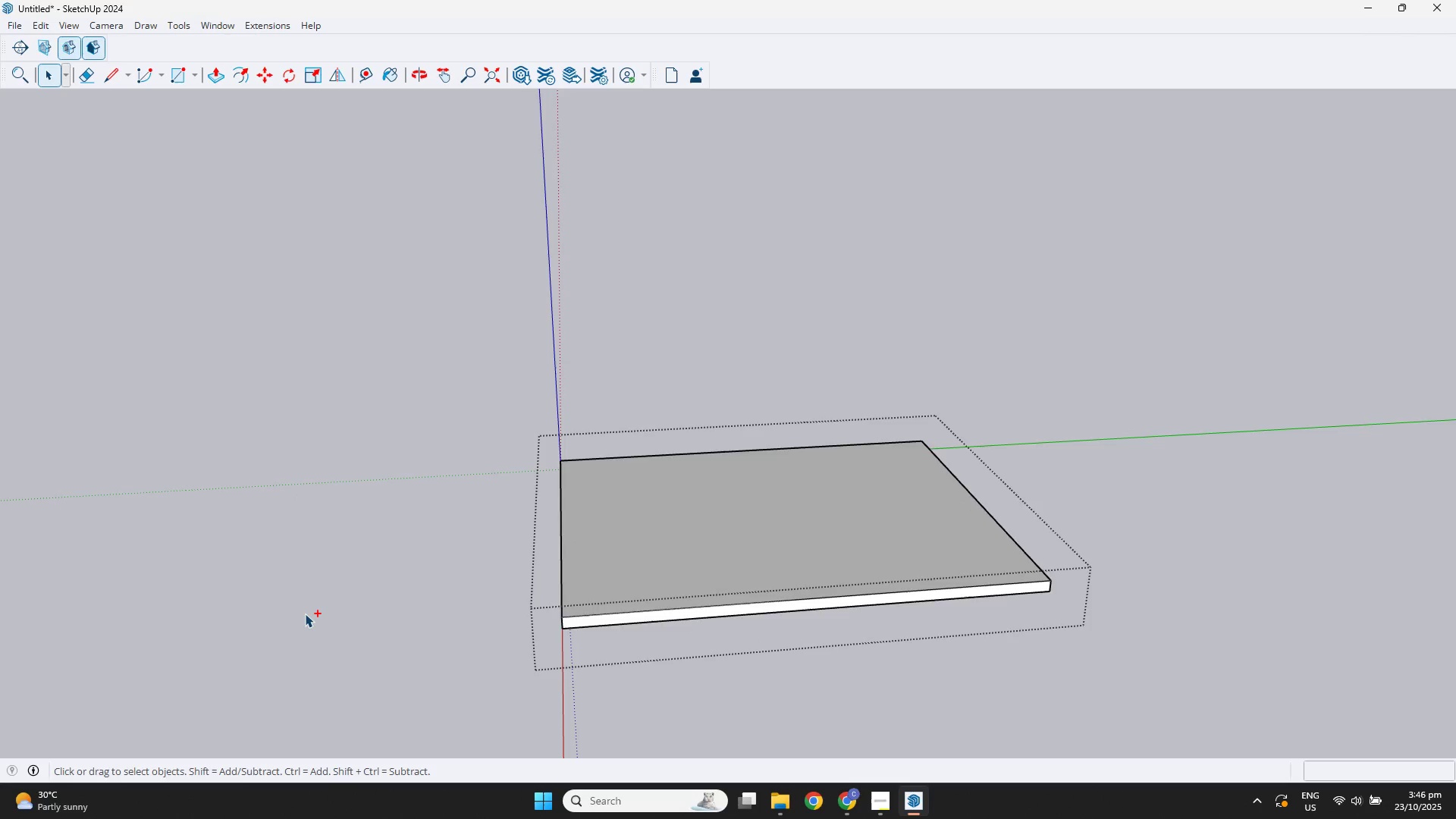 
key(Control+Z)
 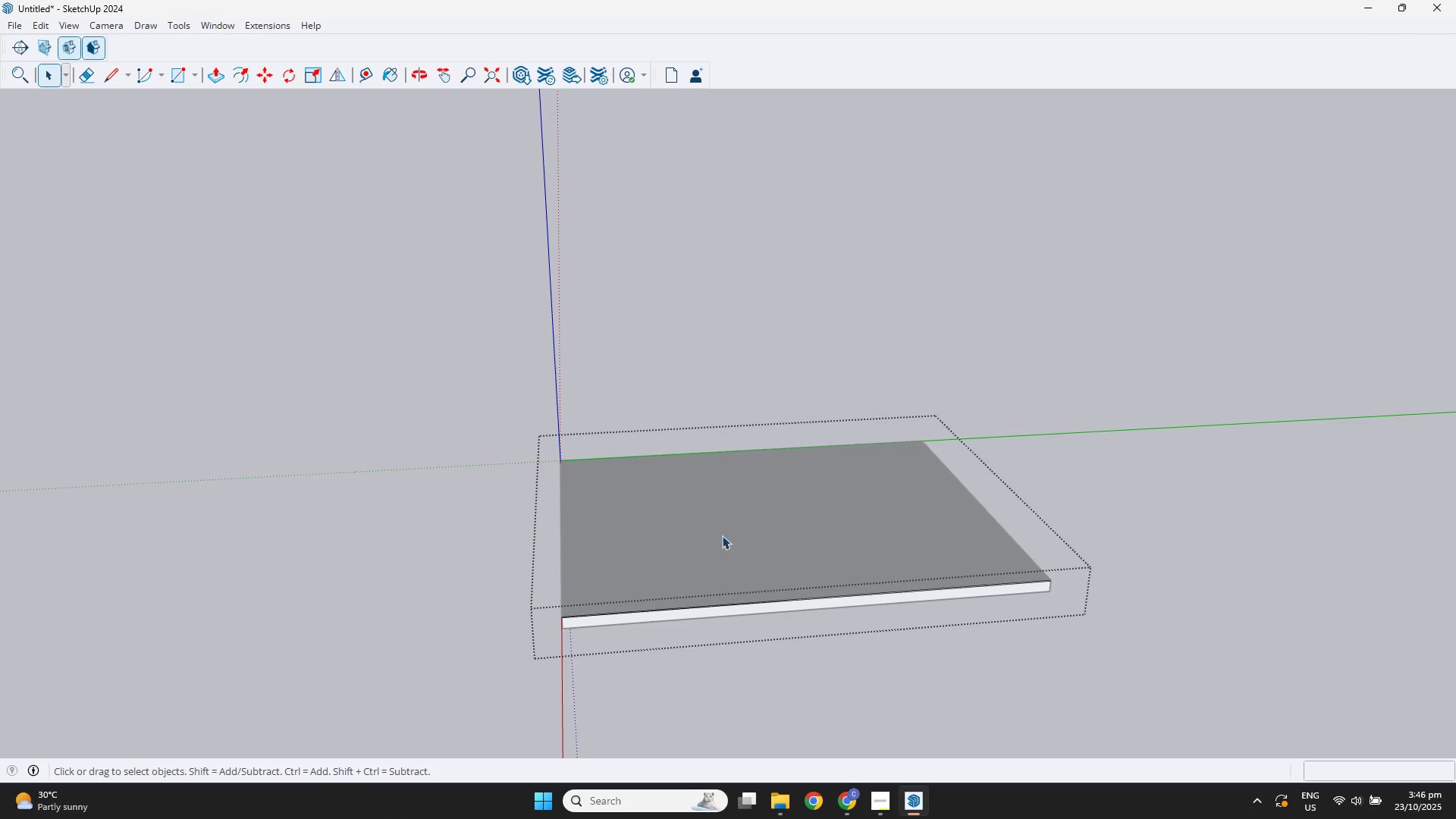 
key(Control+Z)
 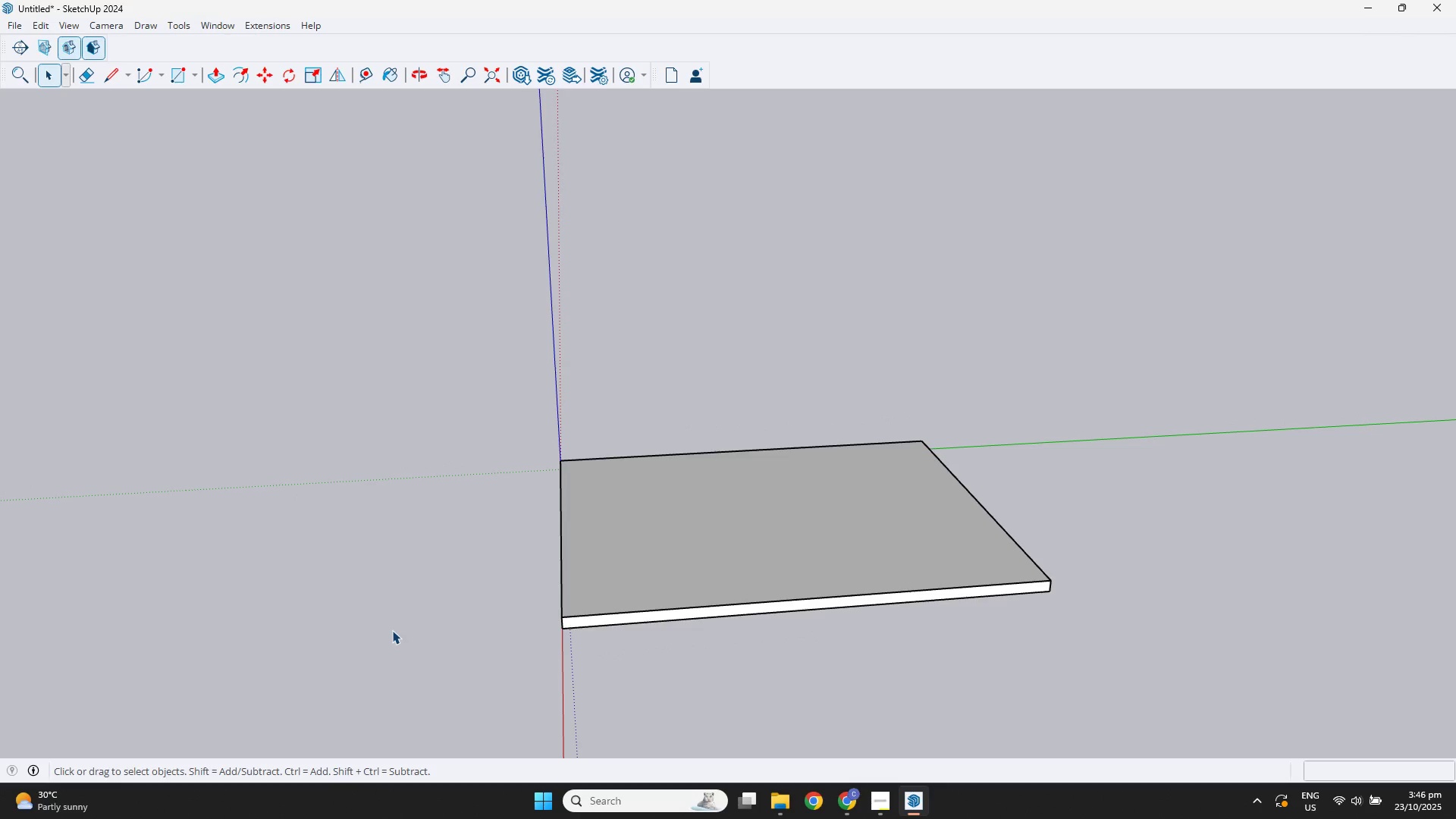 
double_click([392, 630])
 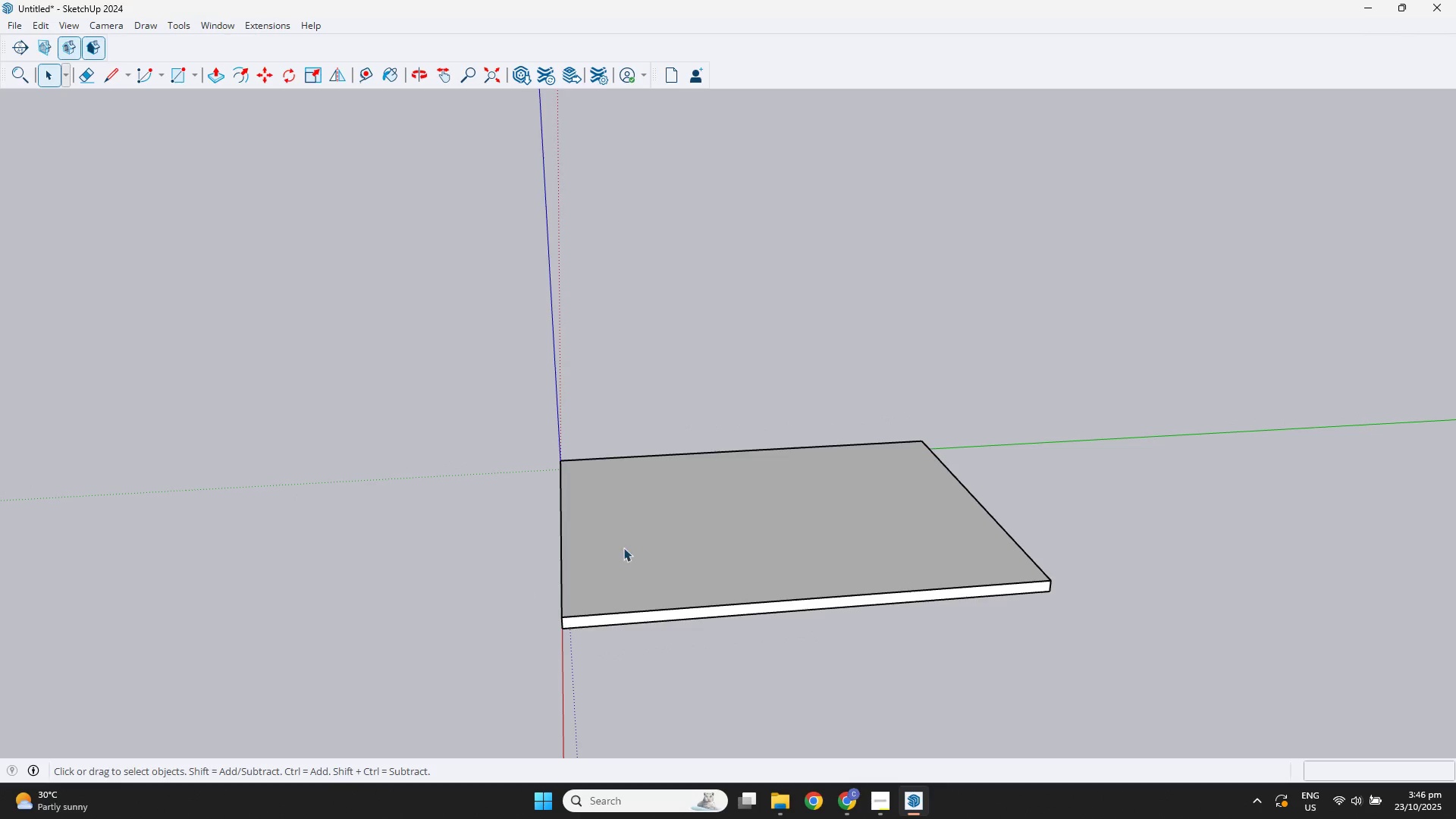 
triple_click([628, 543])
 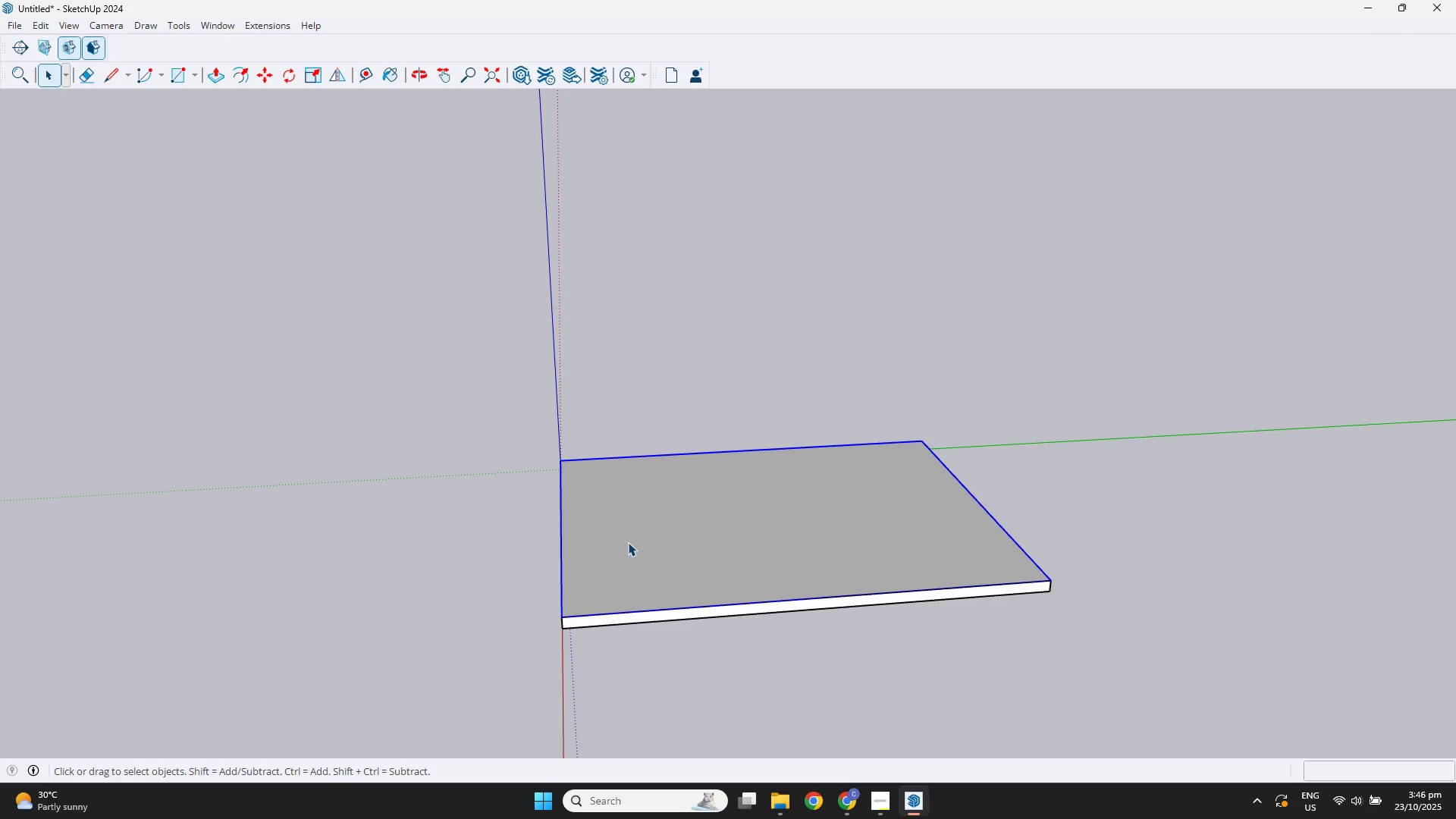 
left_click([628, 542])
 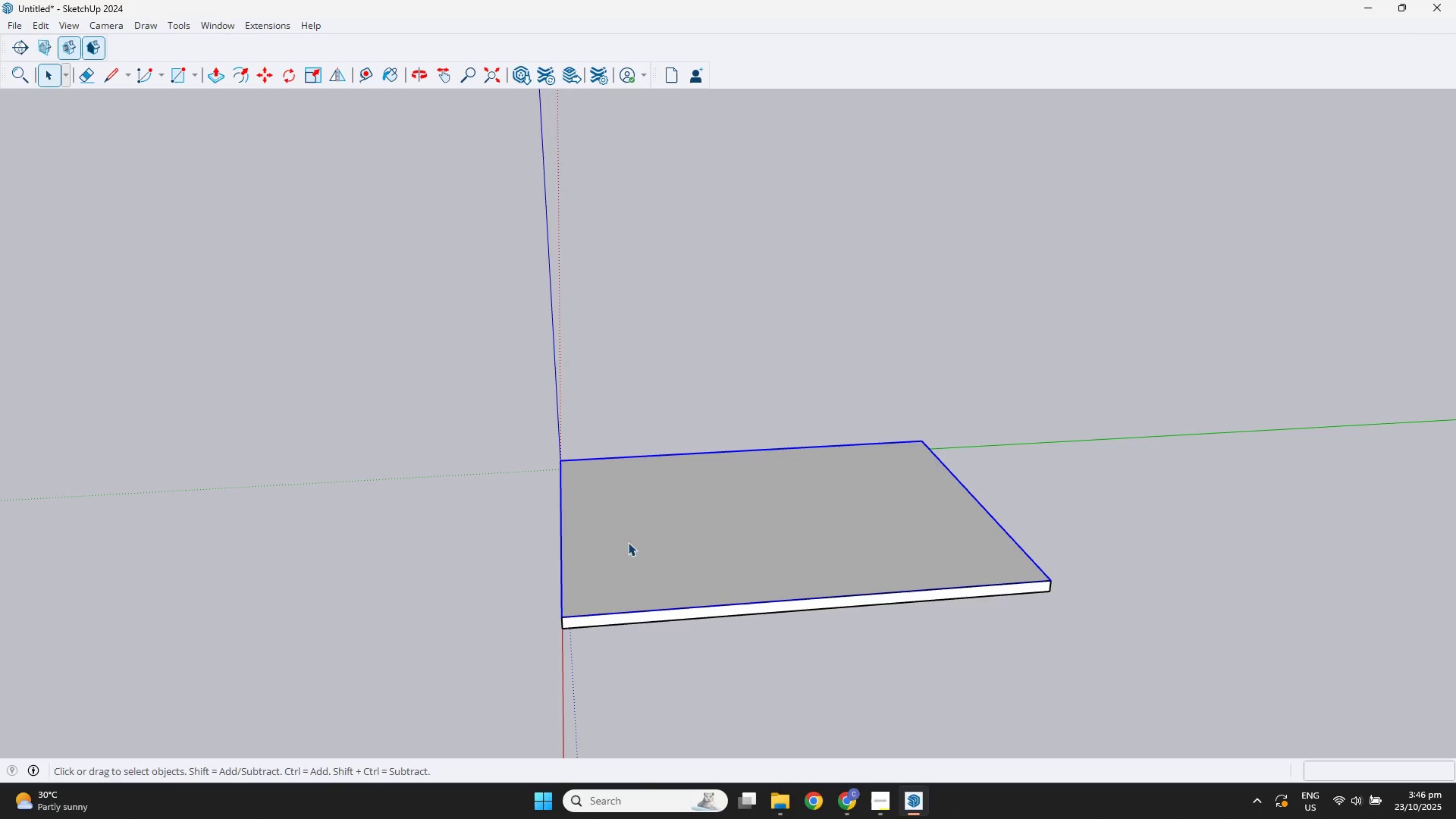 
key(M)
 